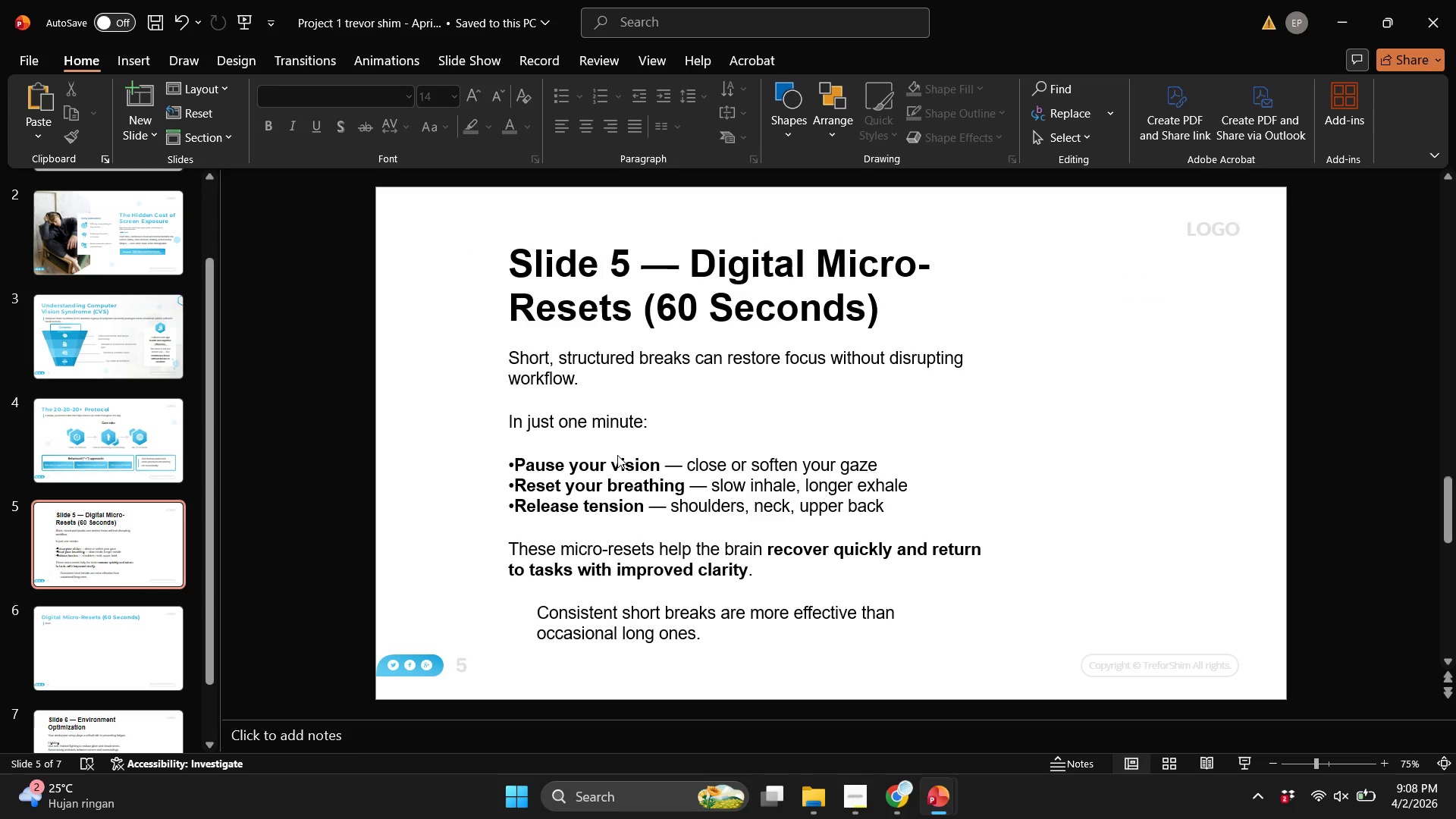 
scroll: coordinate [617, 457], scroll_direction: down, amount: 1.0
 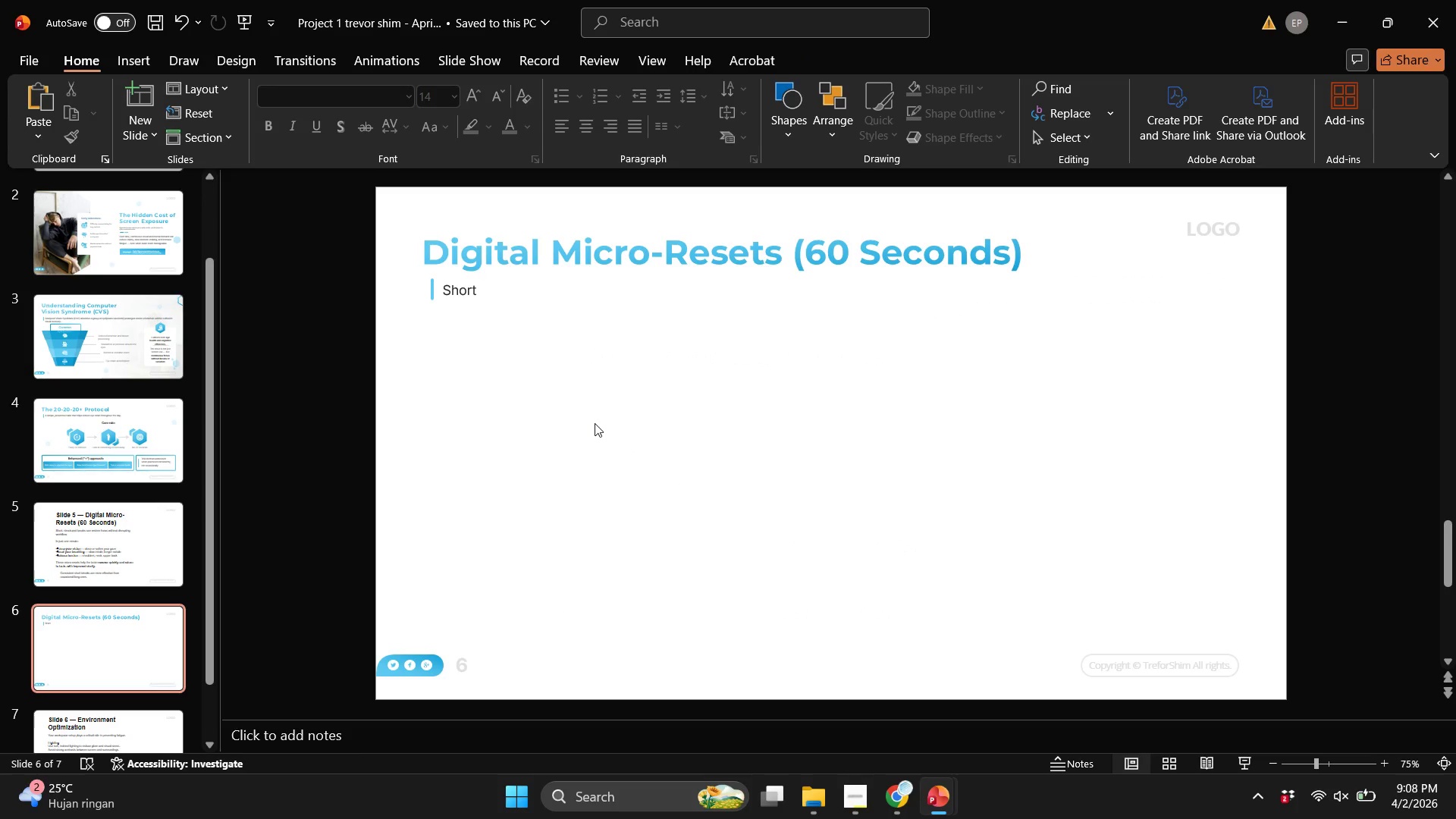 
left_click([595, 423])
 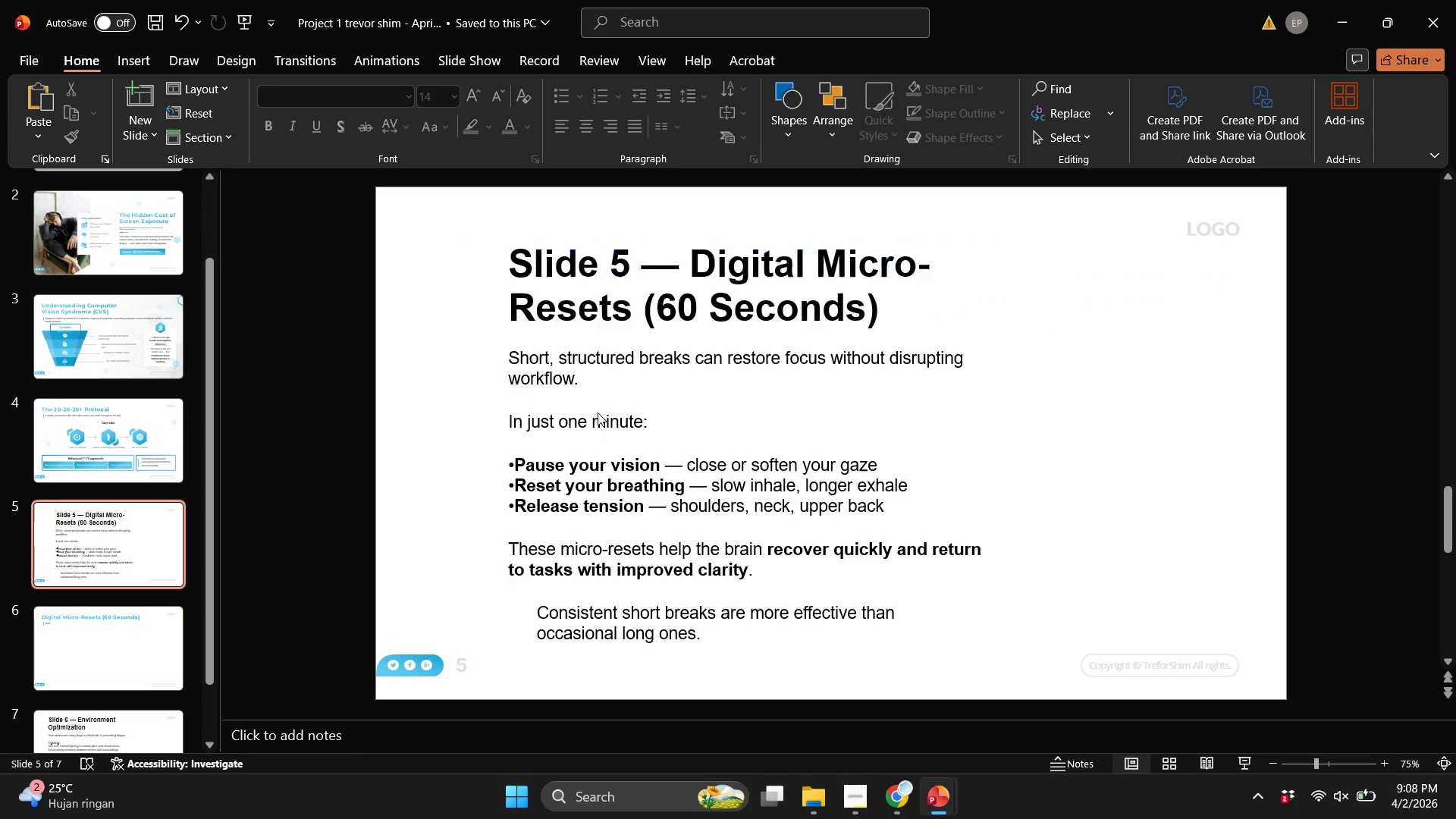 
left_click([594, 366])
 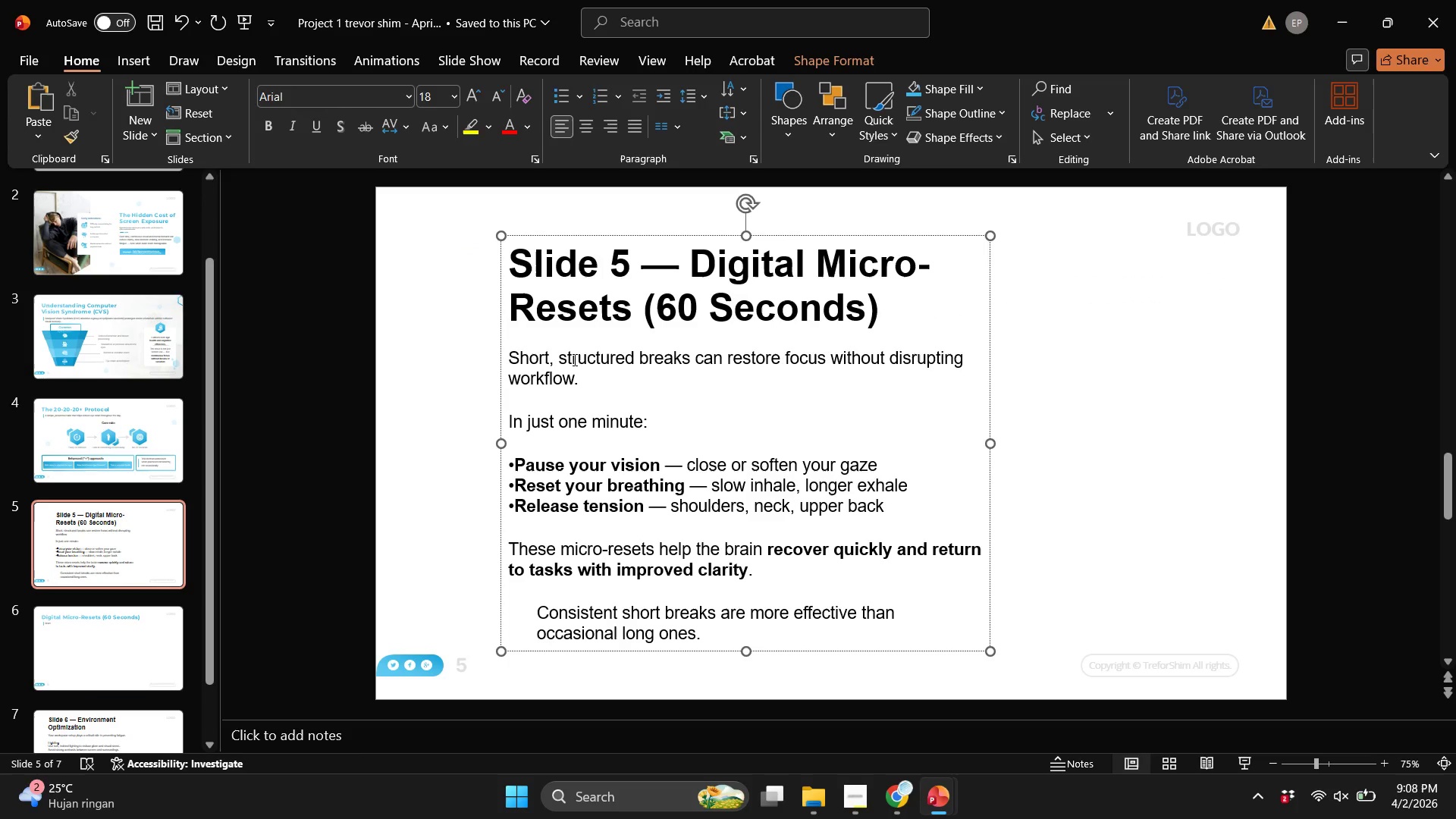 
scroll: coordinate [598, 413], scroll_direction: up, amount: 1.0
 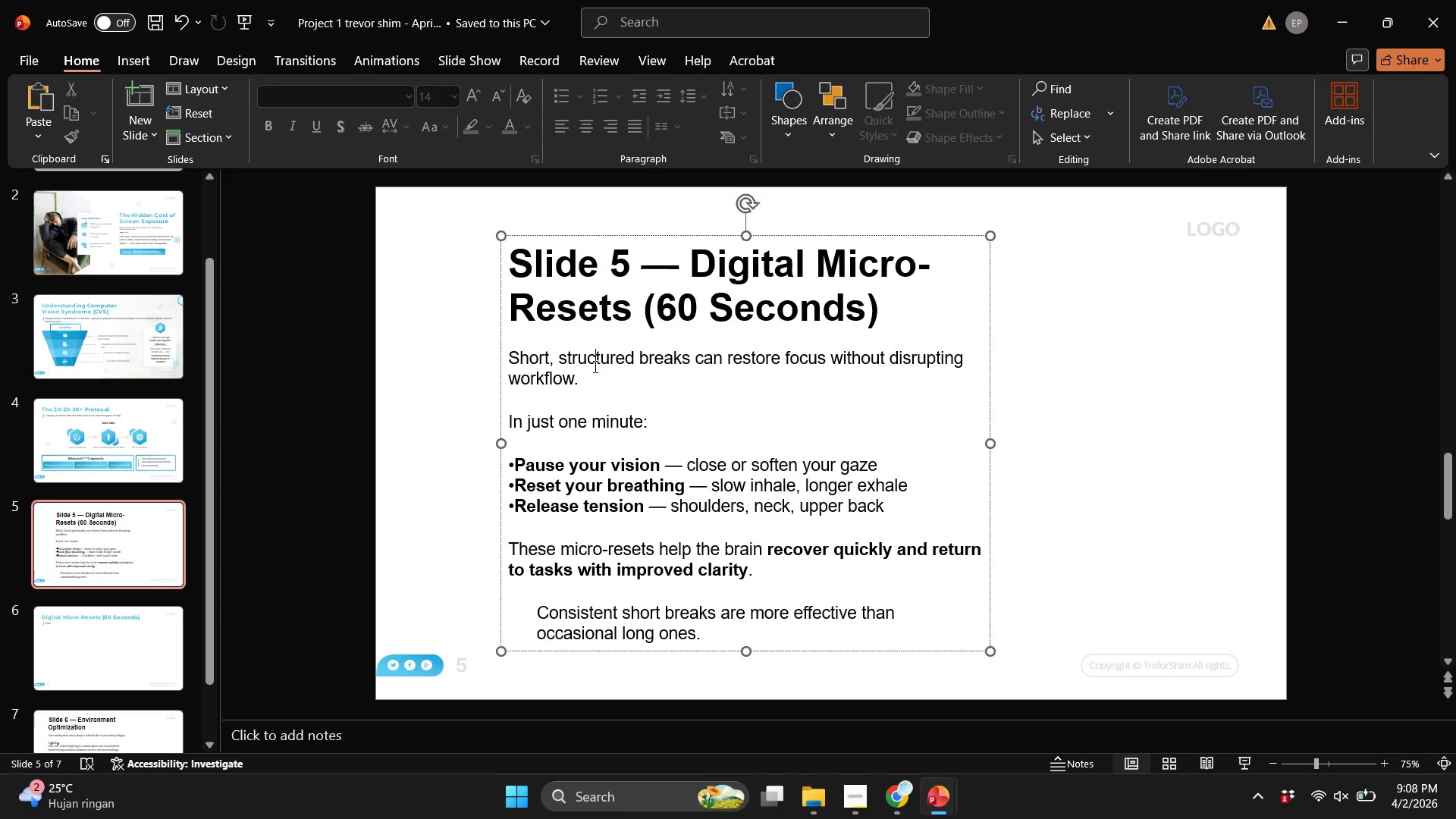 
left_click_drag(start_coordinate=[573, 359], to_coordinate=[598, 382])
 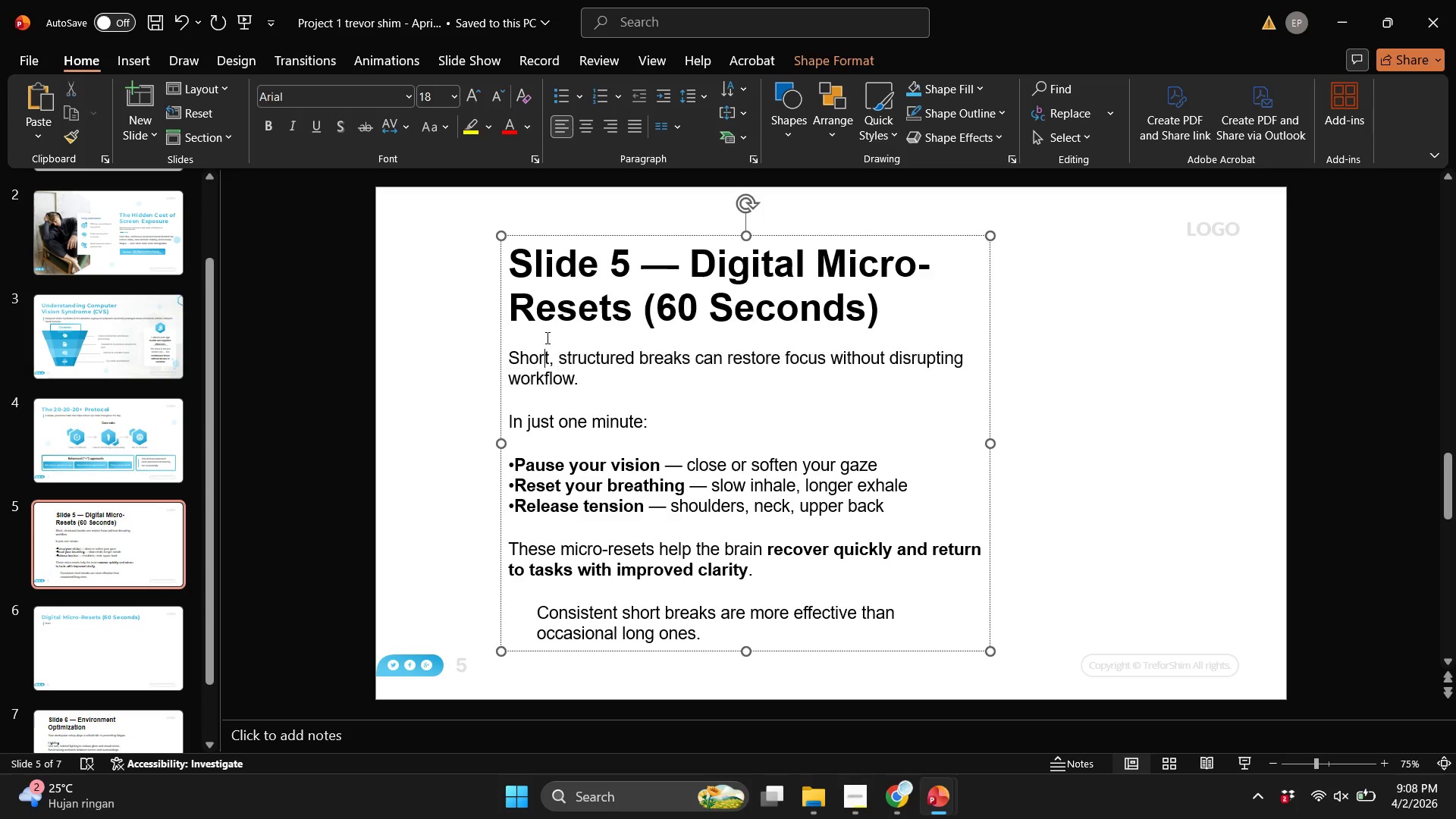 
left_click([546, 337])
 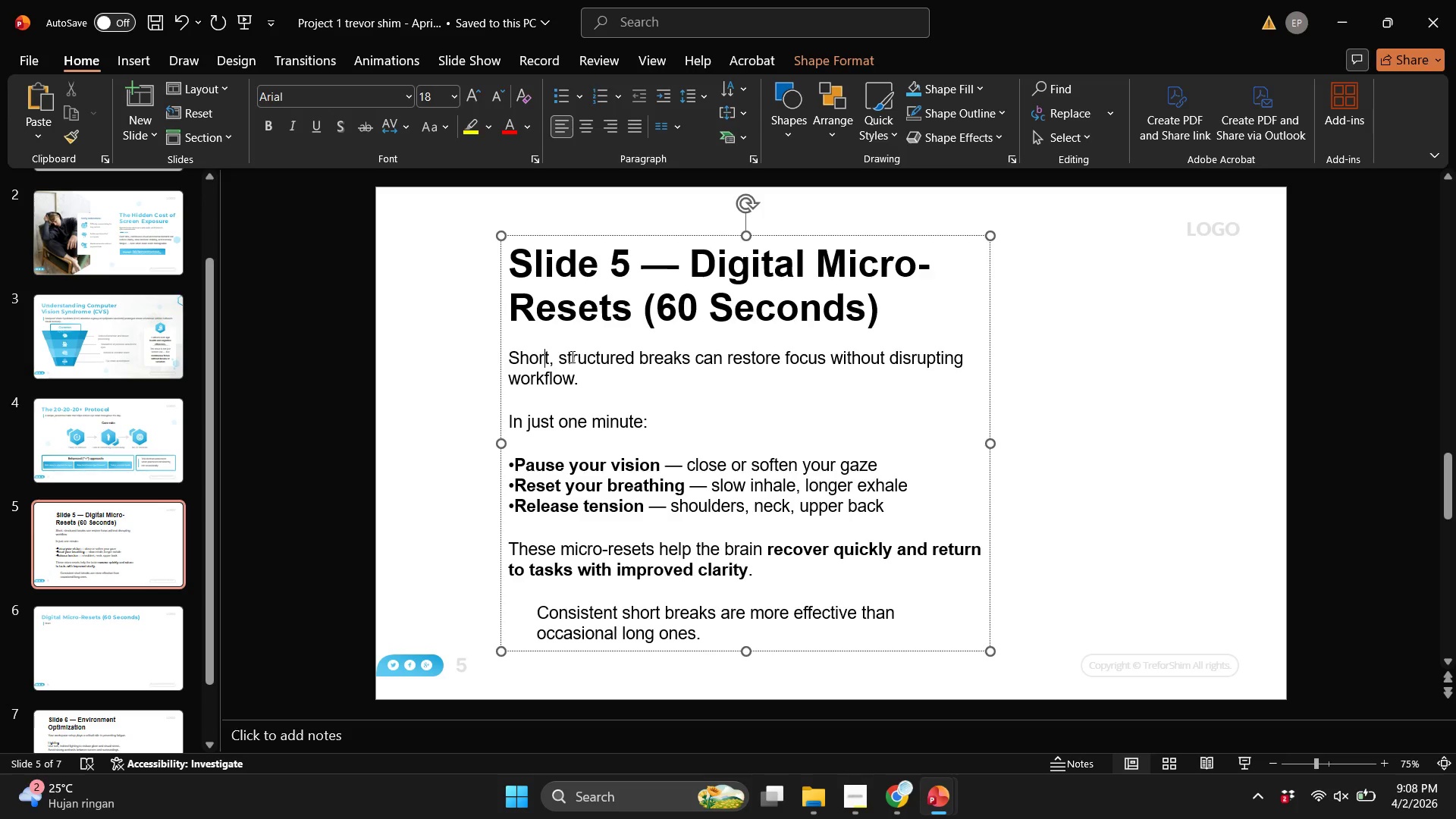 
left_click([571, 356])
 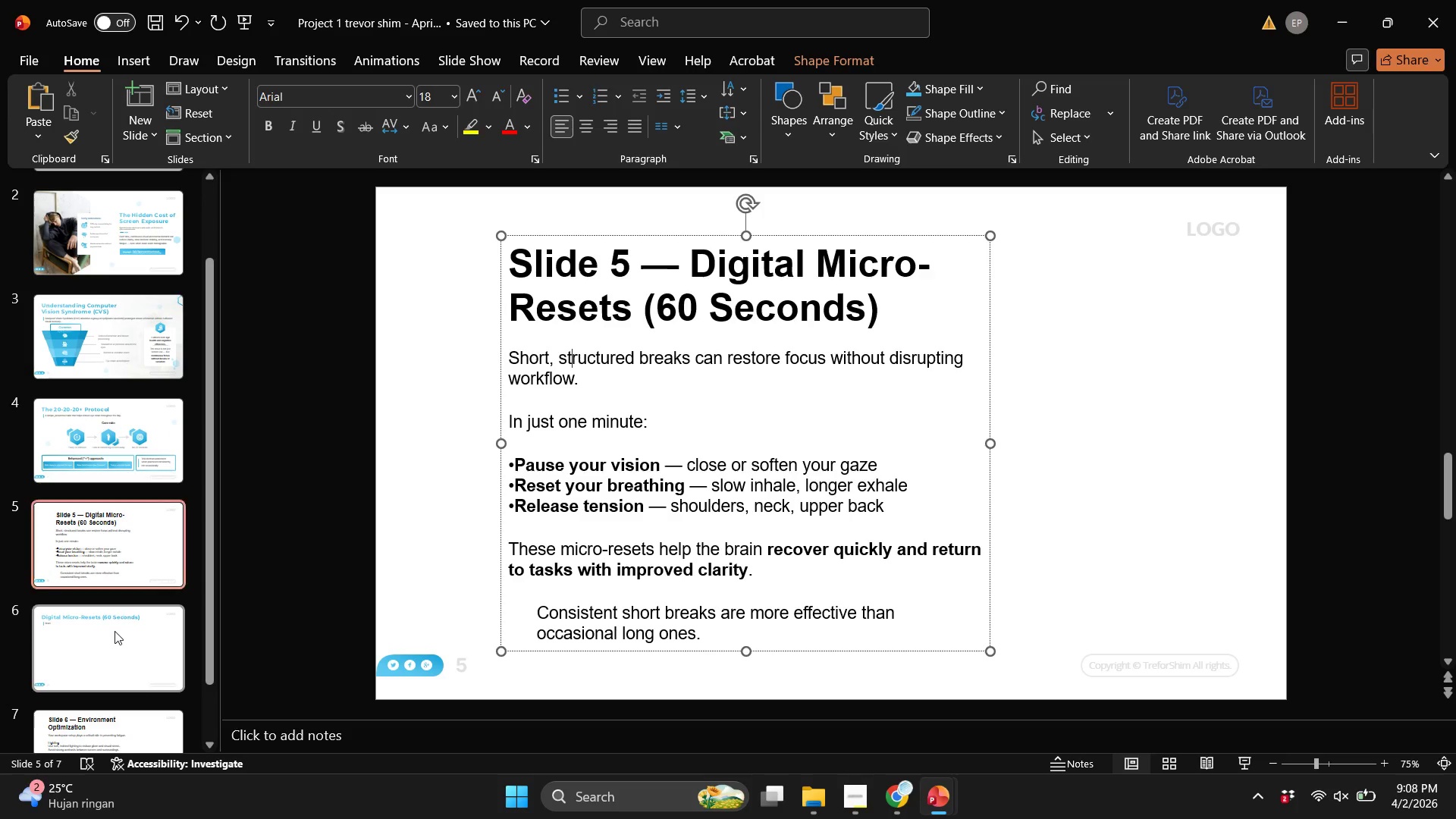 
double_click([124, 495])
 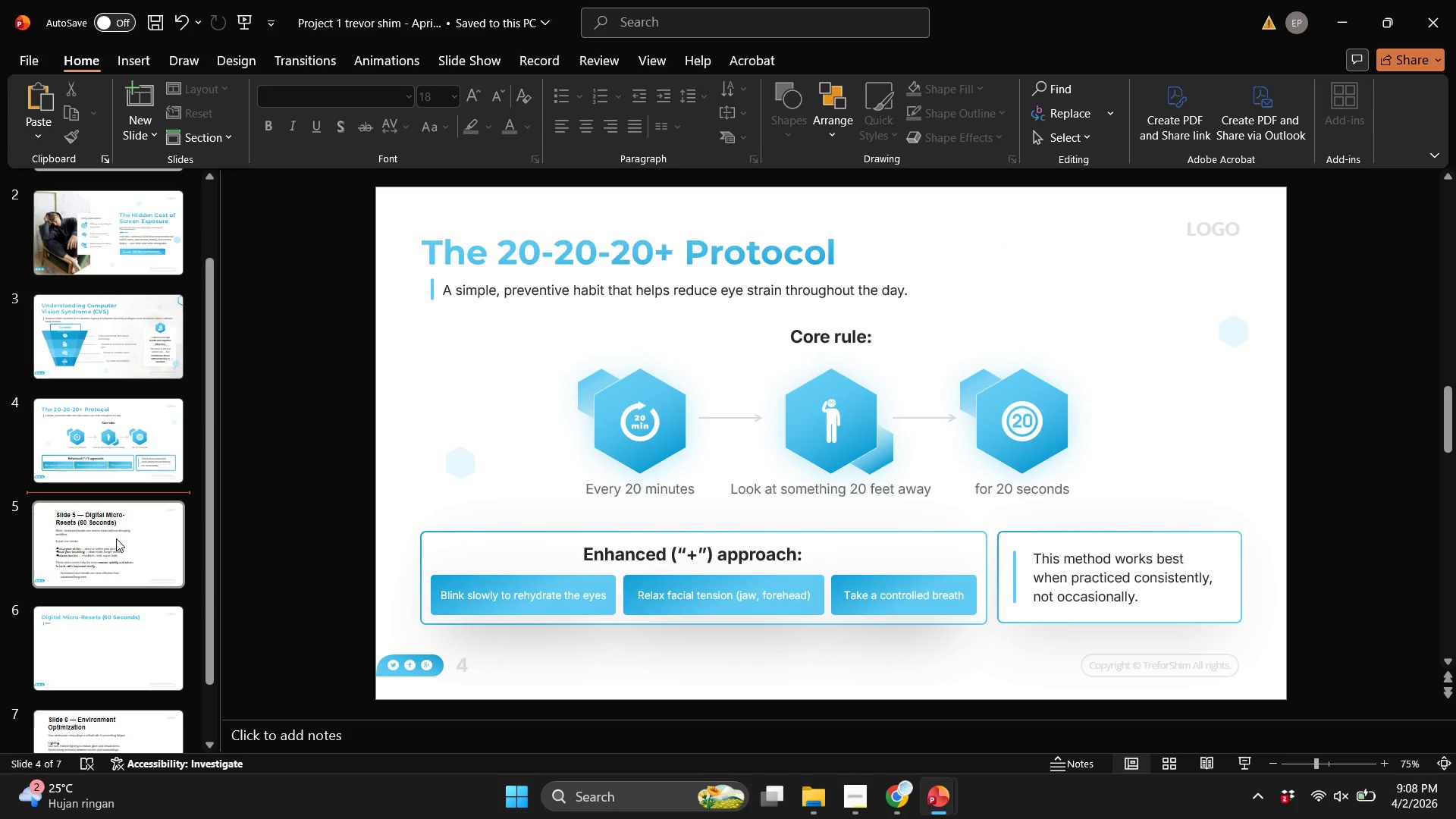 
left_click([116, 538])
 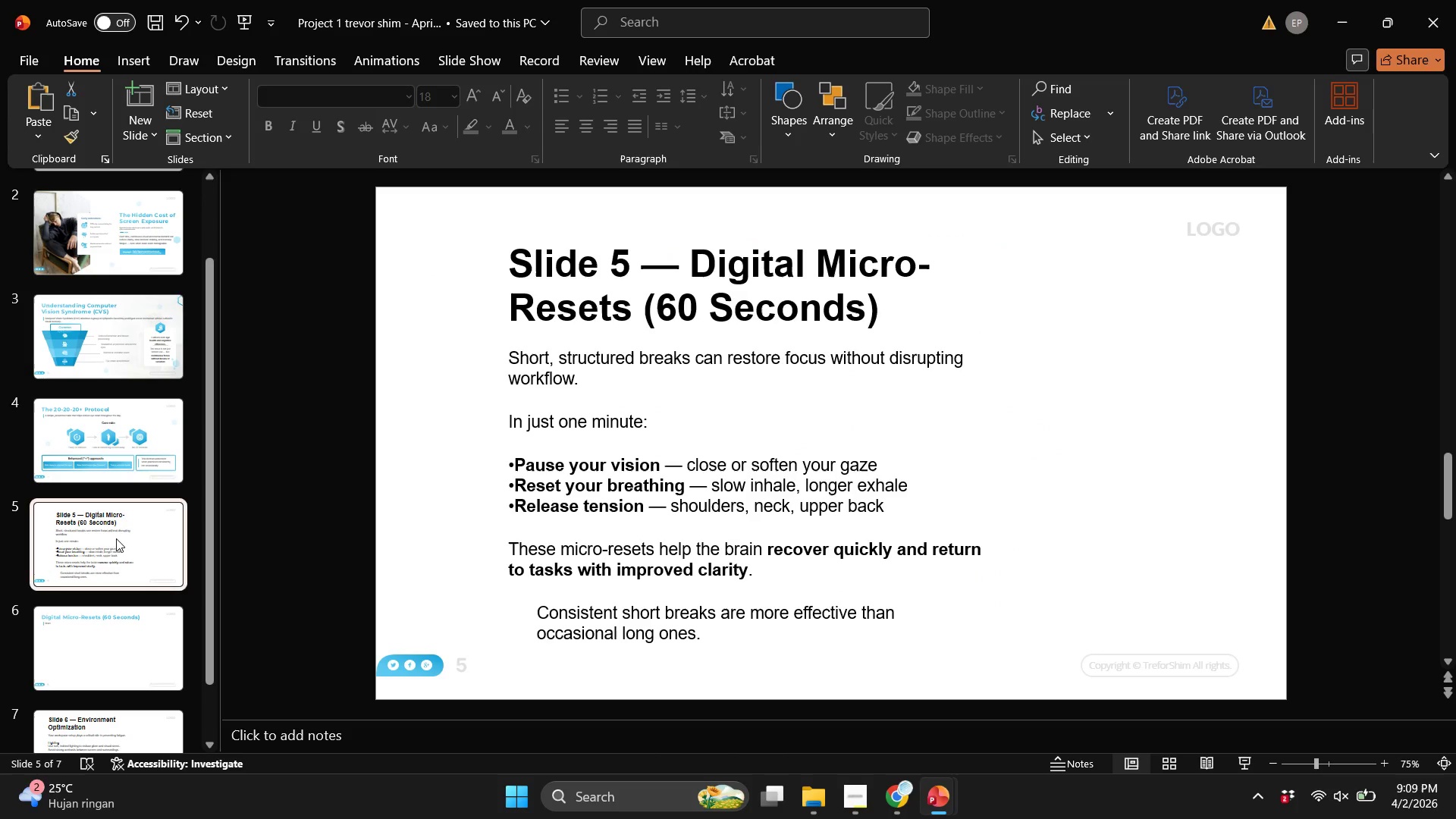 
left_click([535, 532])
 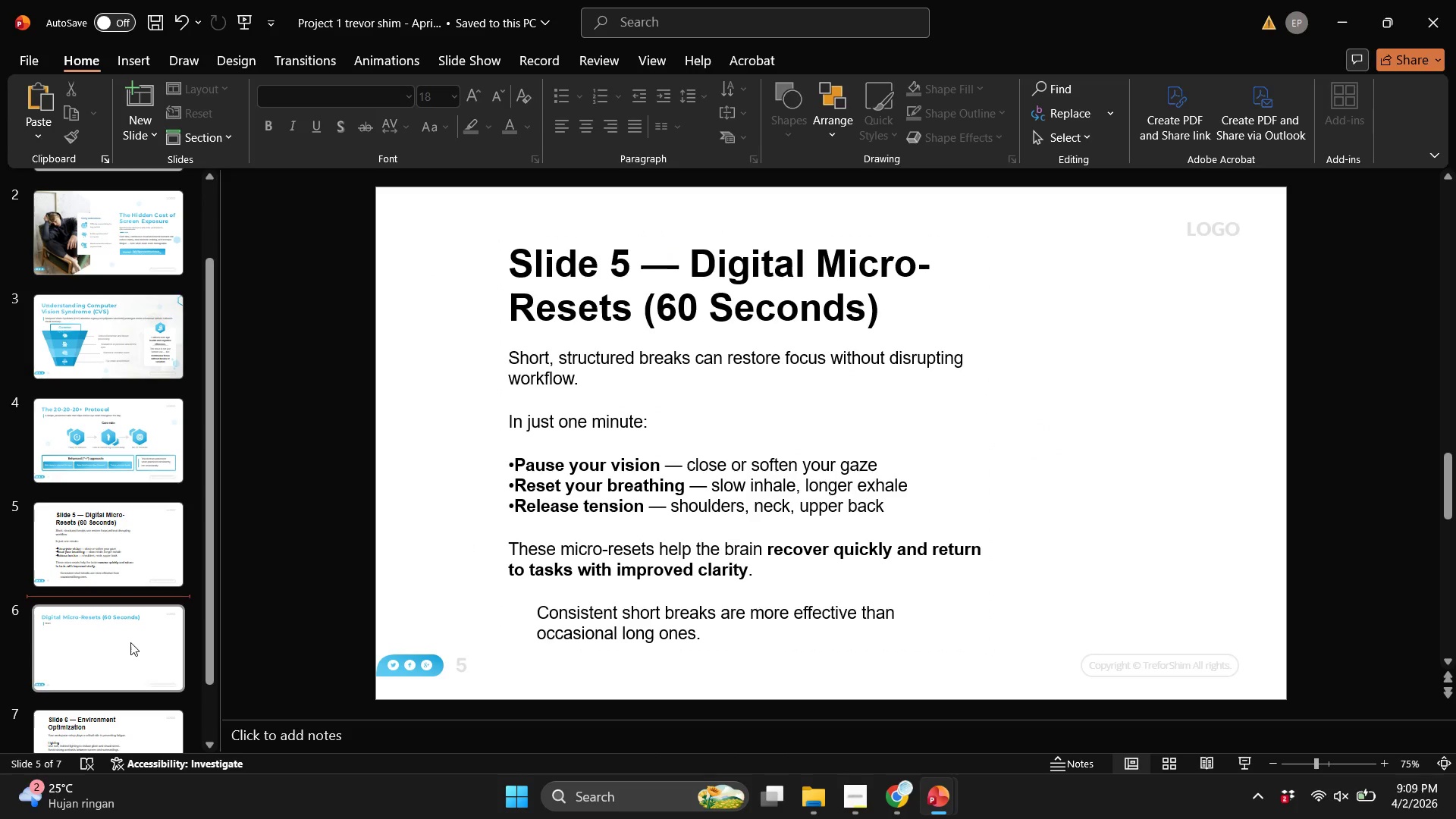 
double_click([130, 643])
 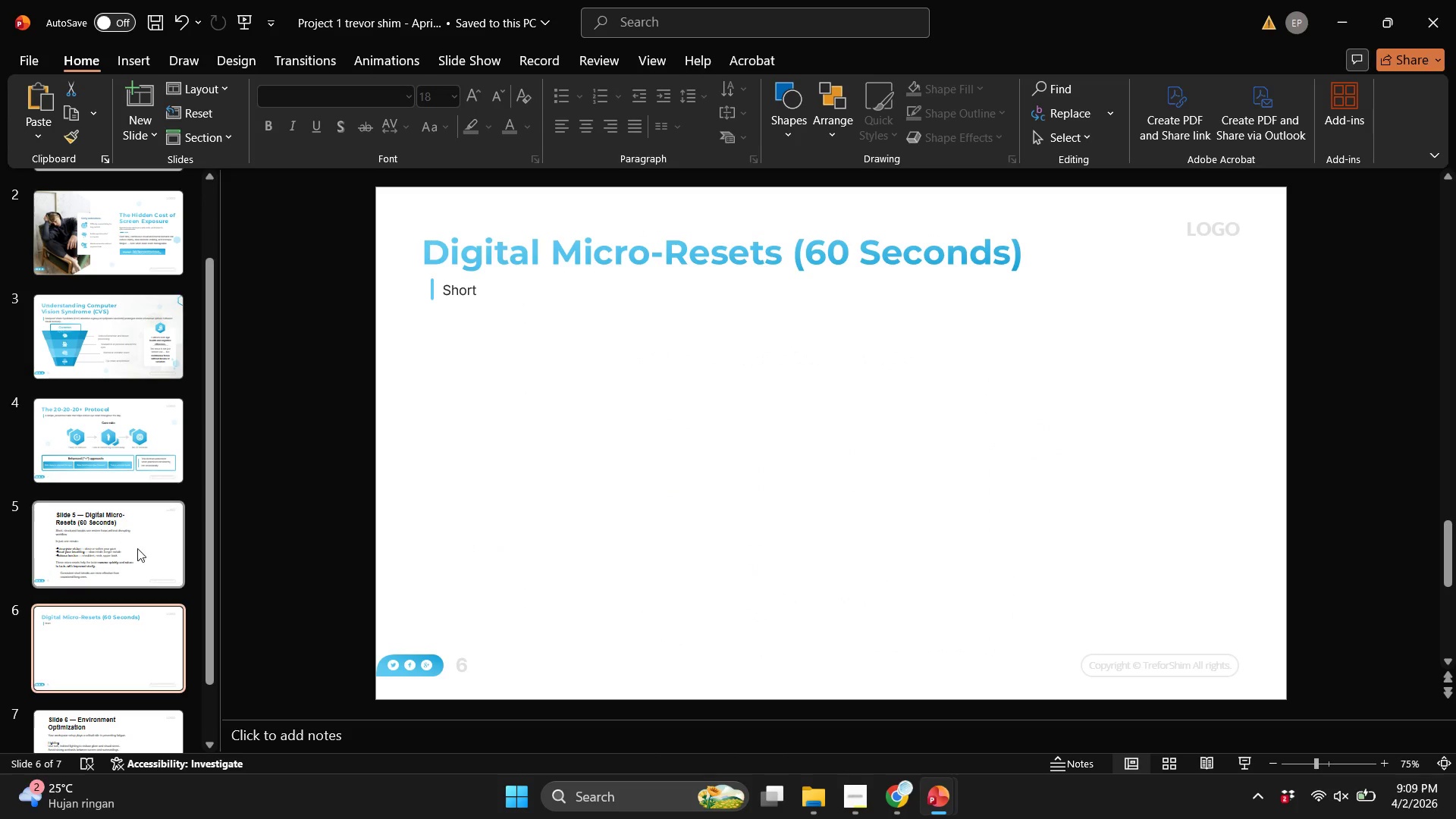 
left_click([137, 545])
 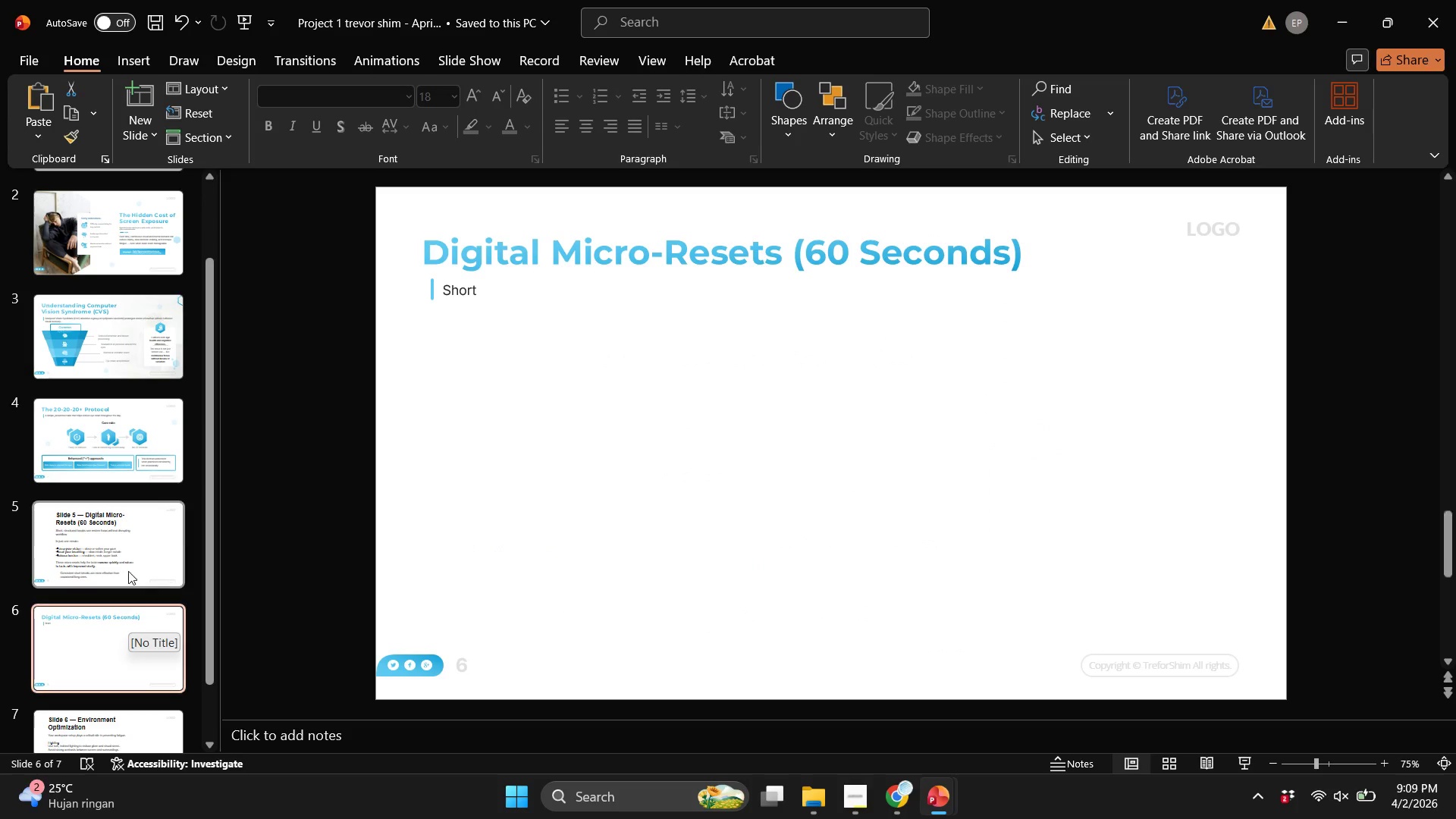 
double_click([130, 530])
 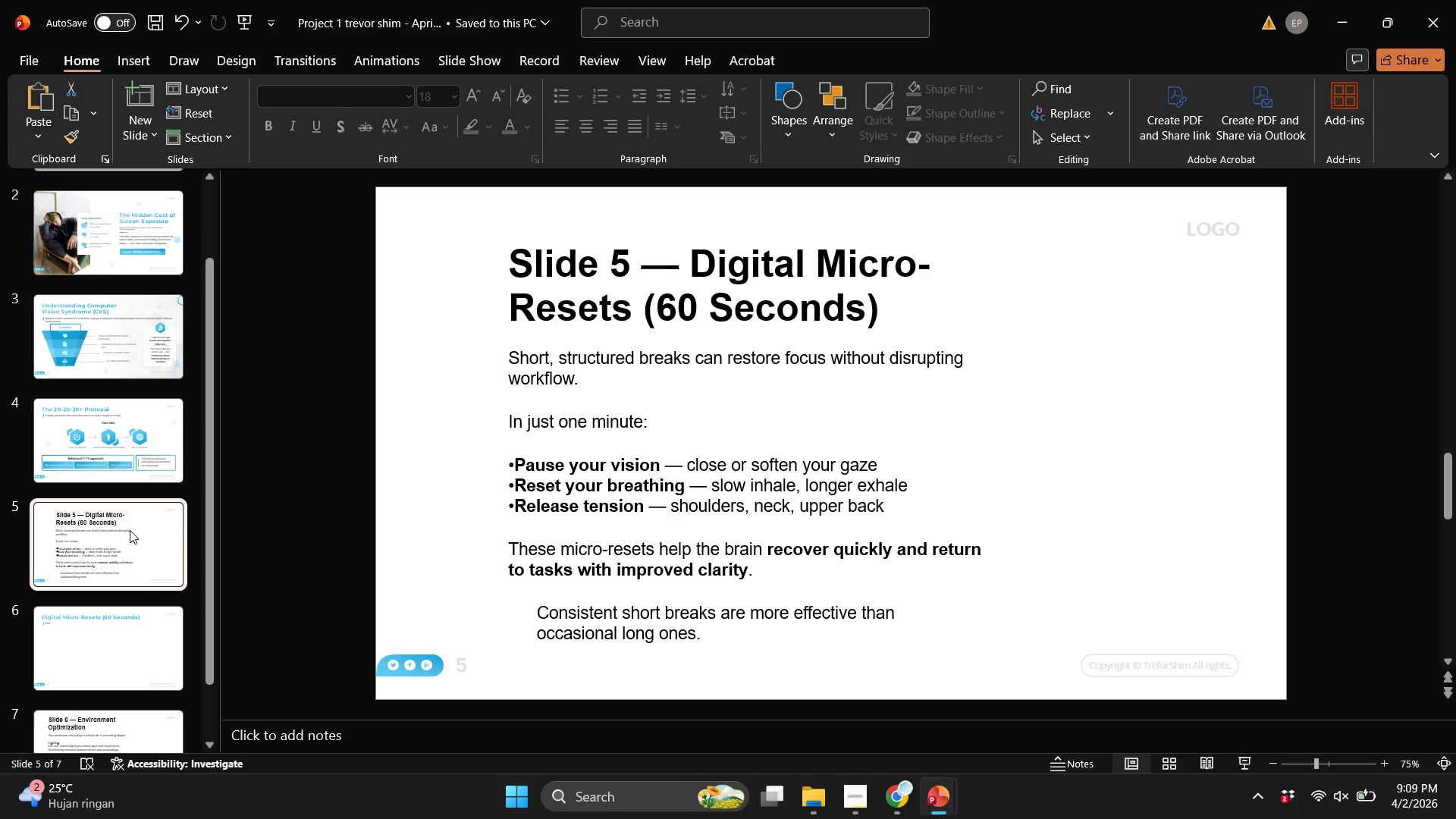 
wait(8.5)
 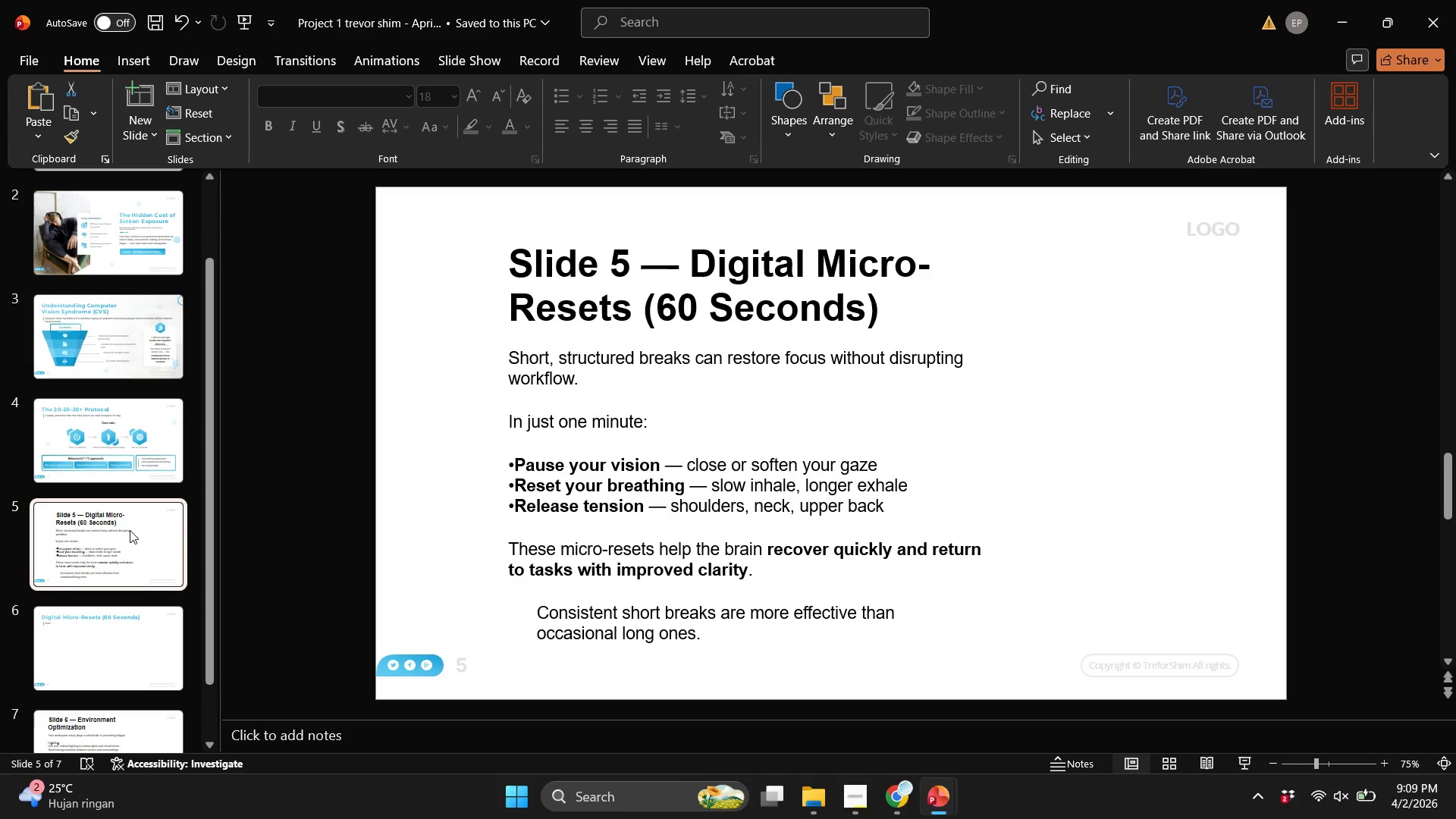 
left_click([591, 559])
 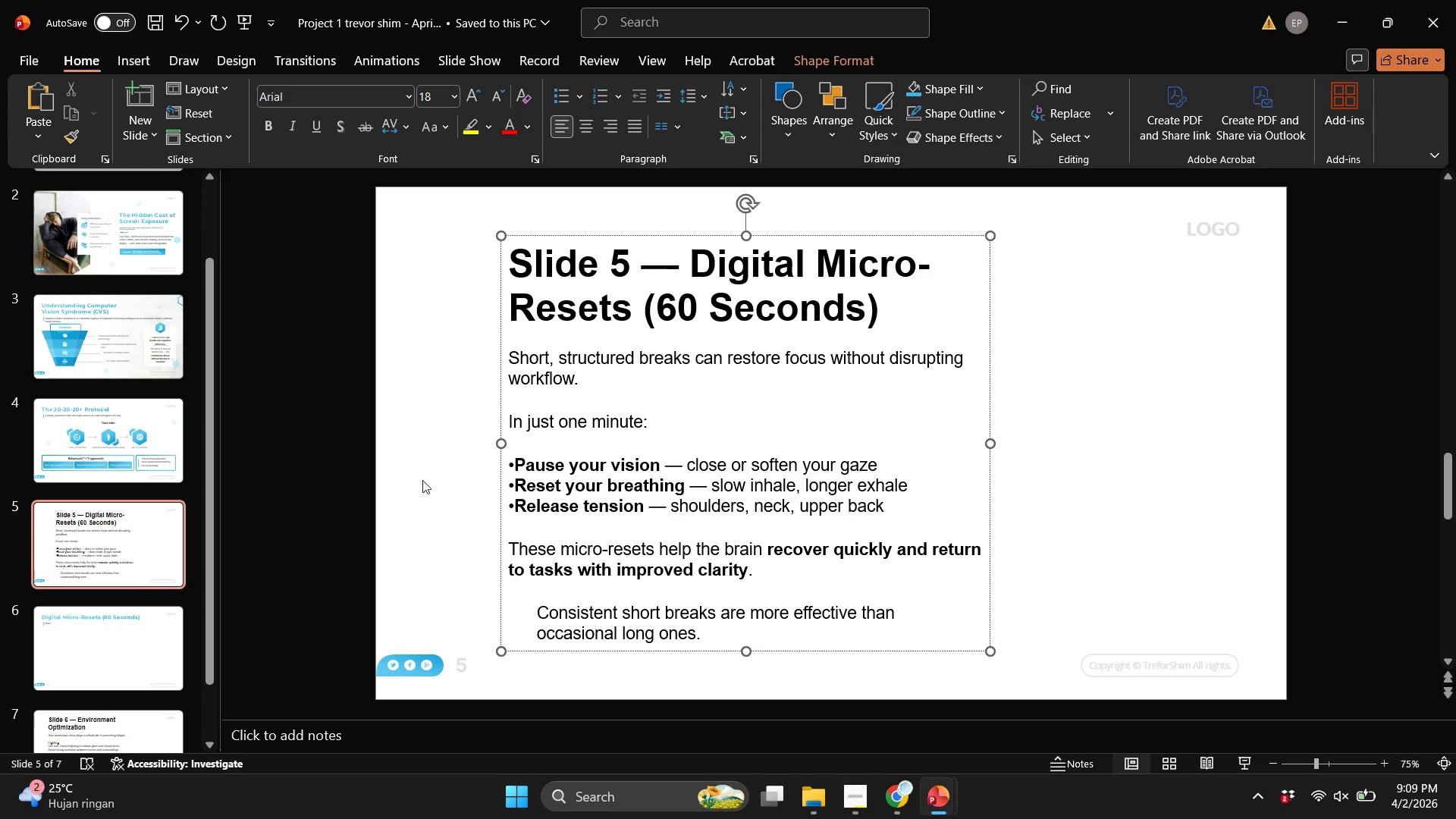 
left_click([428, 483])
 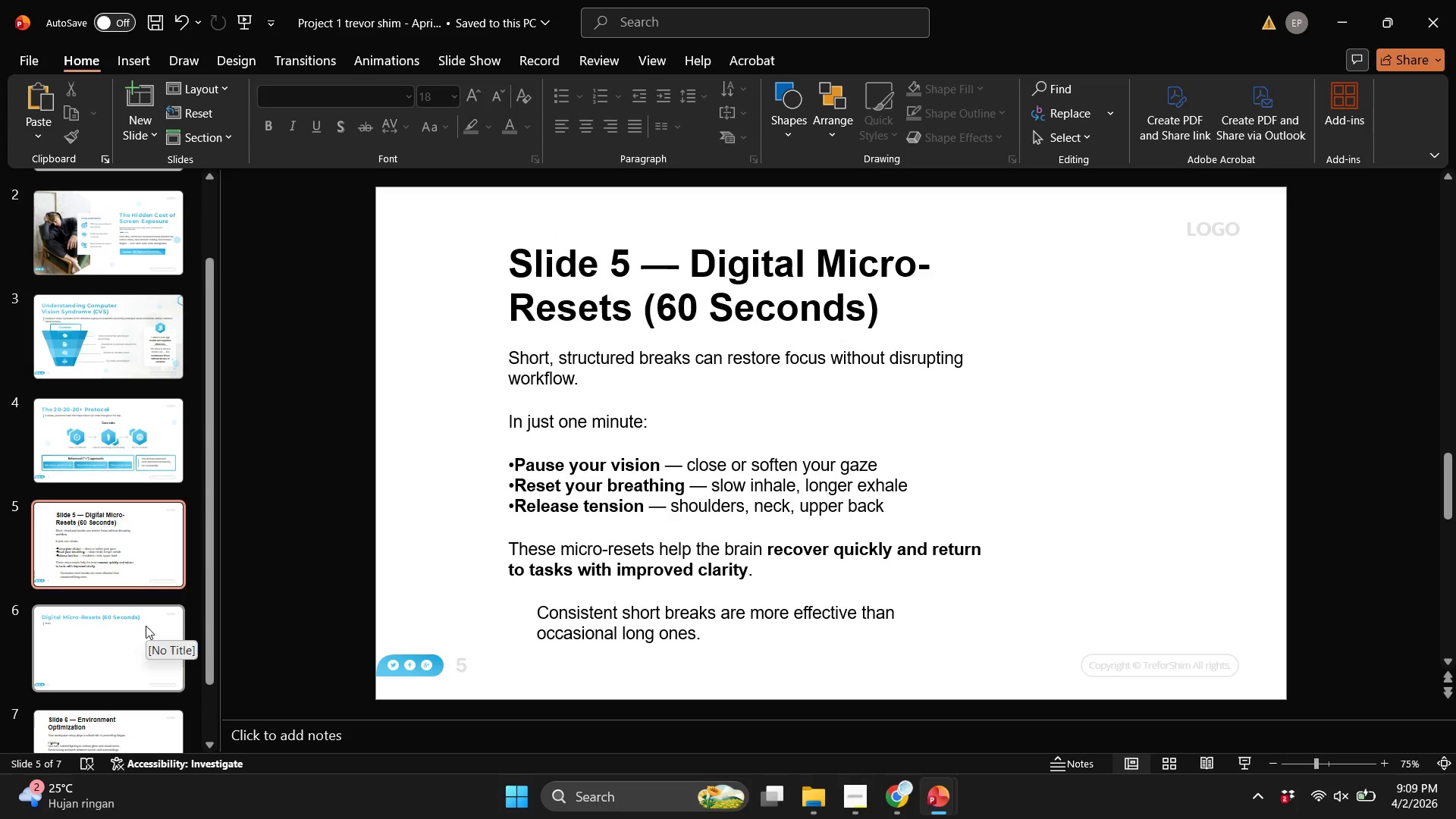 
left_click([146, 626])
 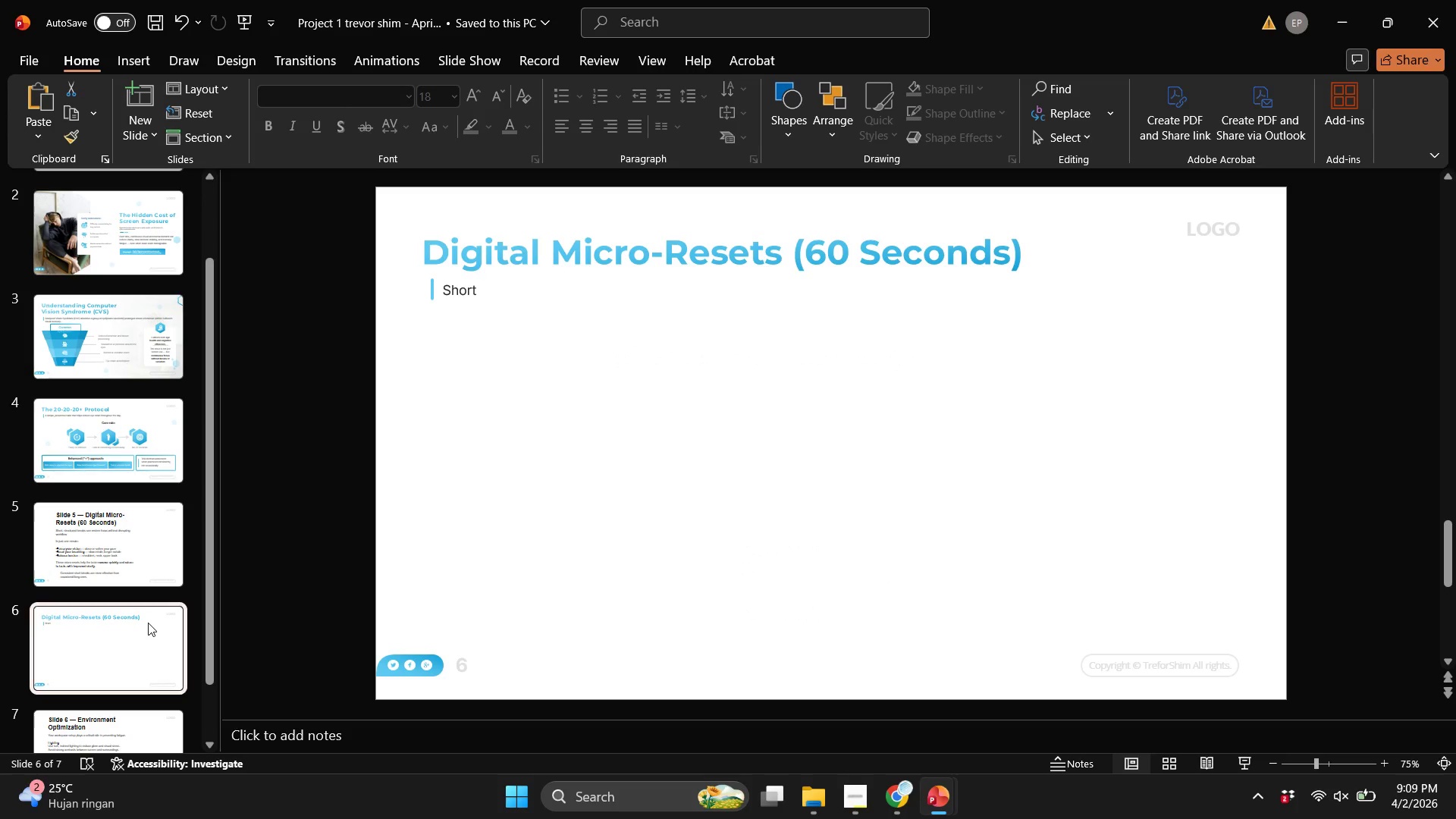 
wait(10.2)
 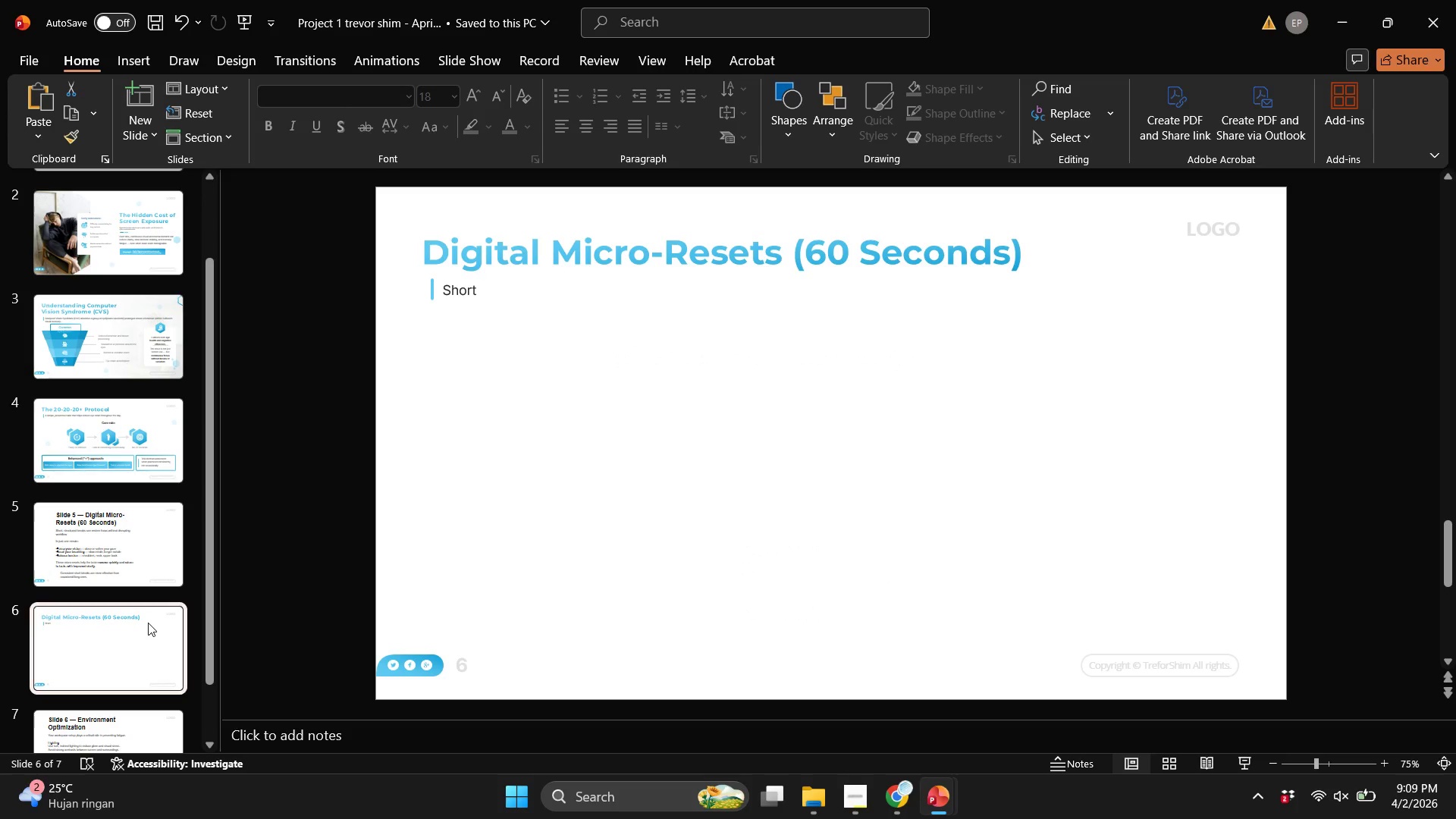 
left_click([685, 489])
 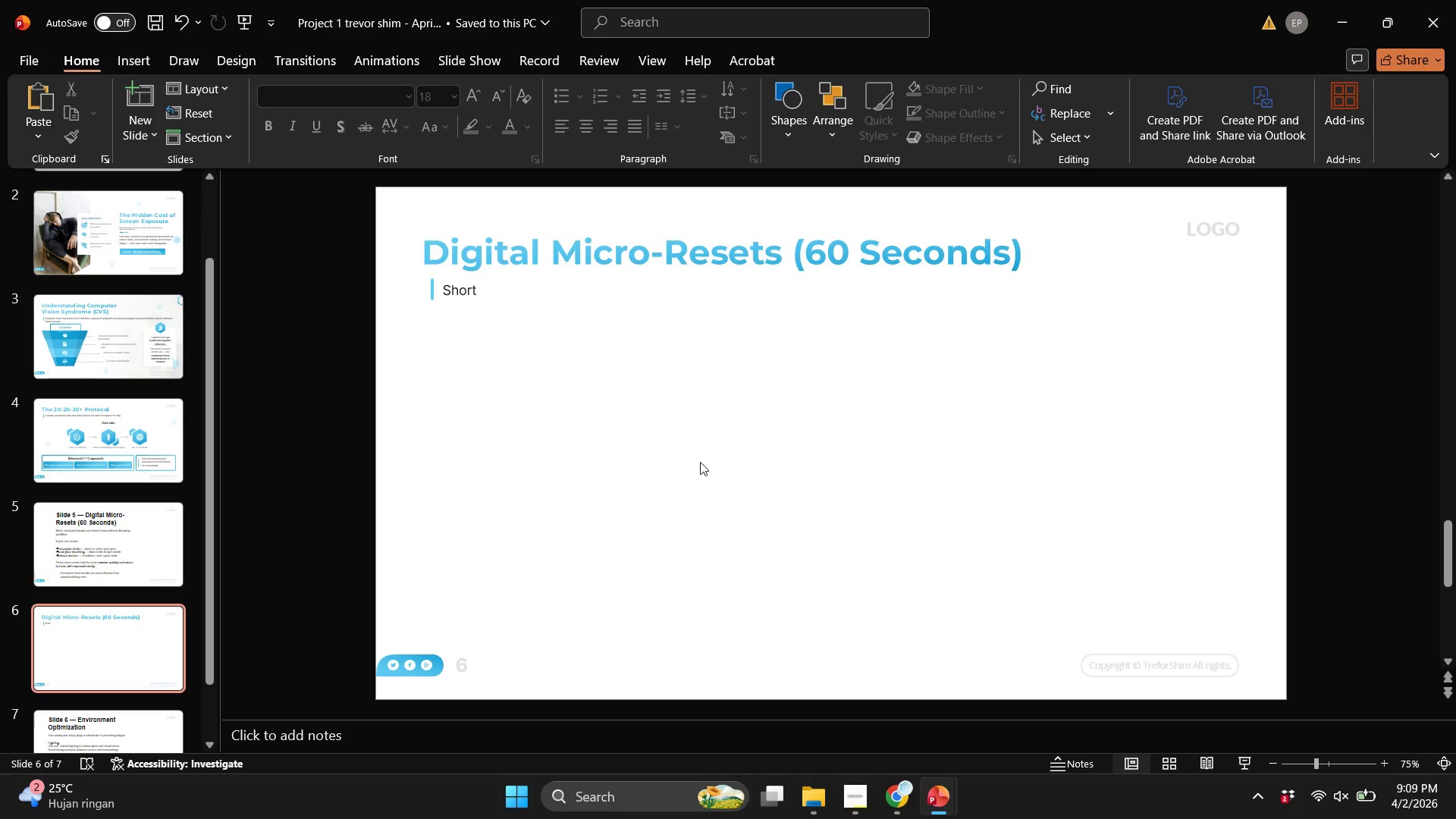 
scroll: coordinate [700, 462], scroll_direction: up, amount: 1.0
 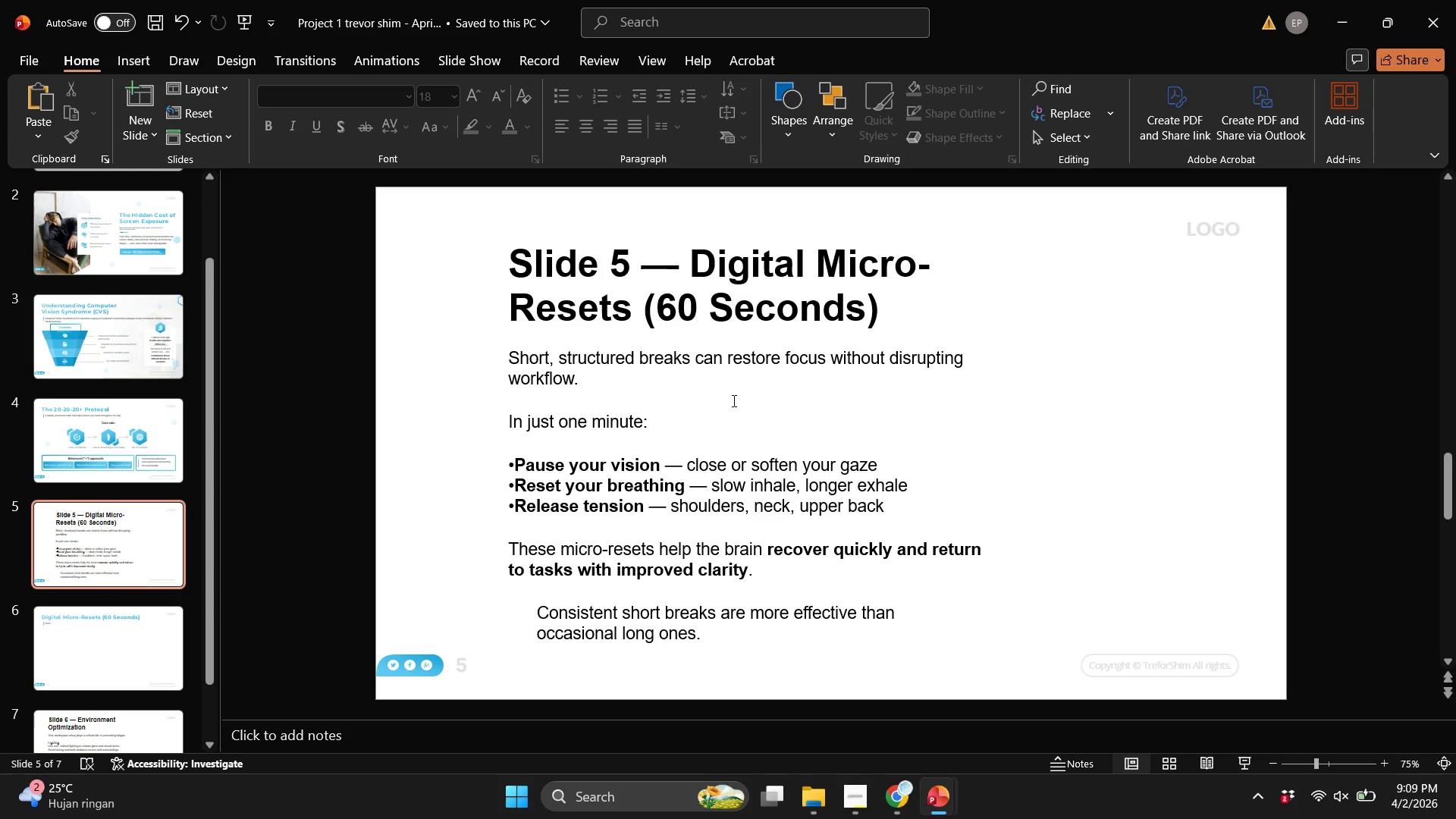 
left_click([733, 400])
 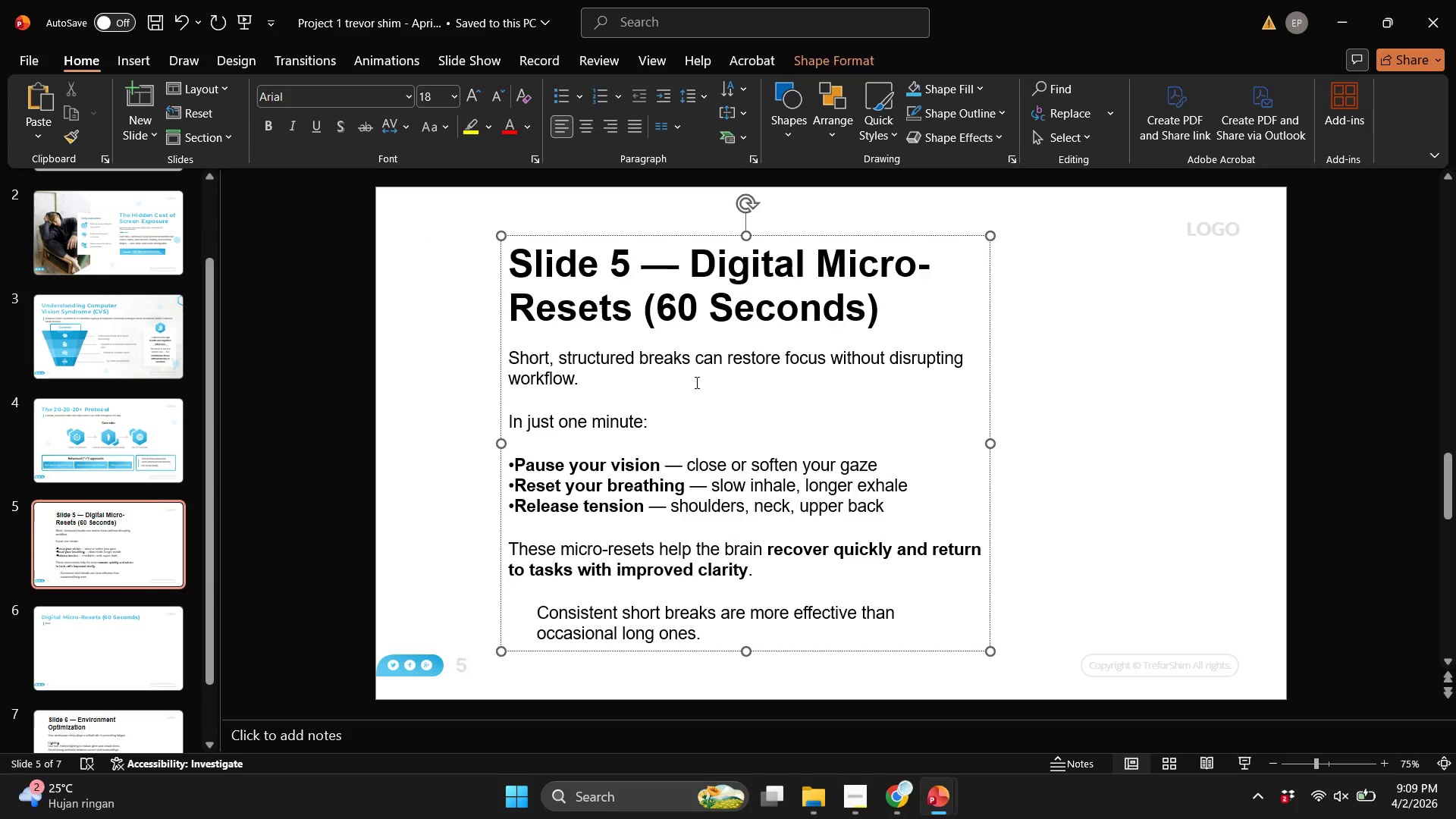 
scroll: coordinate [695, 382], scroll_direction: down, amount: 1.0
 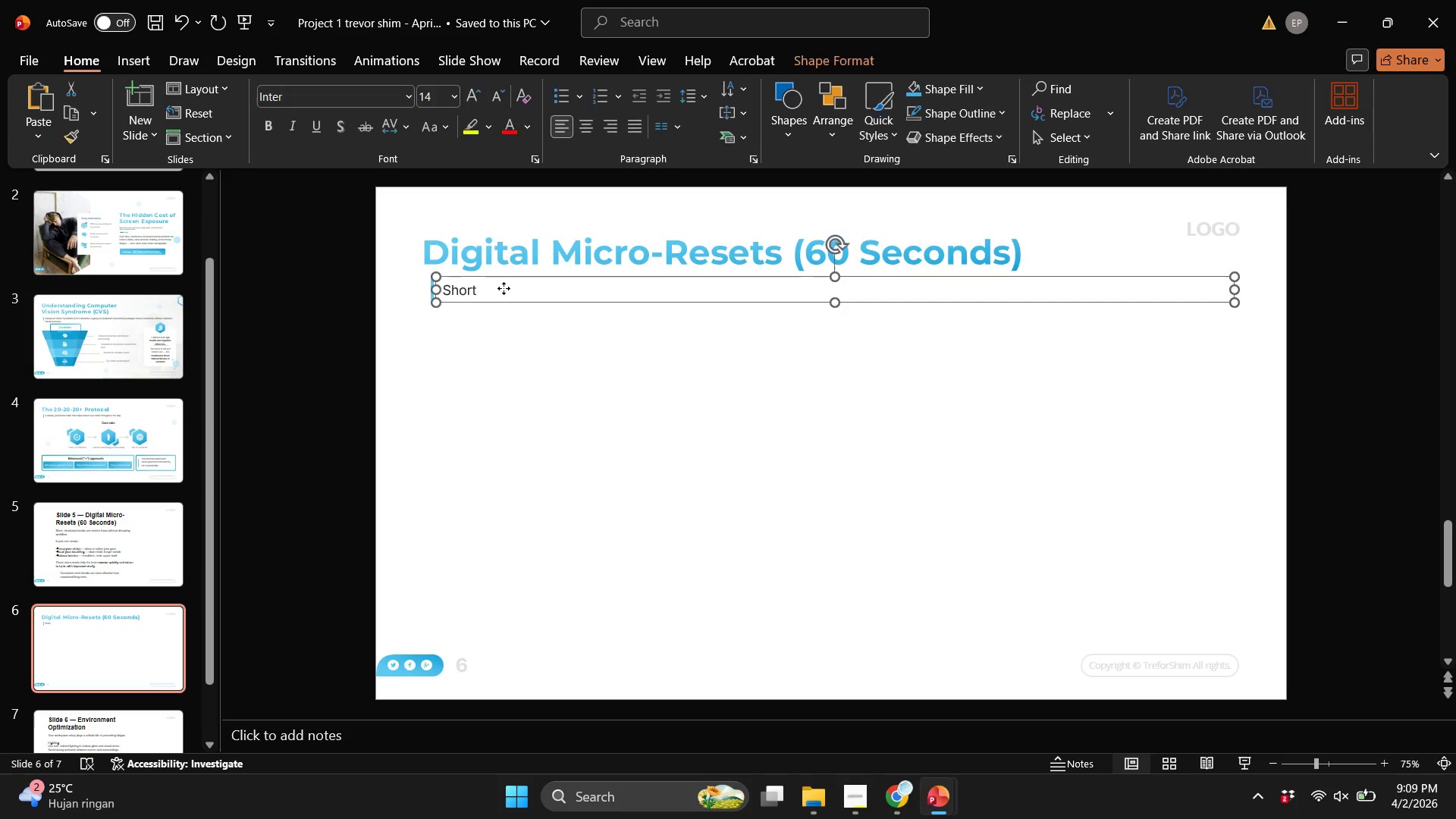 
left_click([504, 288])
 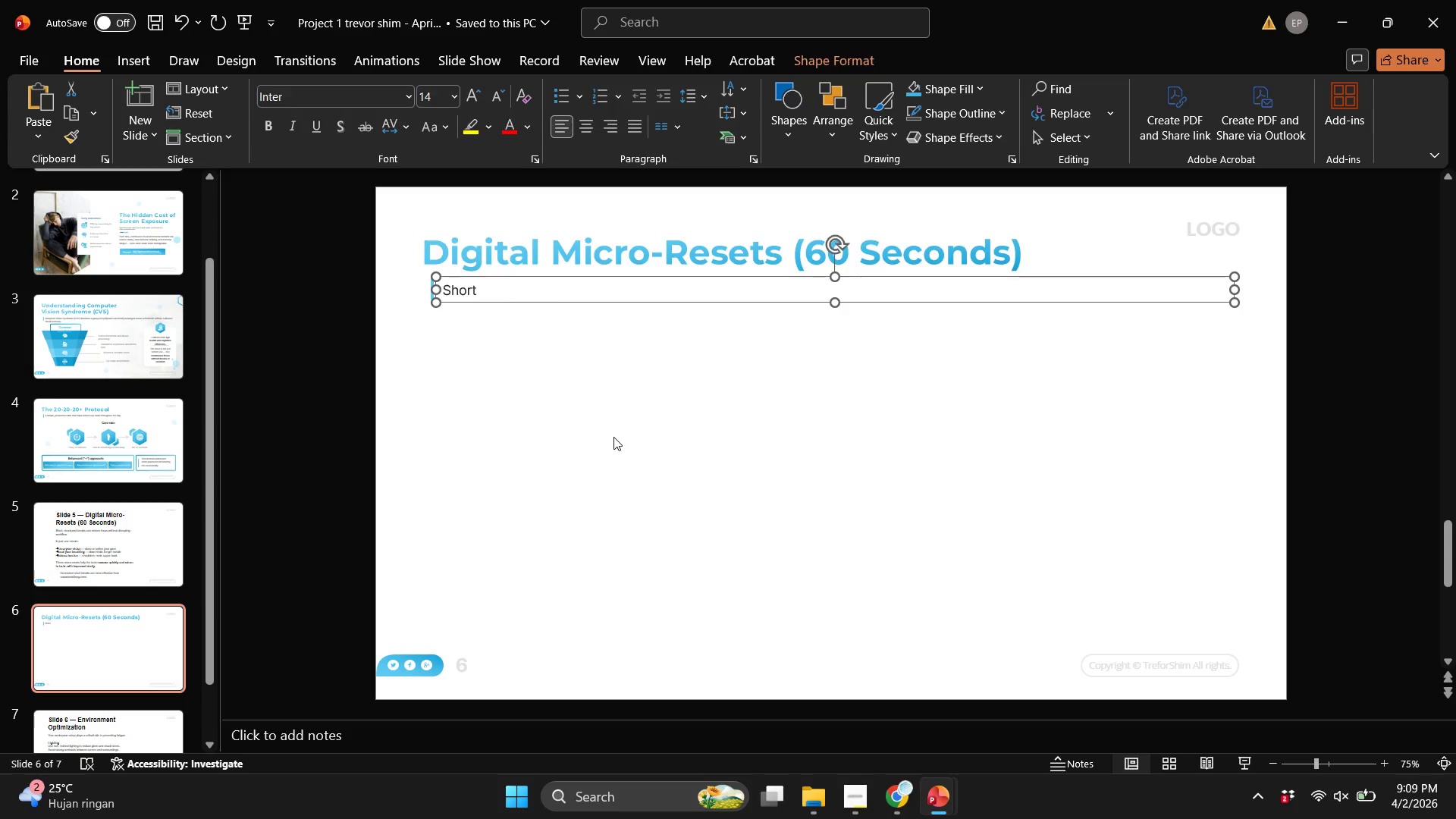 
scroll: coordinate [613, 437], scroll_direction: up, amount: 1.0
 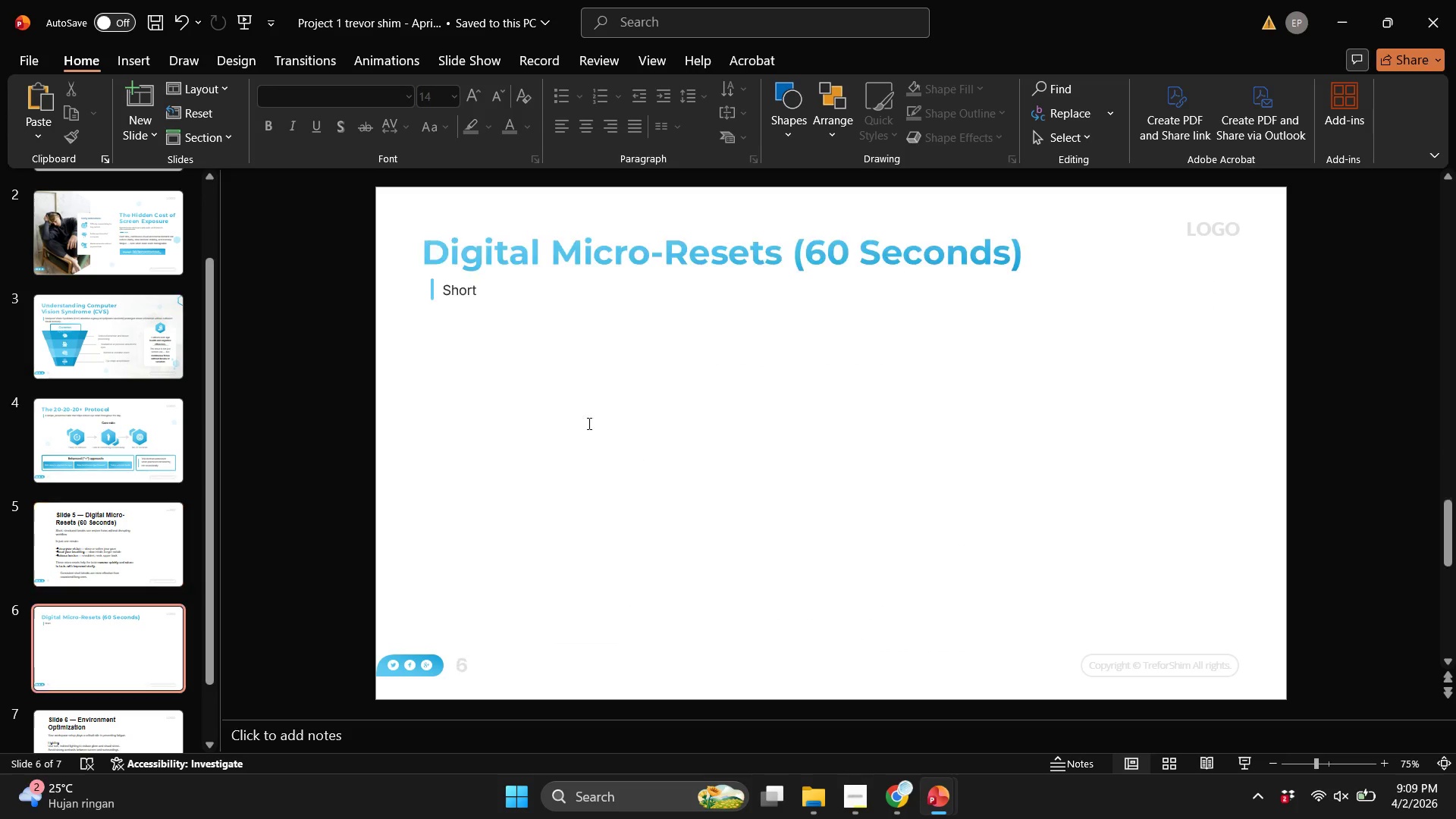 
scroll: coordinate [588, 423], scroll_direction: down, amount: 1.0
 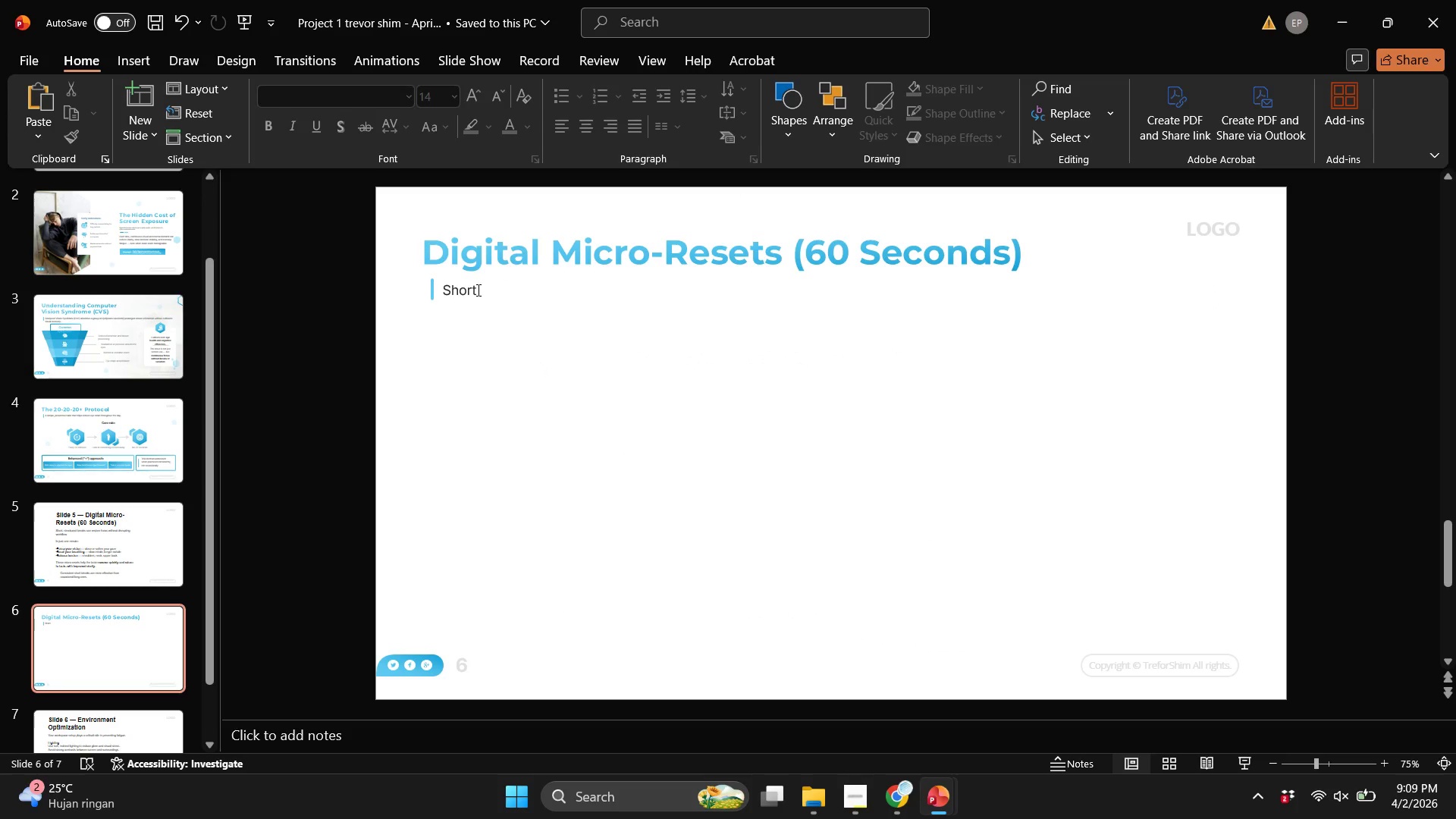 
left_click([477, 290])
 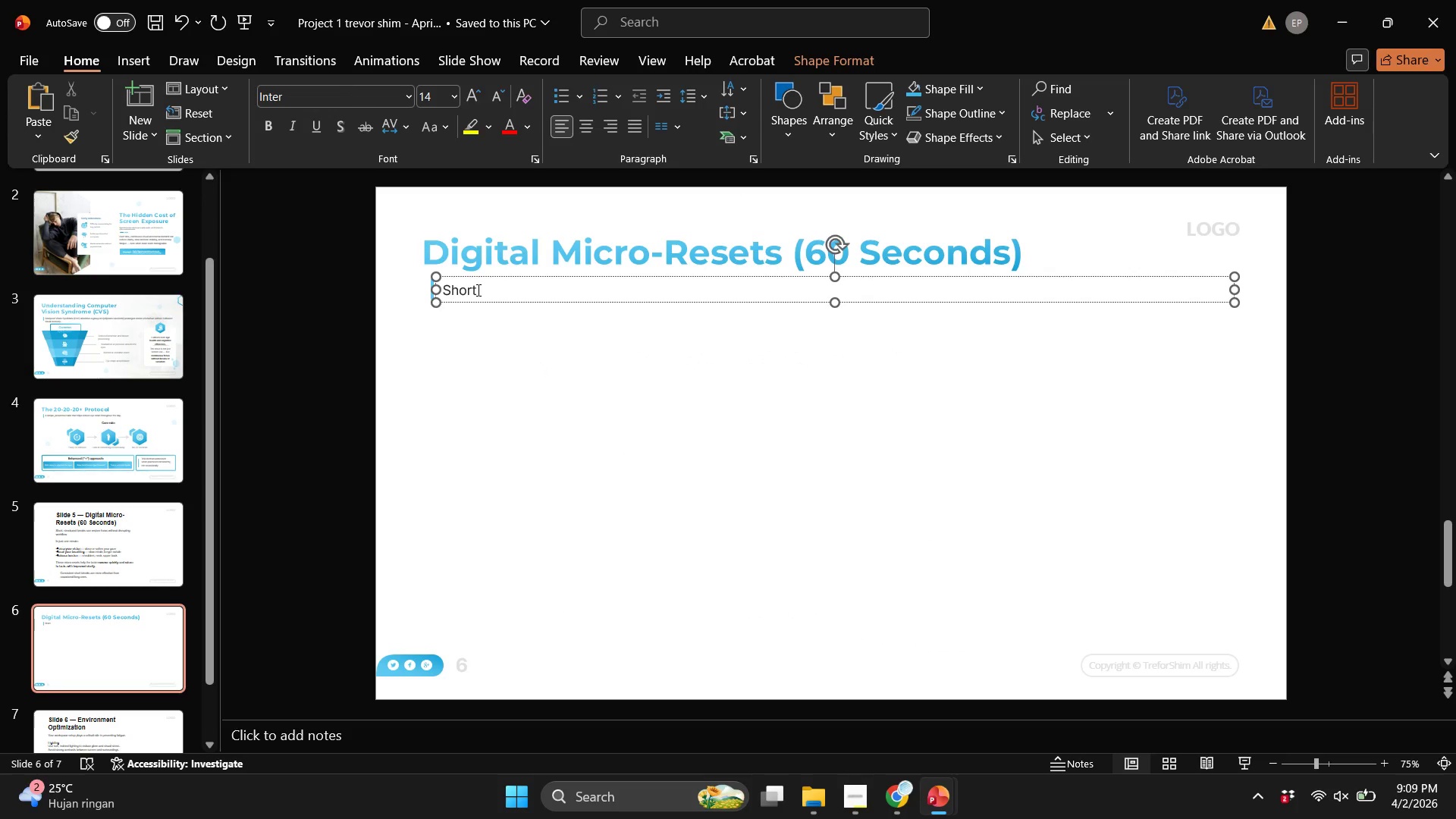 
type(, structured )
 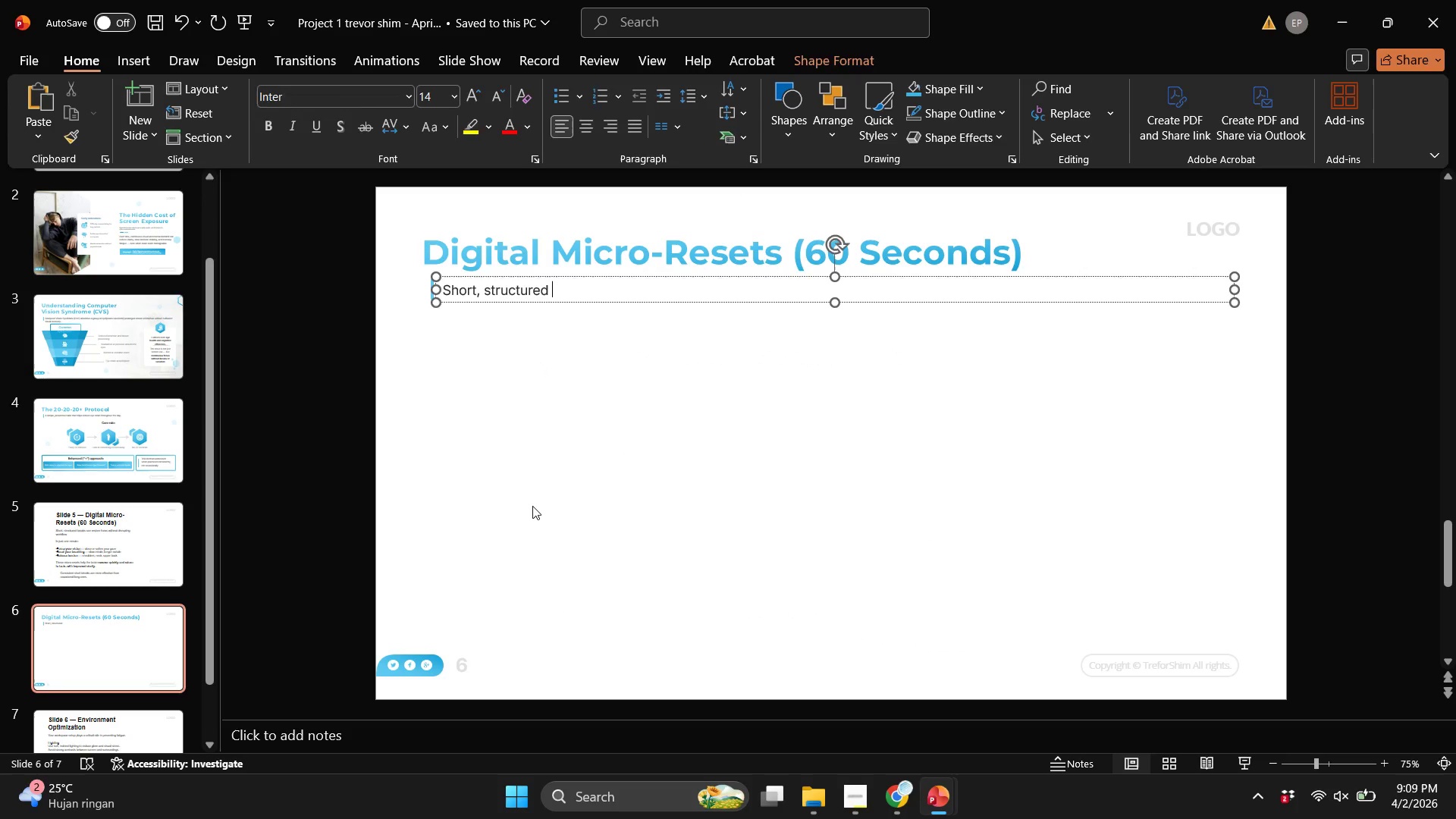 
left_click([532, 506])
 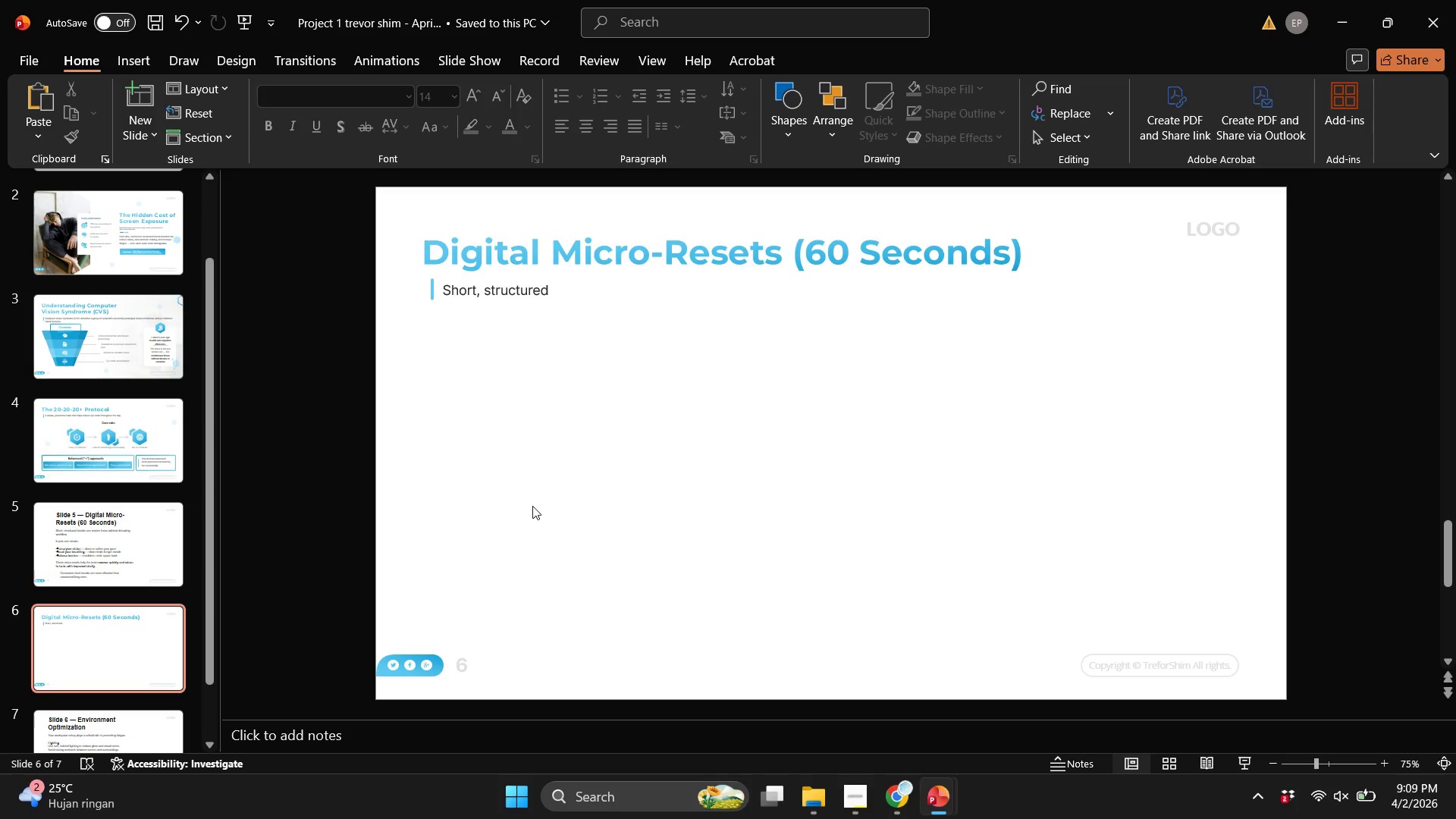 
scroll: coordinate [532, 506], scroll_direction: up, amount: 1.0
 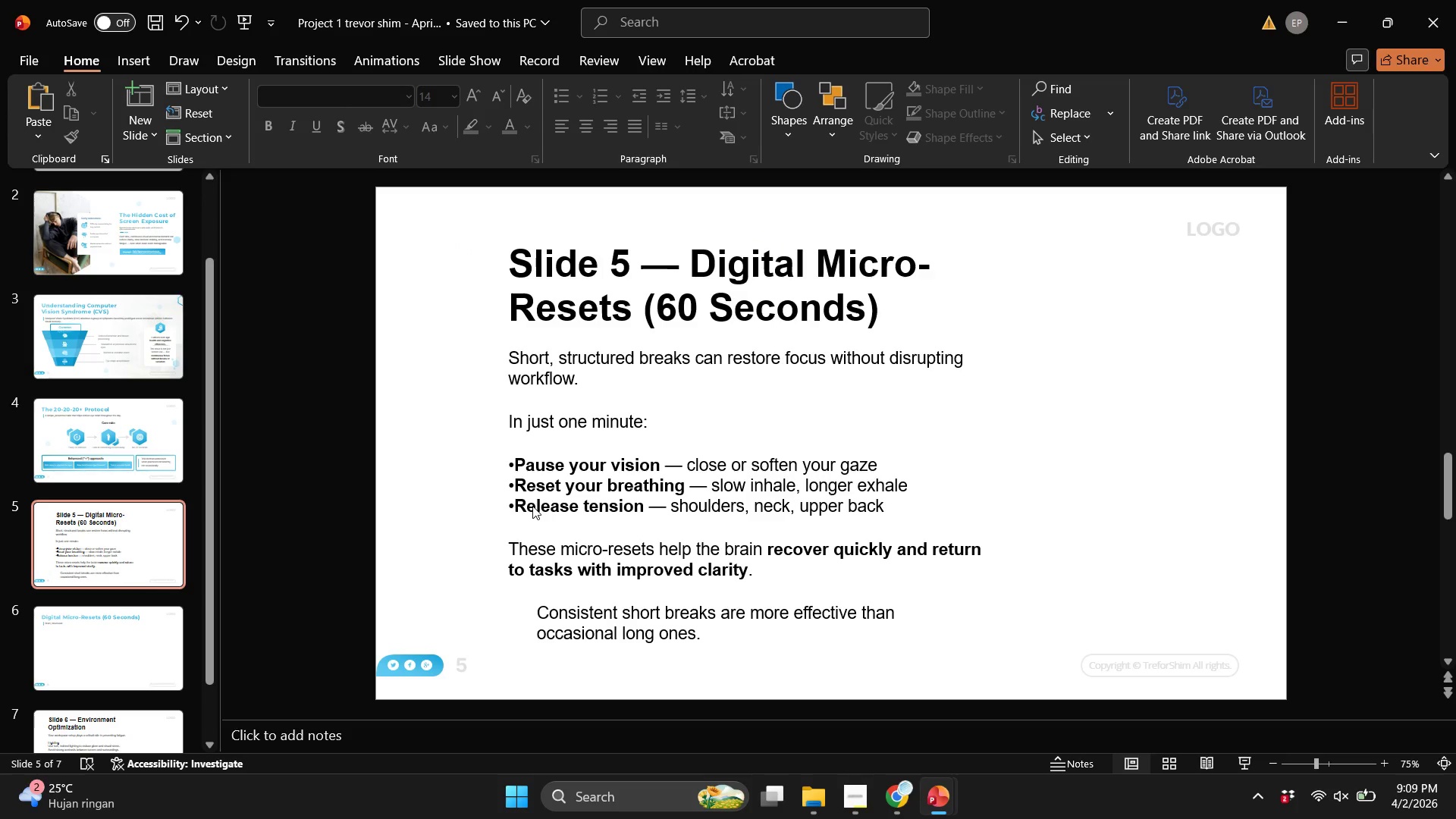 
scroll: coordinate [532, 506], scroll_direction: down, amount: 1.0
 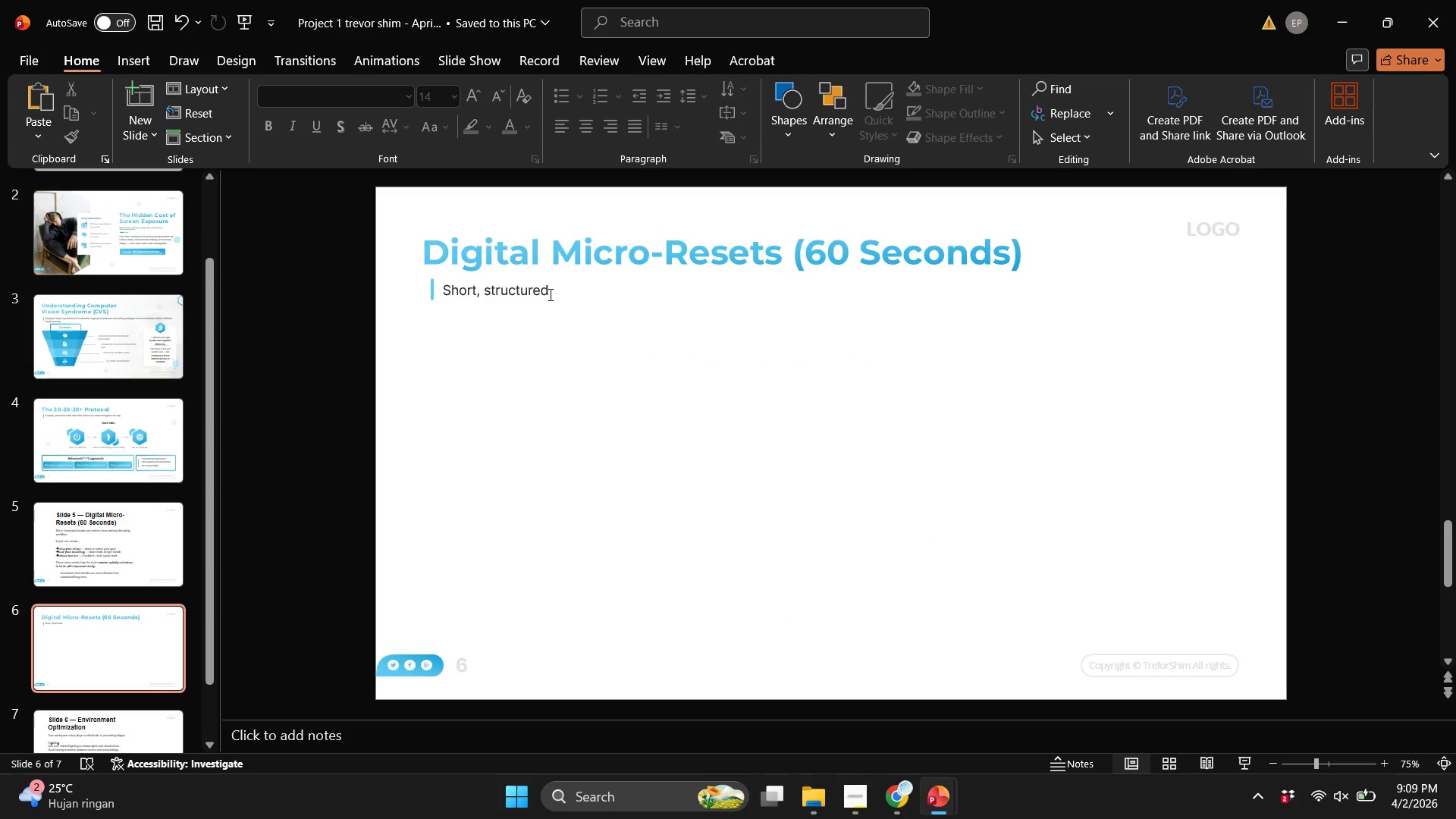 
left_click([551, 292])
 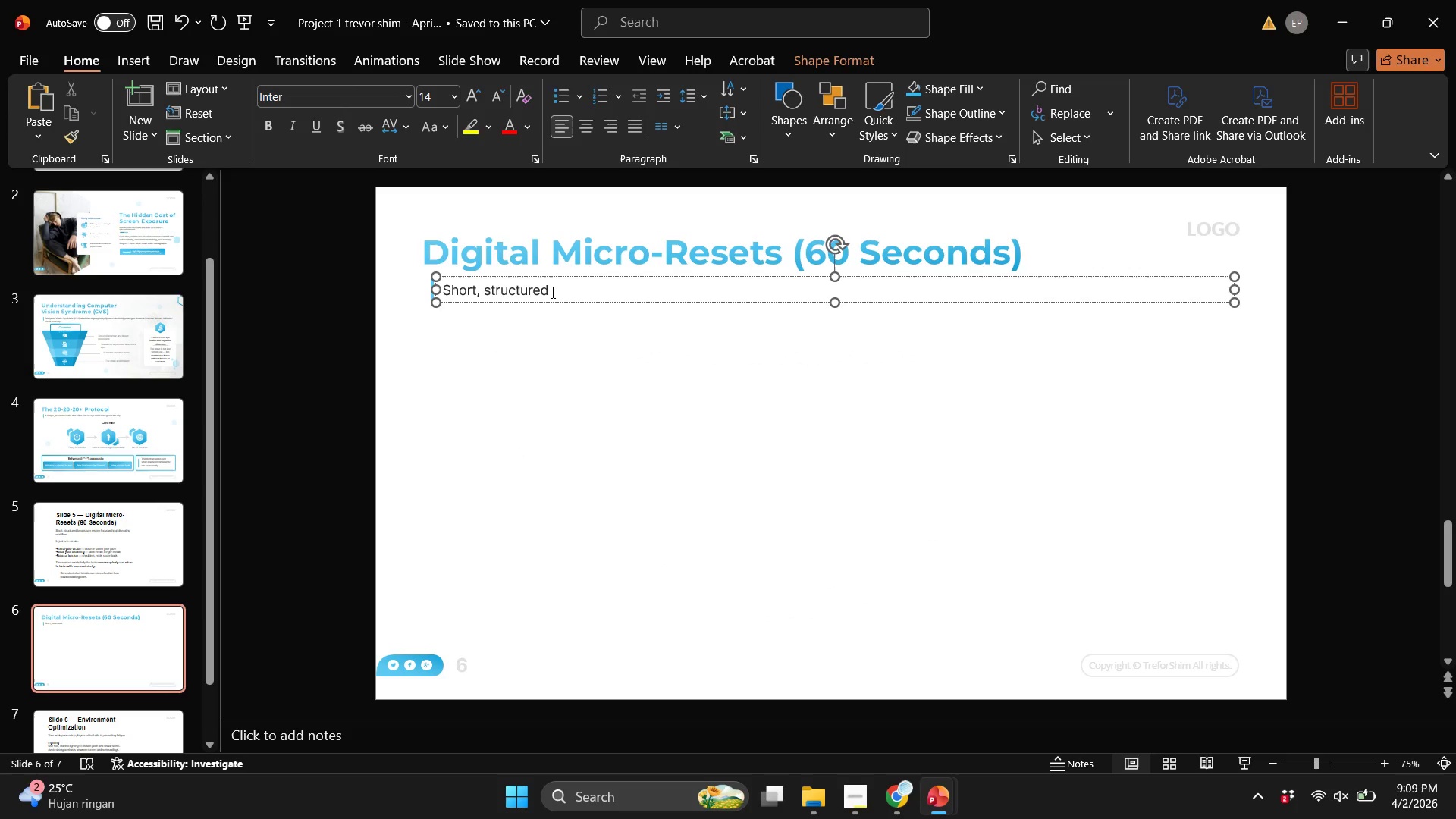 
type(brek)
key(Backspace)
type(aks can )
 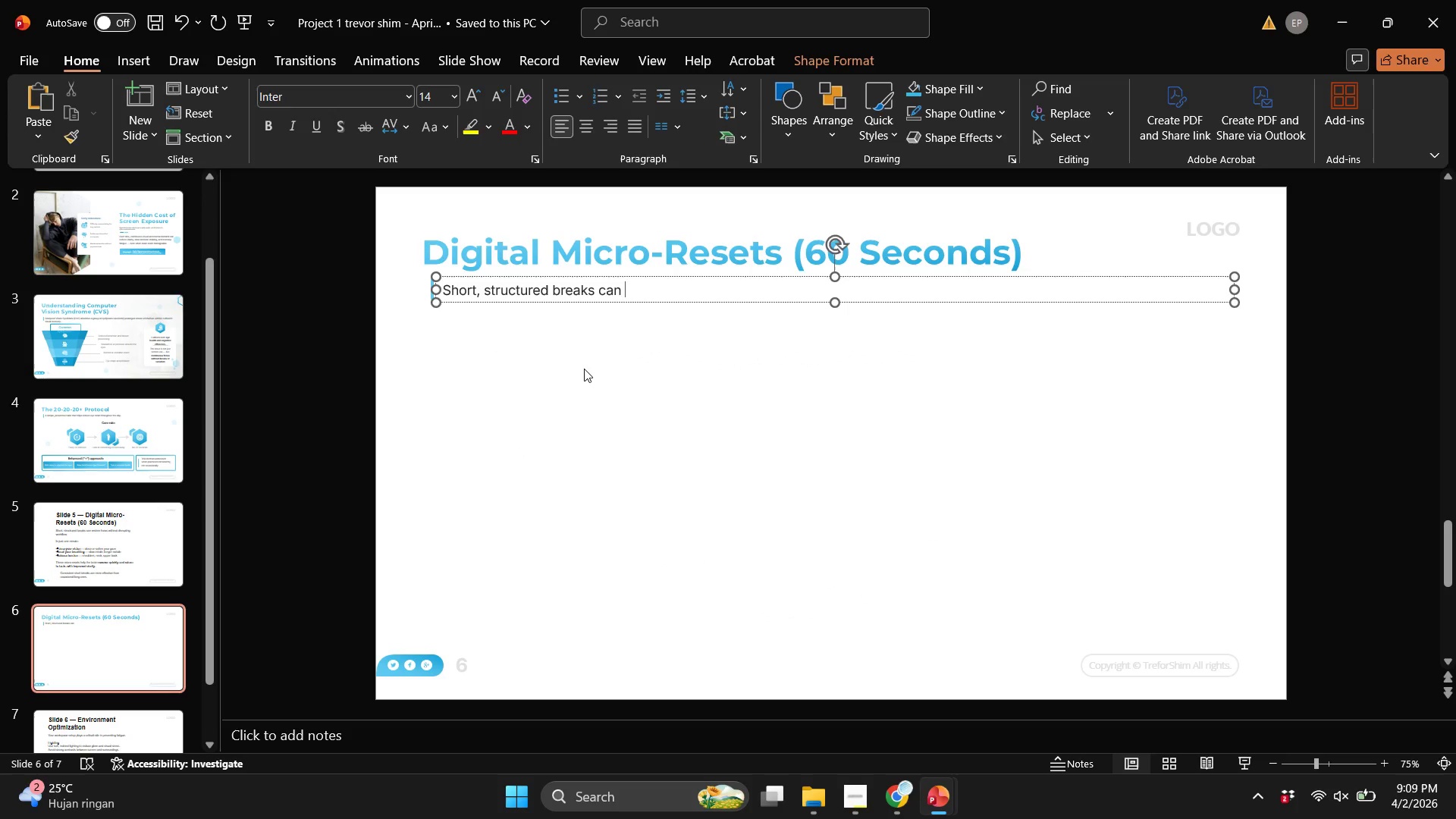 
left_click([584, 369])
 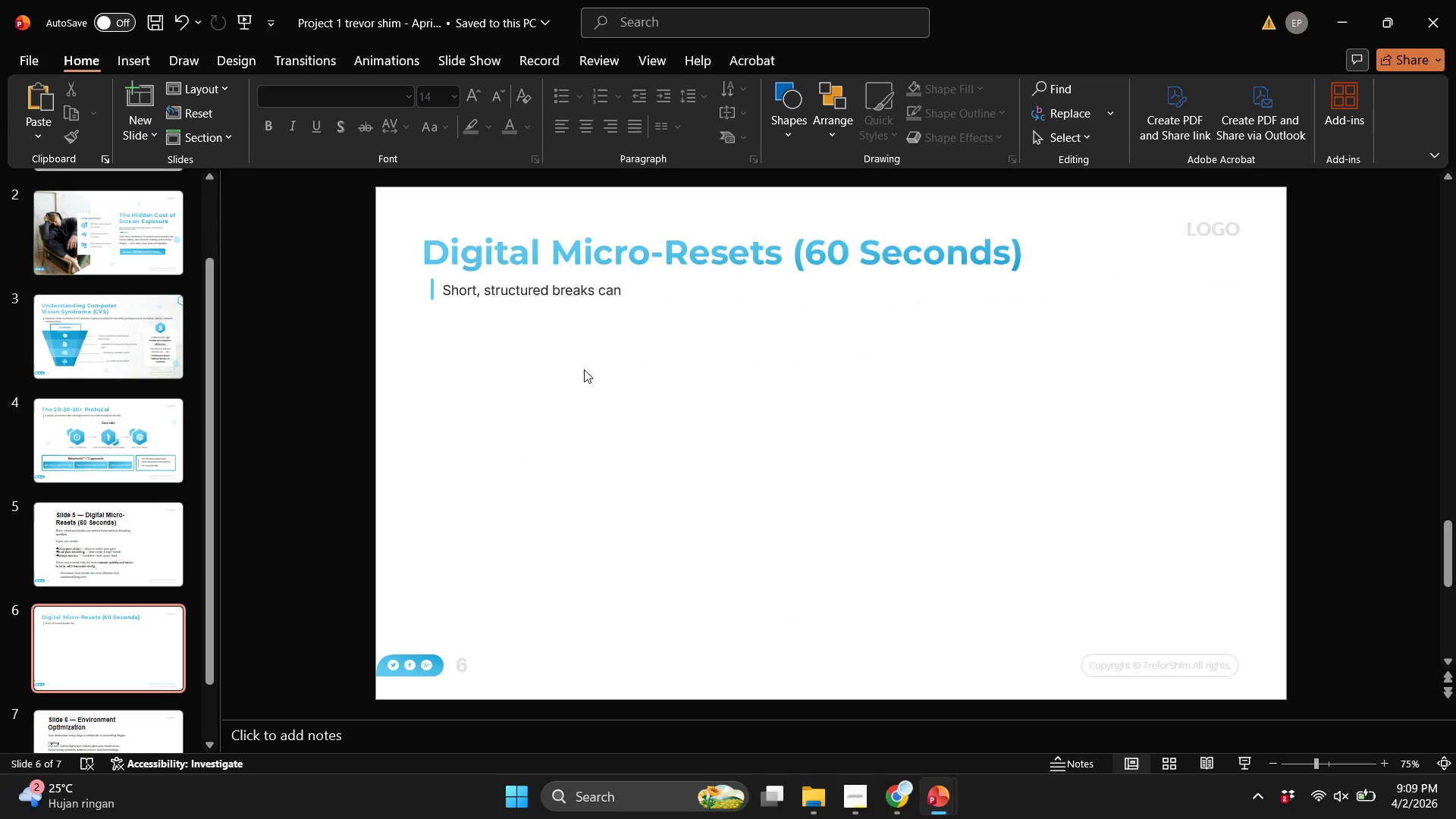 
key(Control+S)
 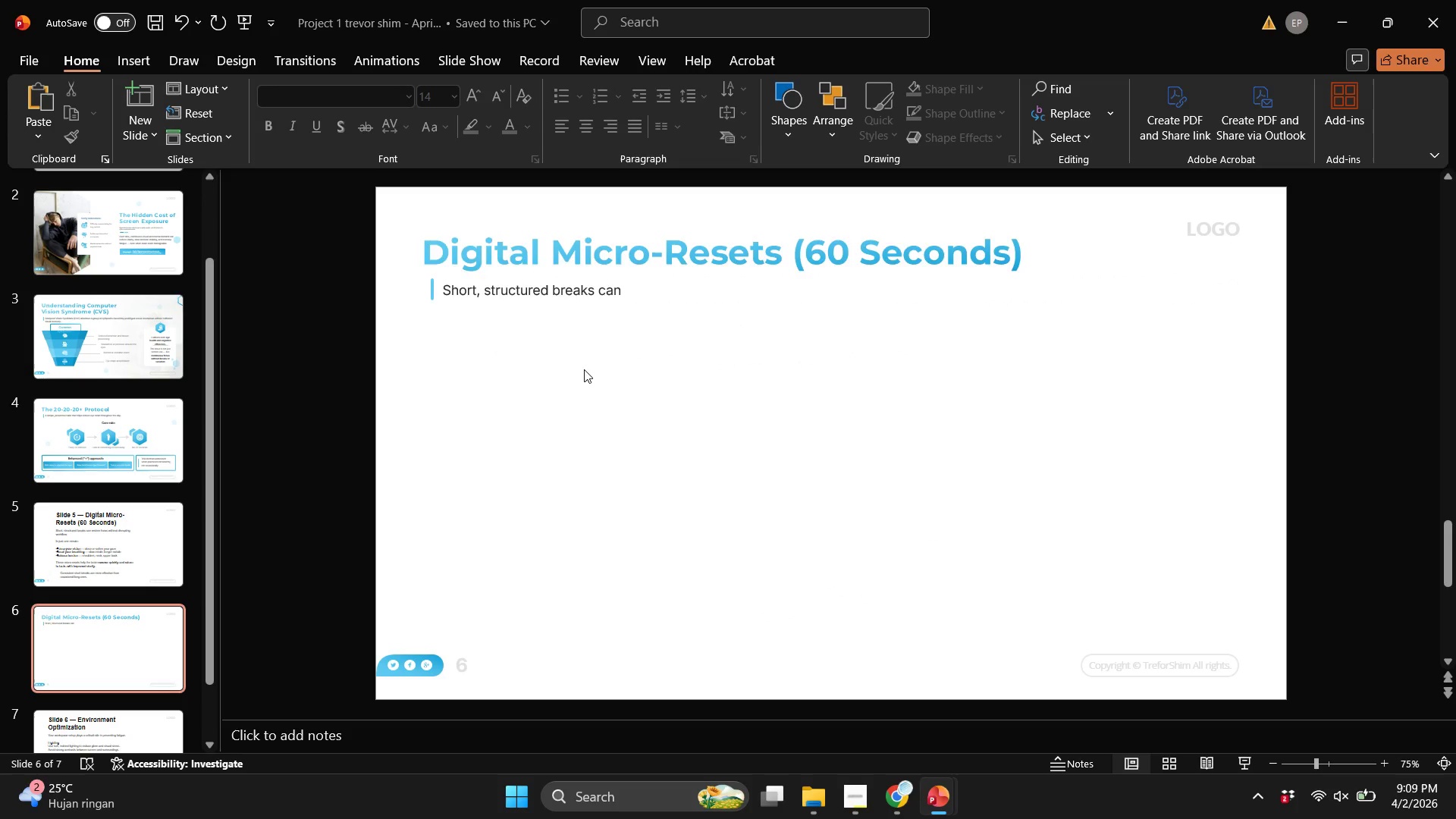 
scroll: coordinate [584, 369], scroll_direction: up, amount: 1.0
 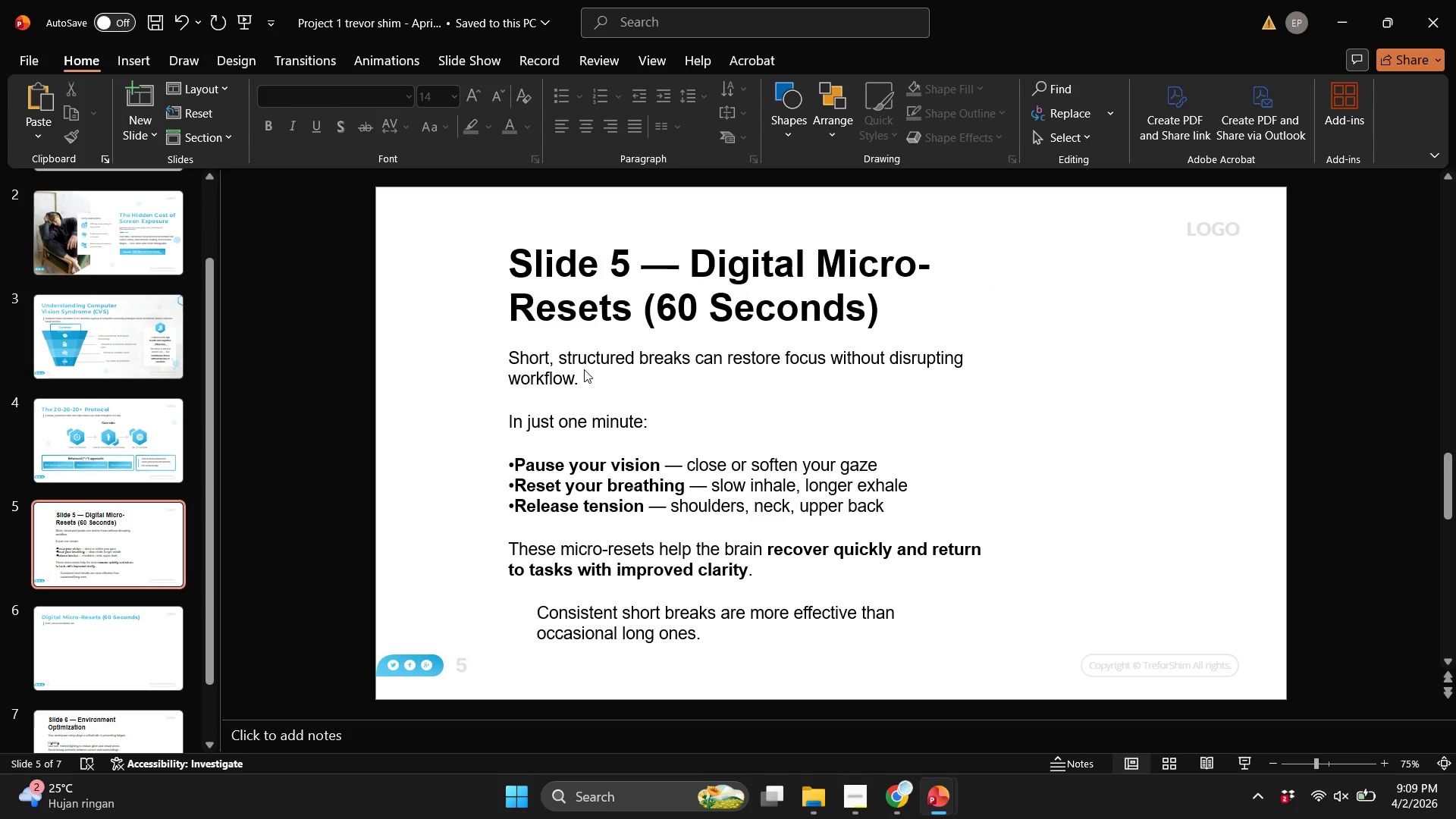 
scroll: coordinate [584, 369], scroll_direction: down, amount: 1.0
 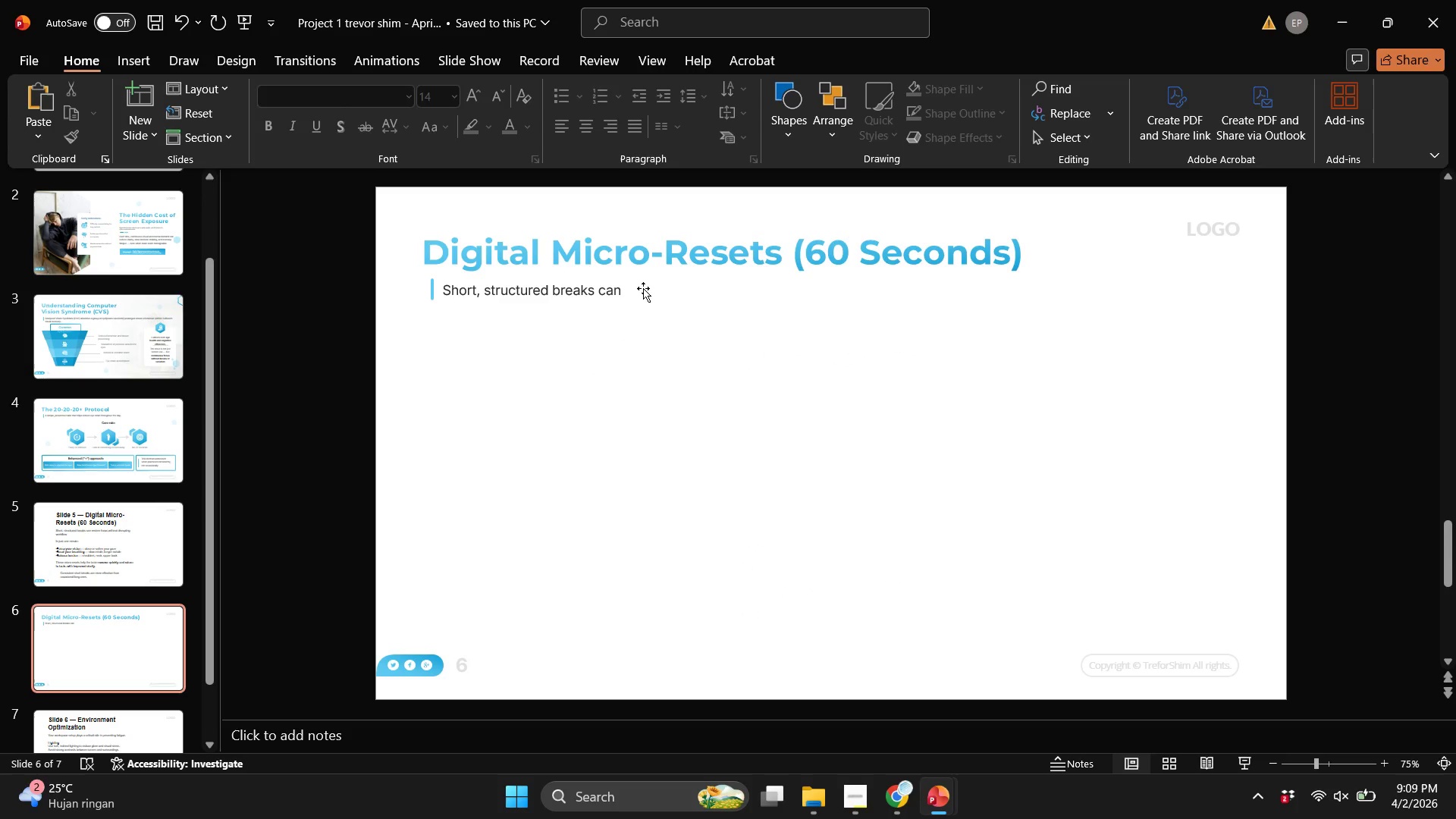 
left_click([643, 288])
 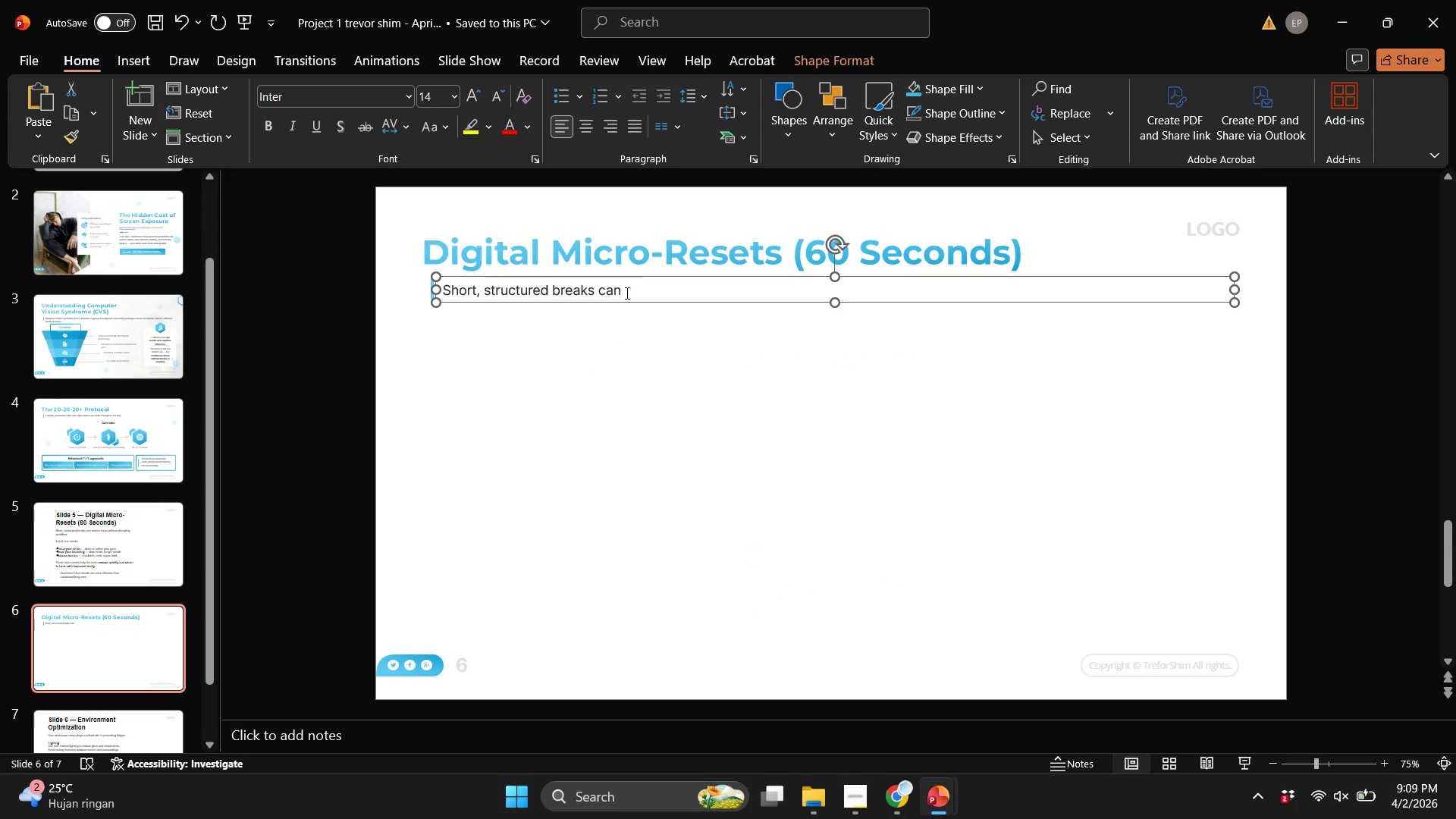 
left_click([626, 293])
 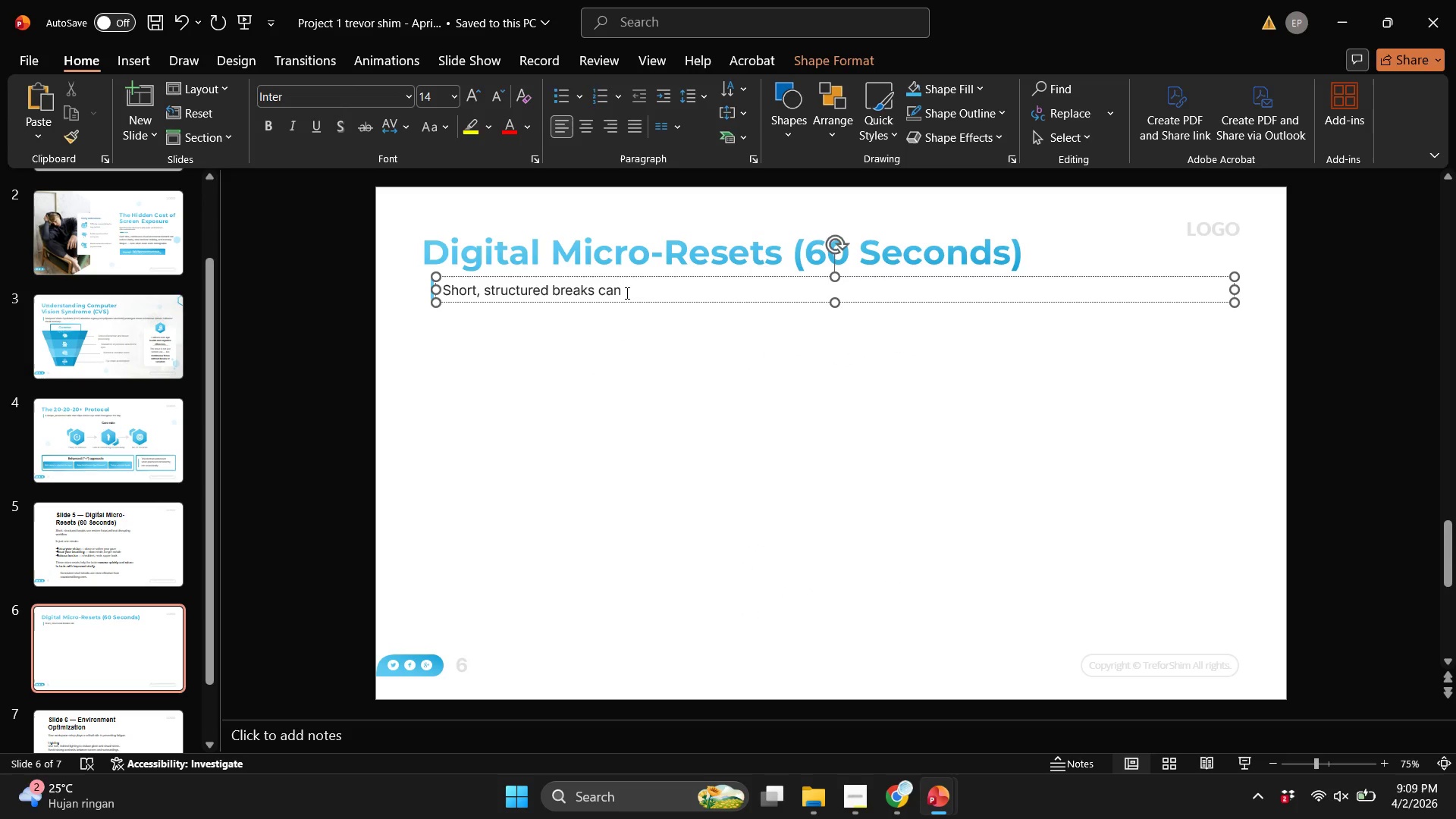 
type(restored)
 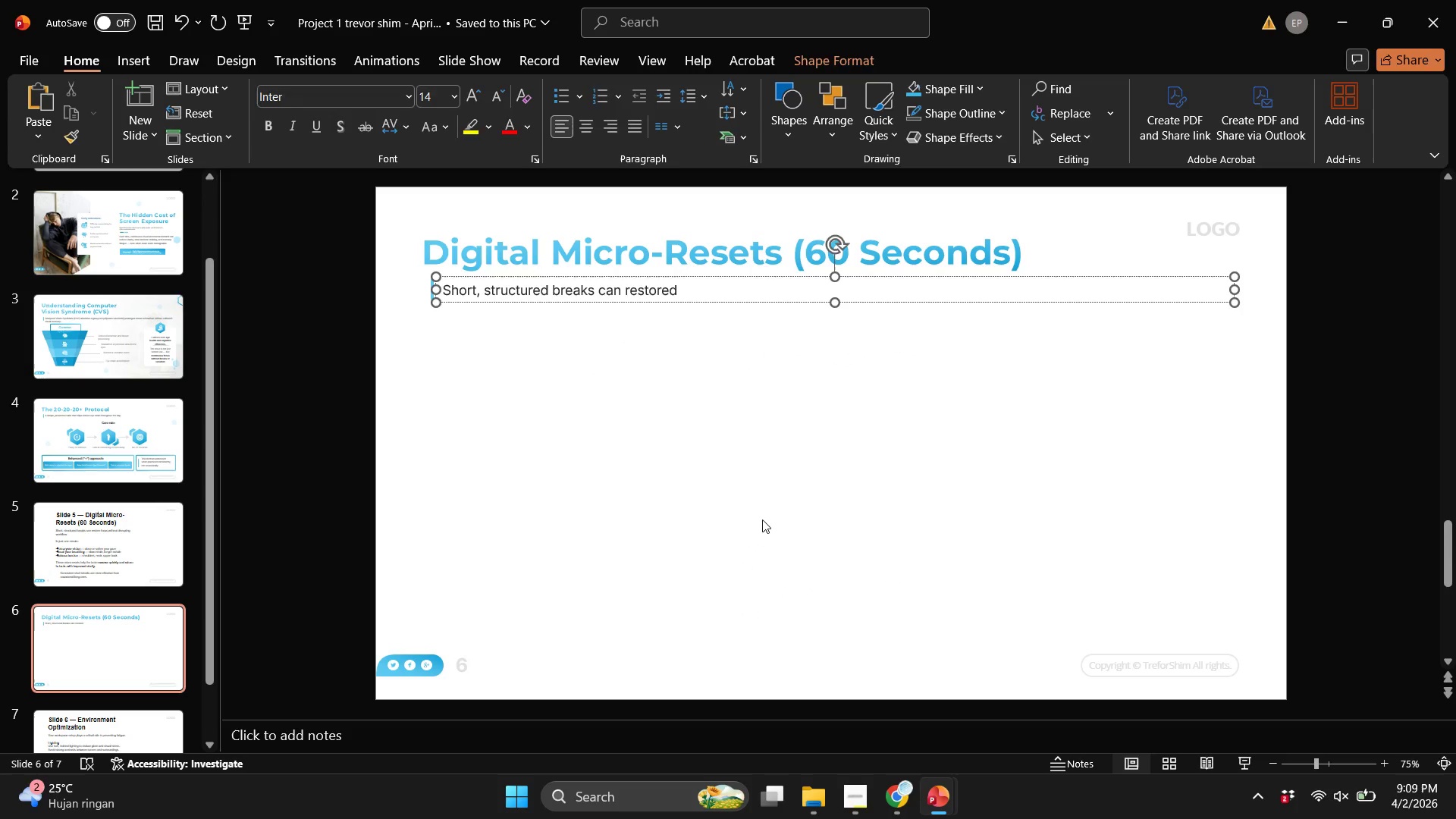 
left_click([762, 519])
 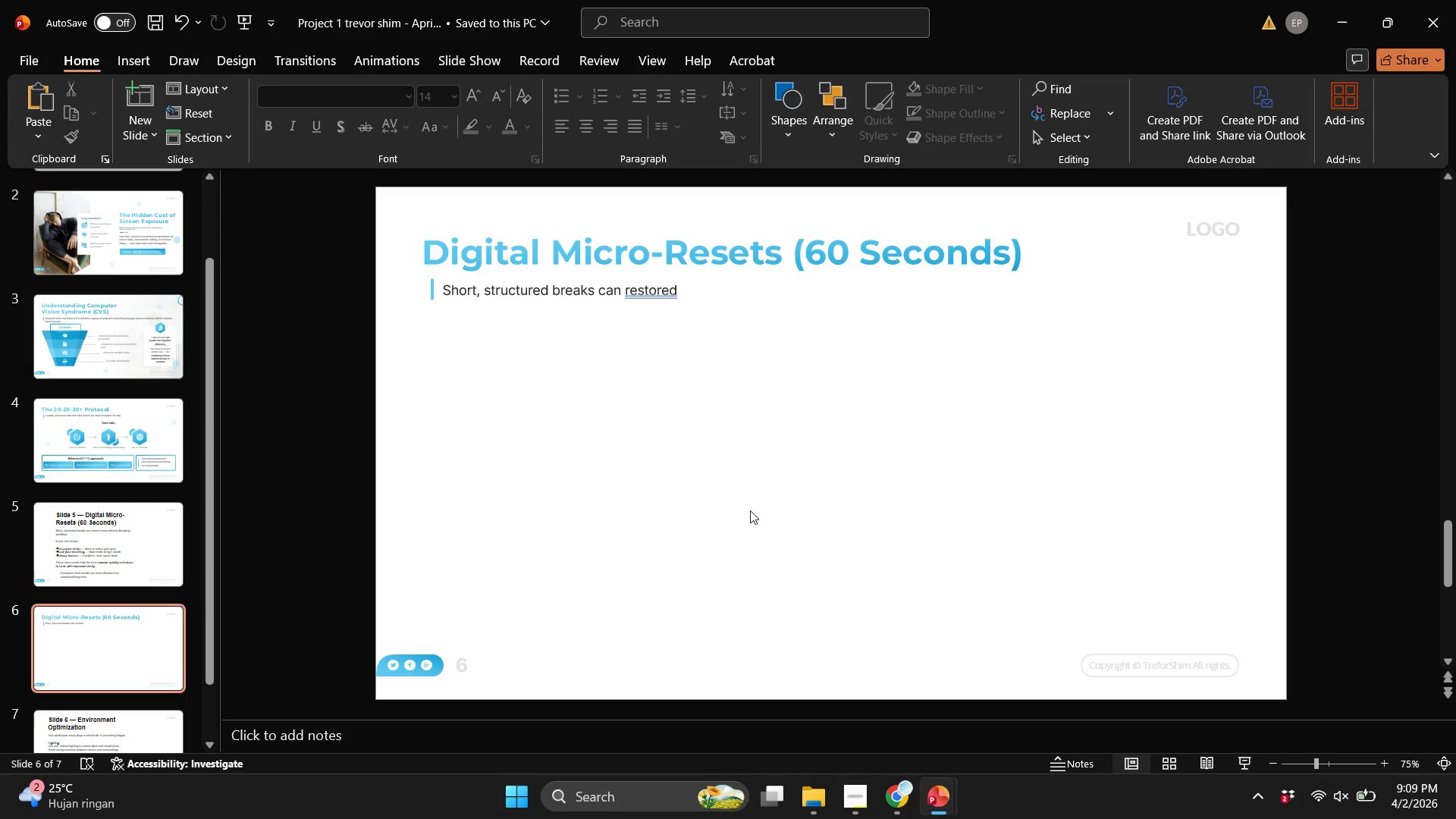 
scroll: coordinate [750, 510], scroll_direction: up, amount: 1.0
 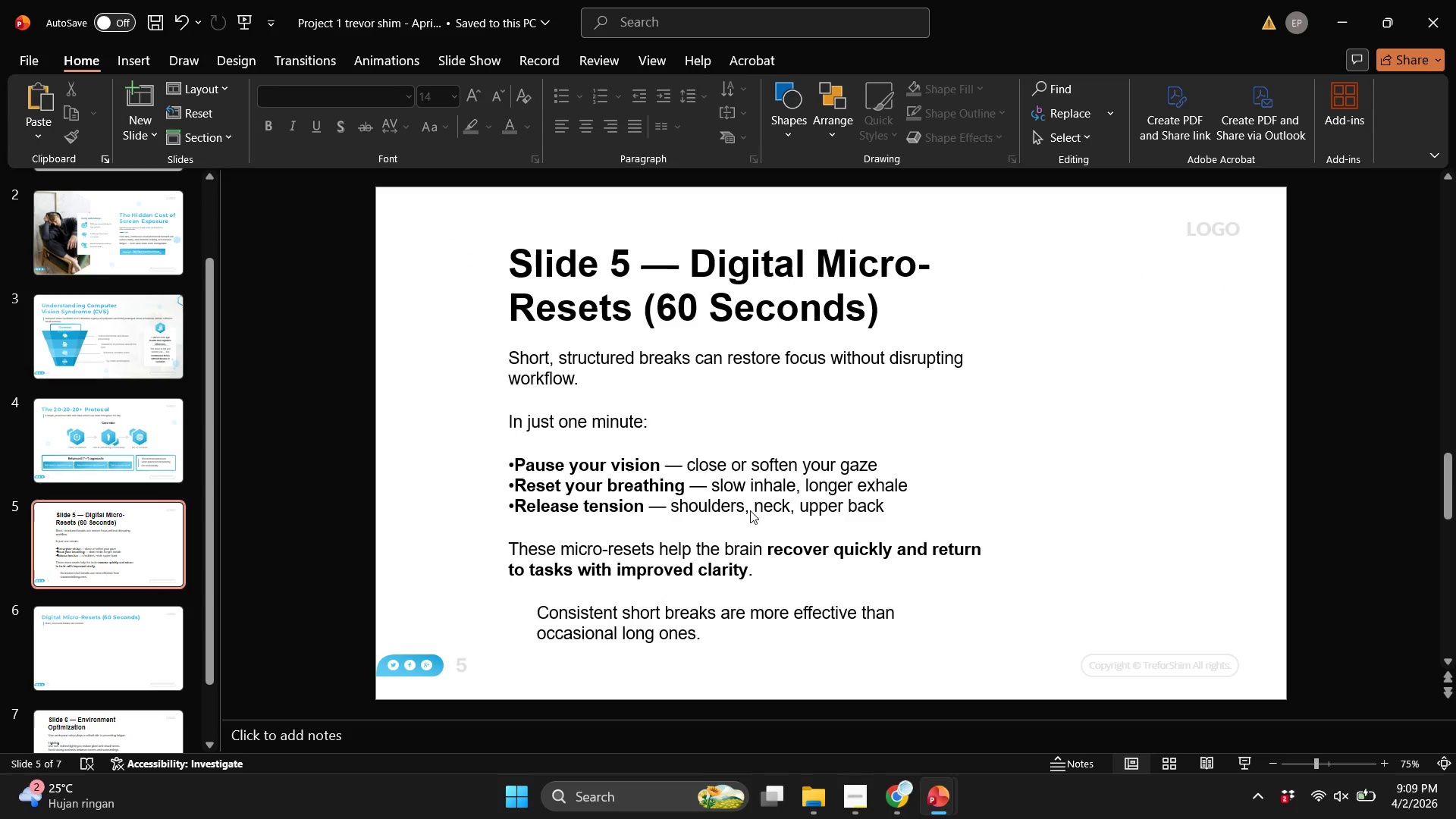 
scroll: coordinate [750, 510], scroll_direction: down, amount: 1.0
 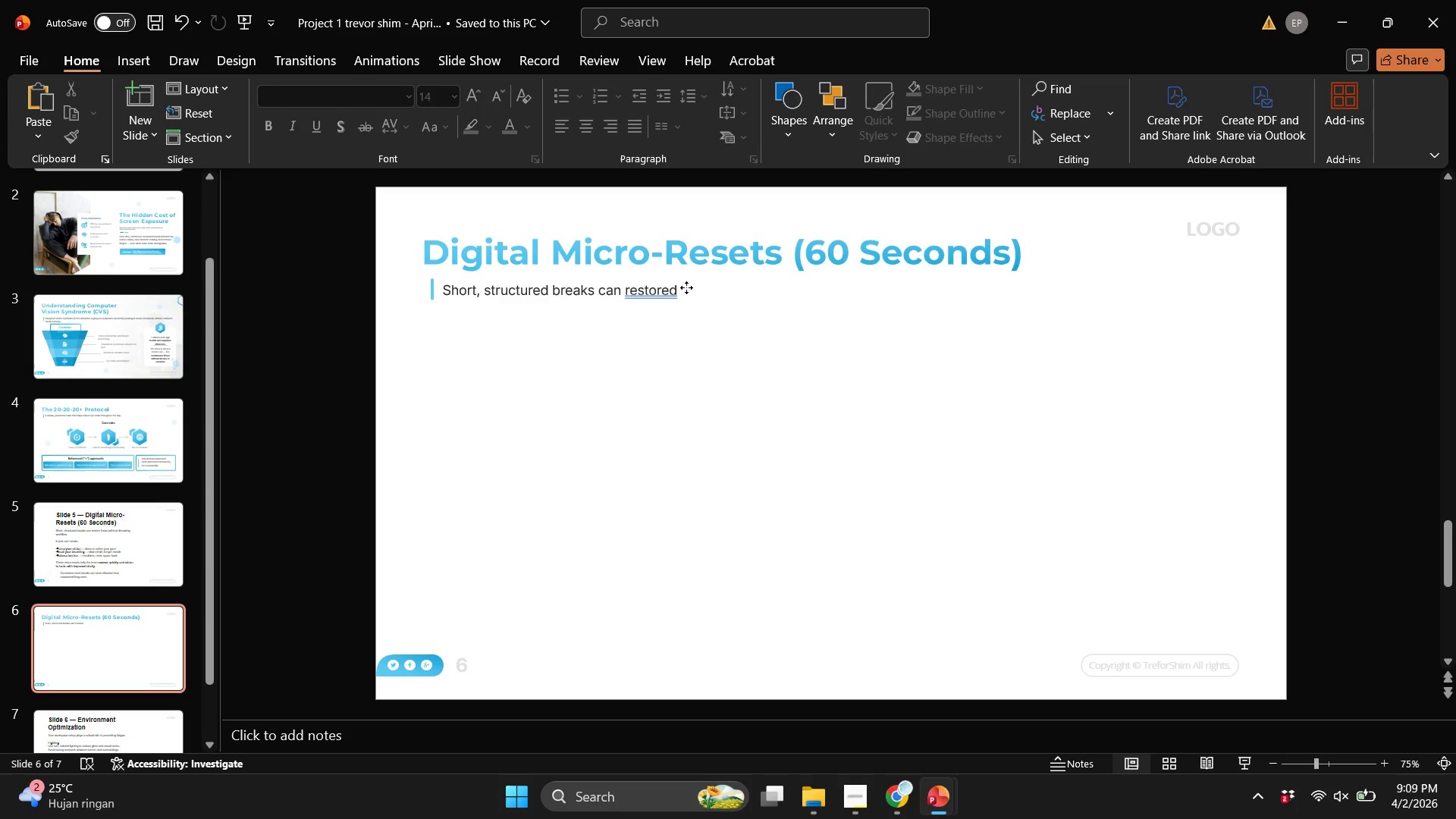 
left_click([686, 287])
 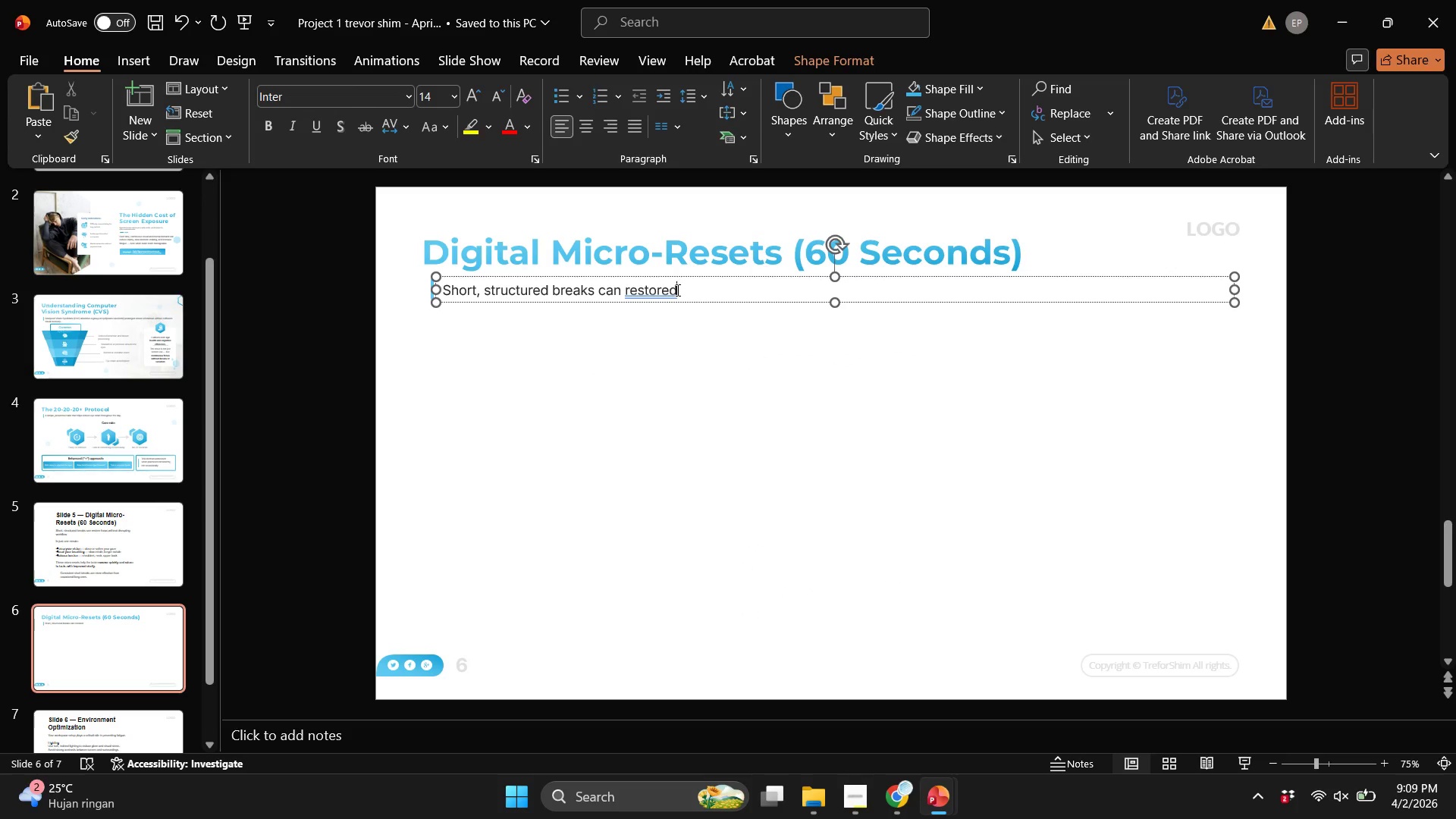 
left_click([676, 290])
 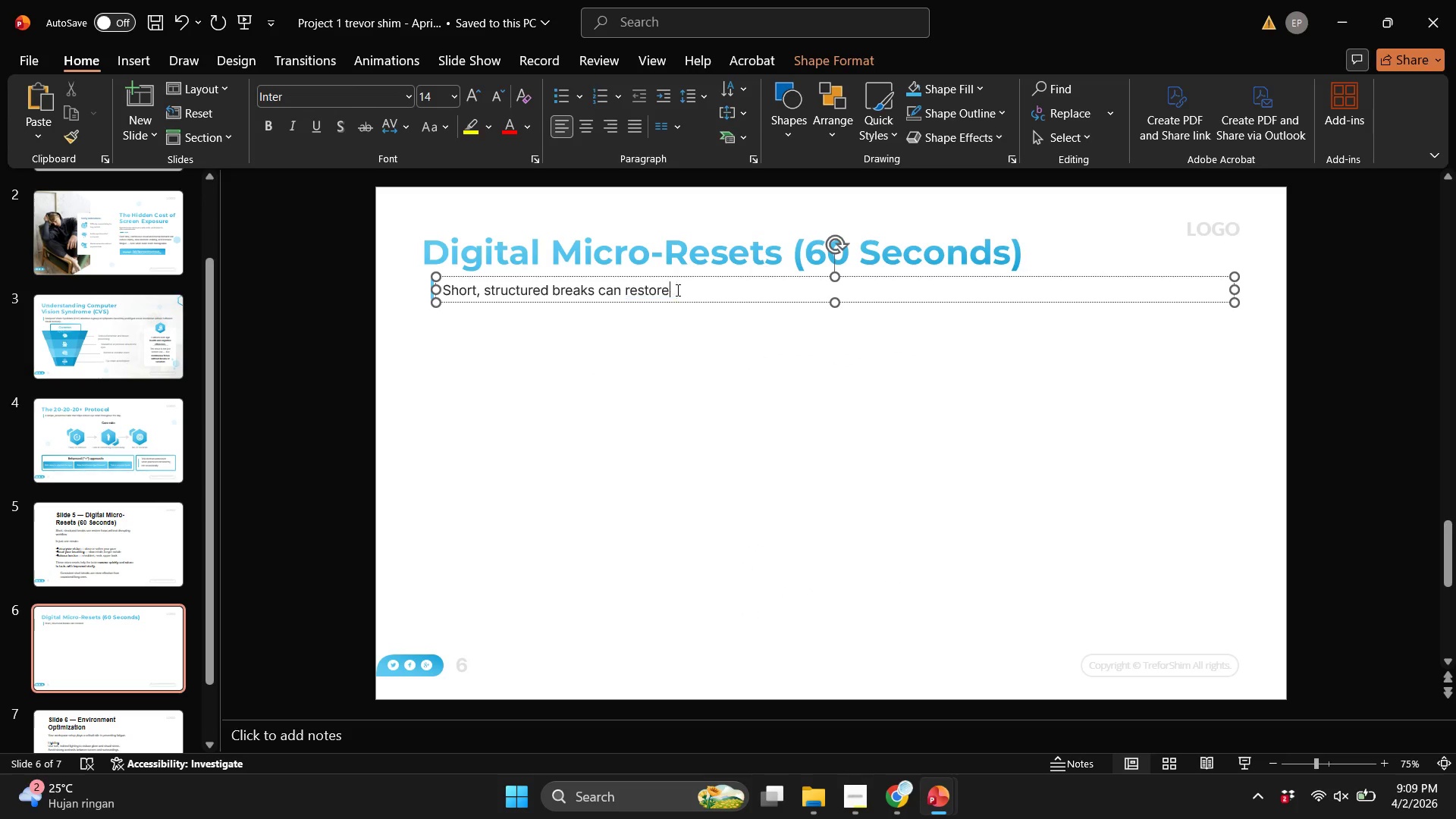 
key(Backspace)
 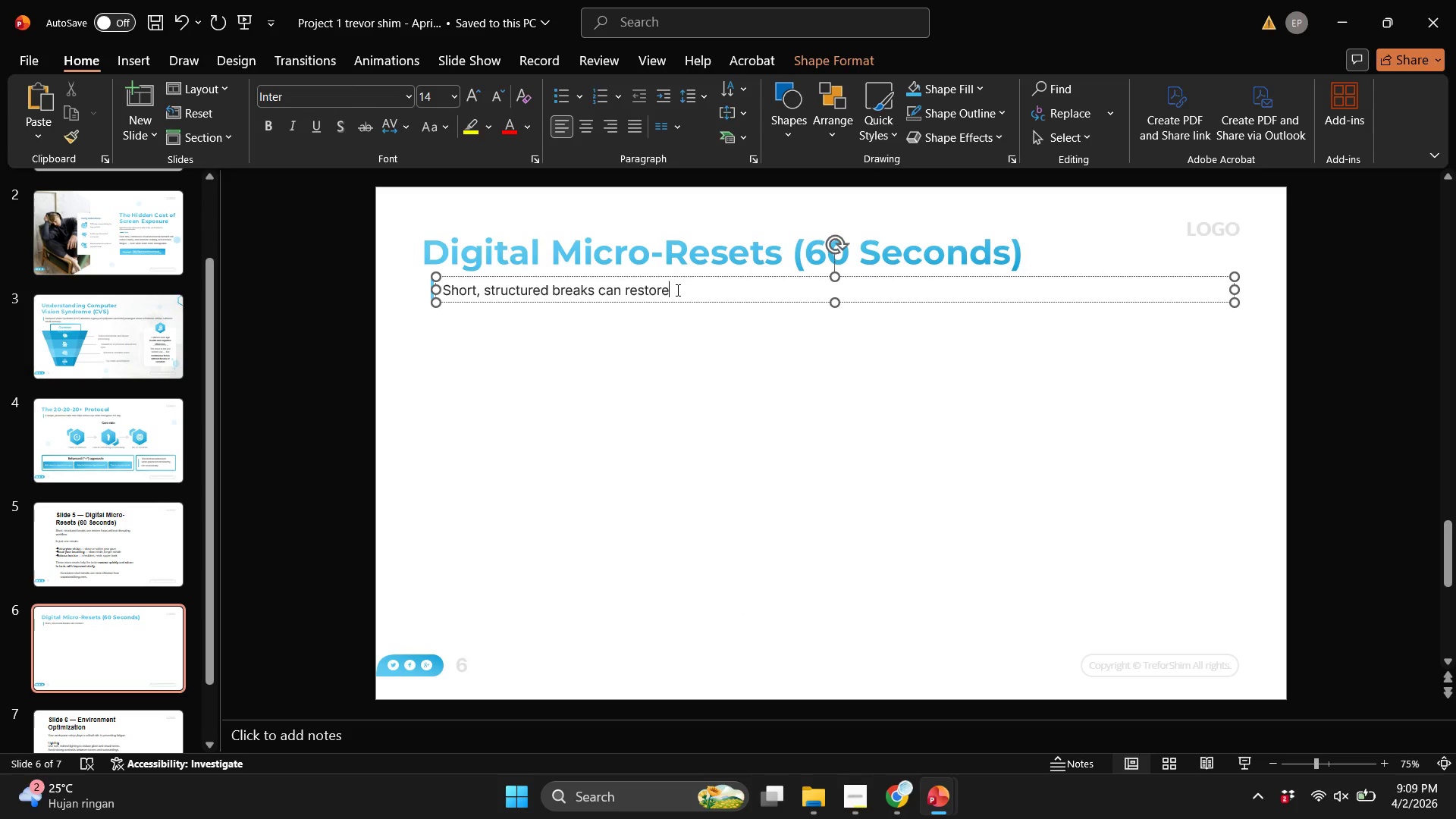 
key(Space)
 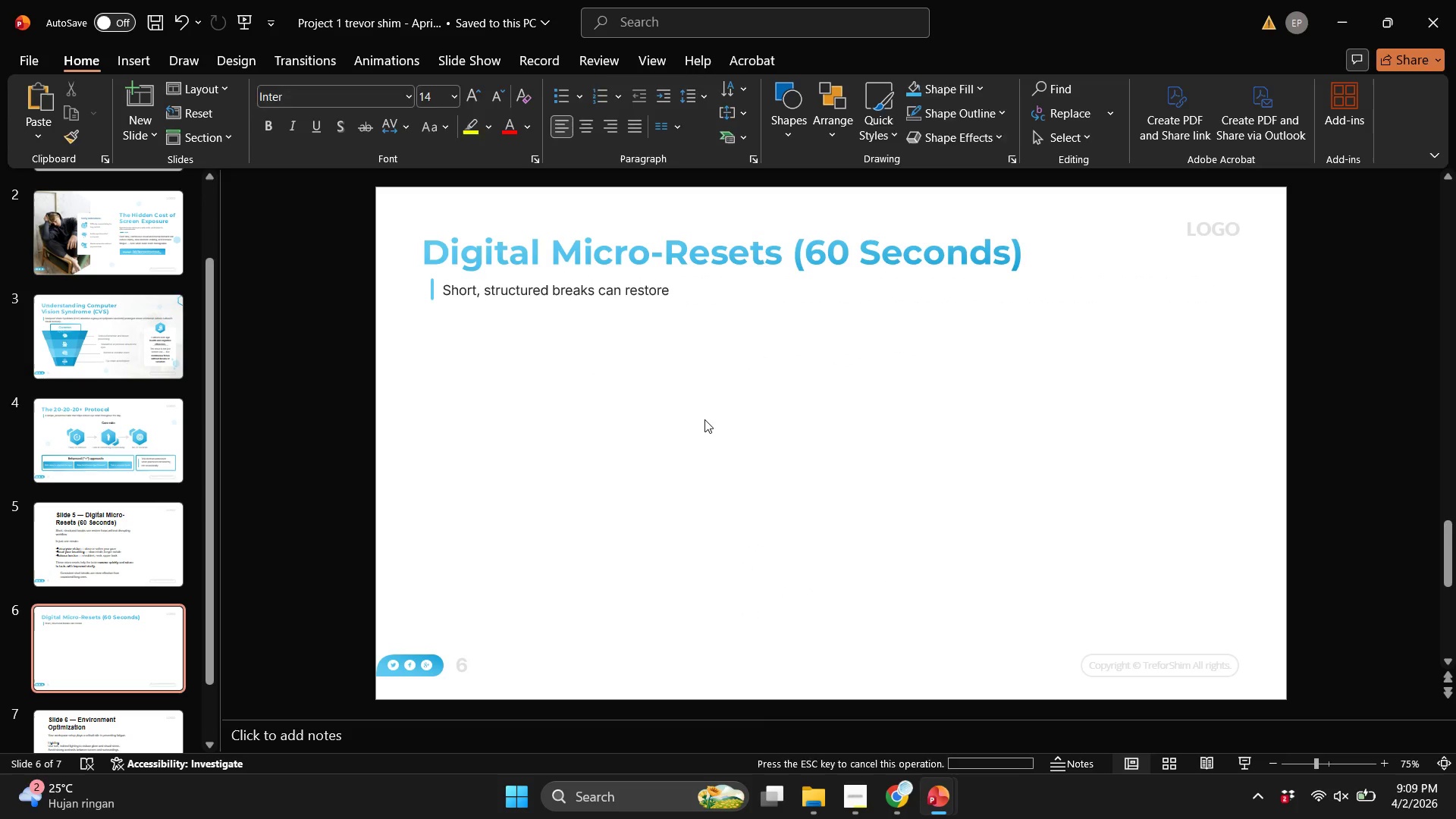 
left_click([704, 419])
 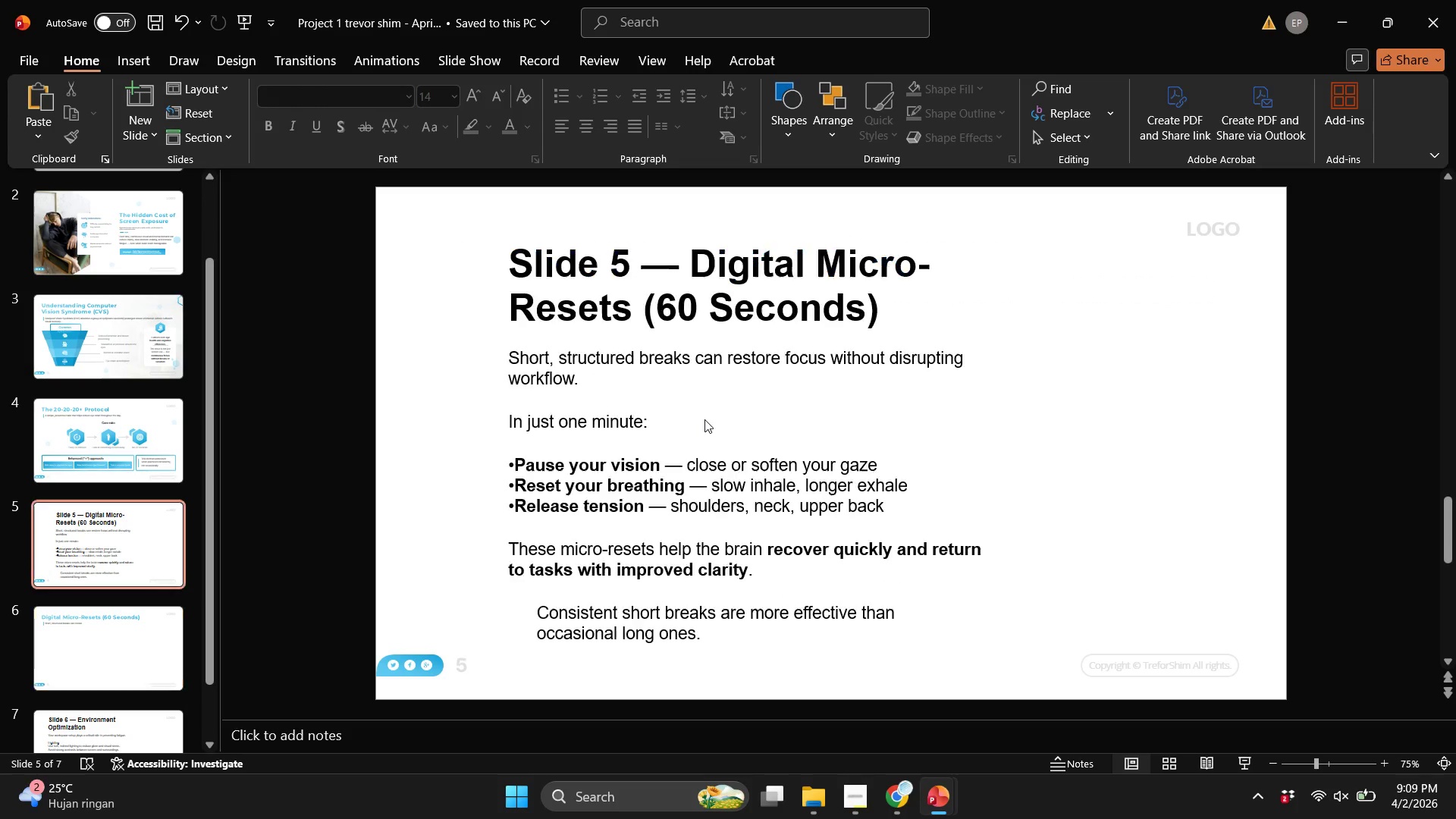 
scroll: coordinate [704, 419], scroll_direction: up, amount: 1.0
 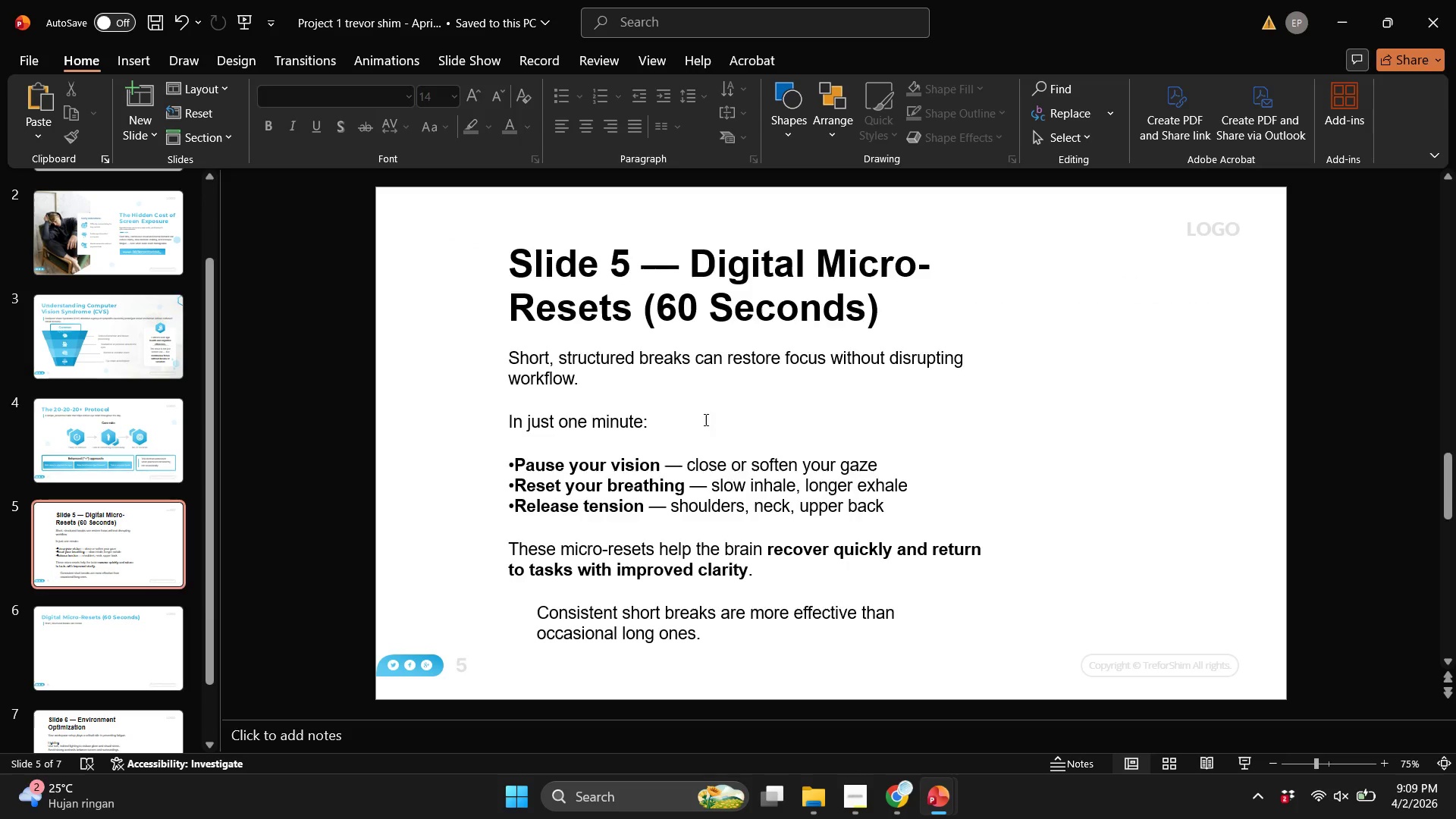 
scroll: coordinate [704, 419], scroll_direction: down, amount: 1.0
 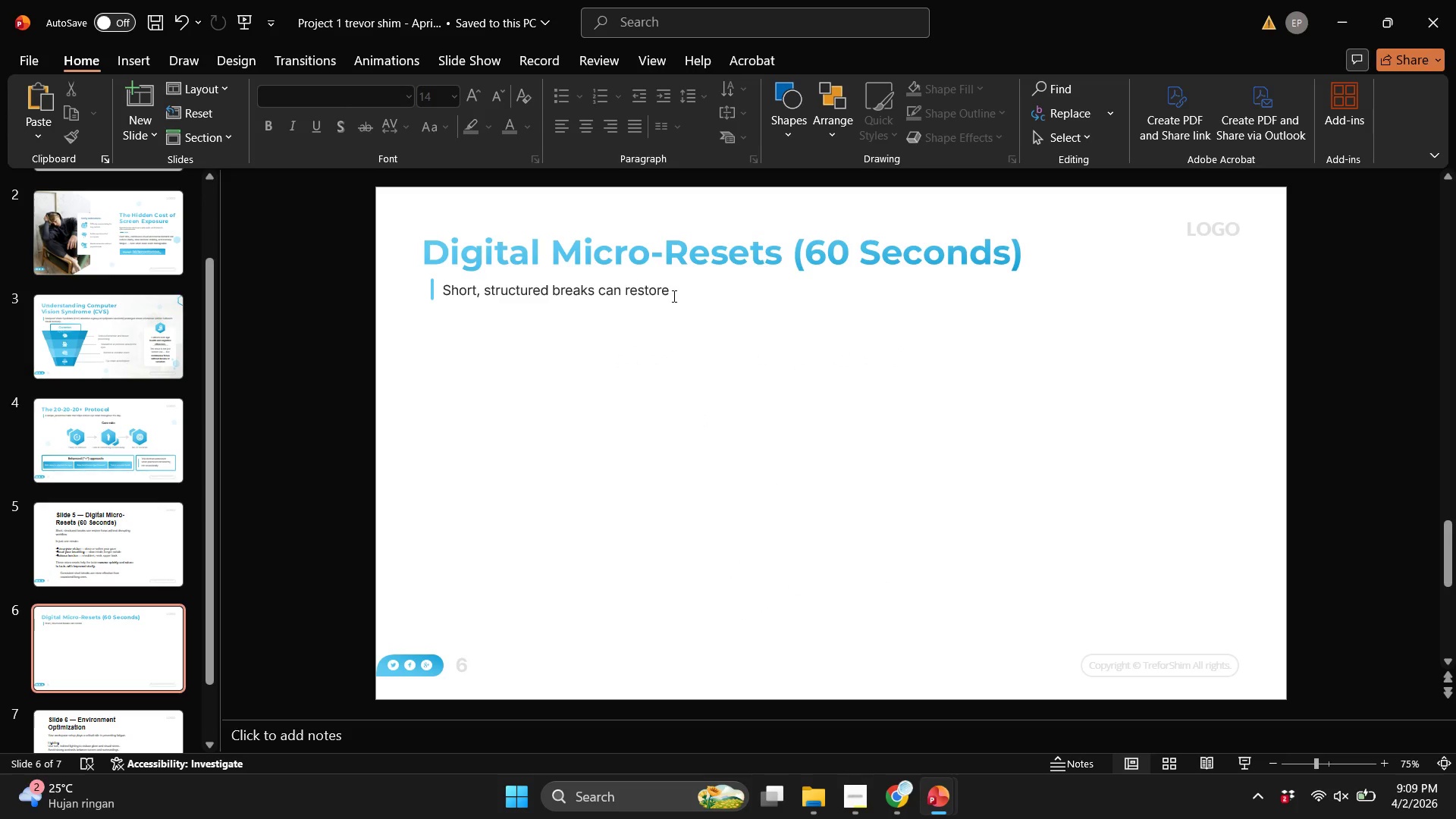 
left_click([673, 296])
 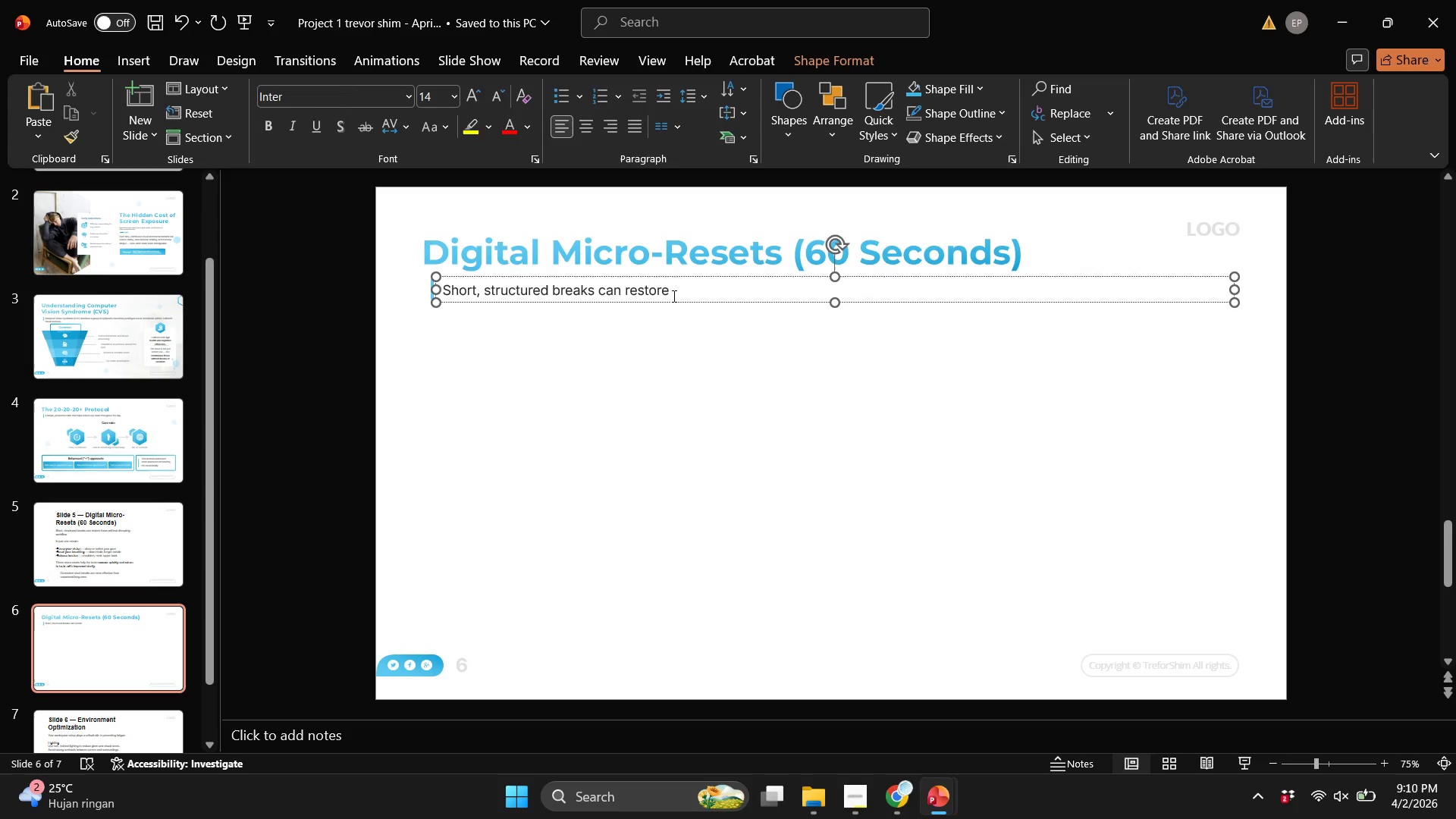 
type(focus )
 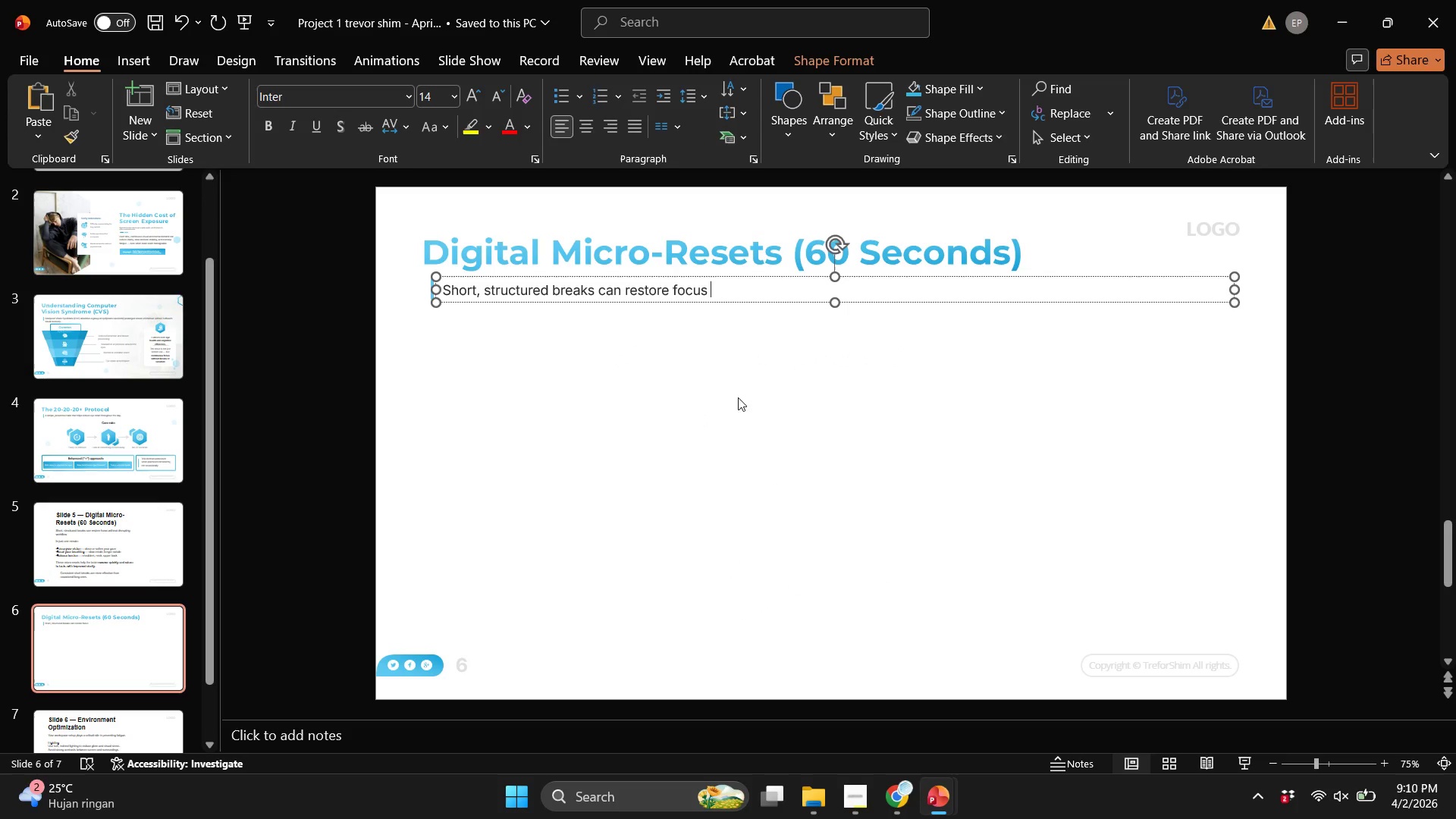 
left_click([743, 408])
 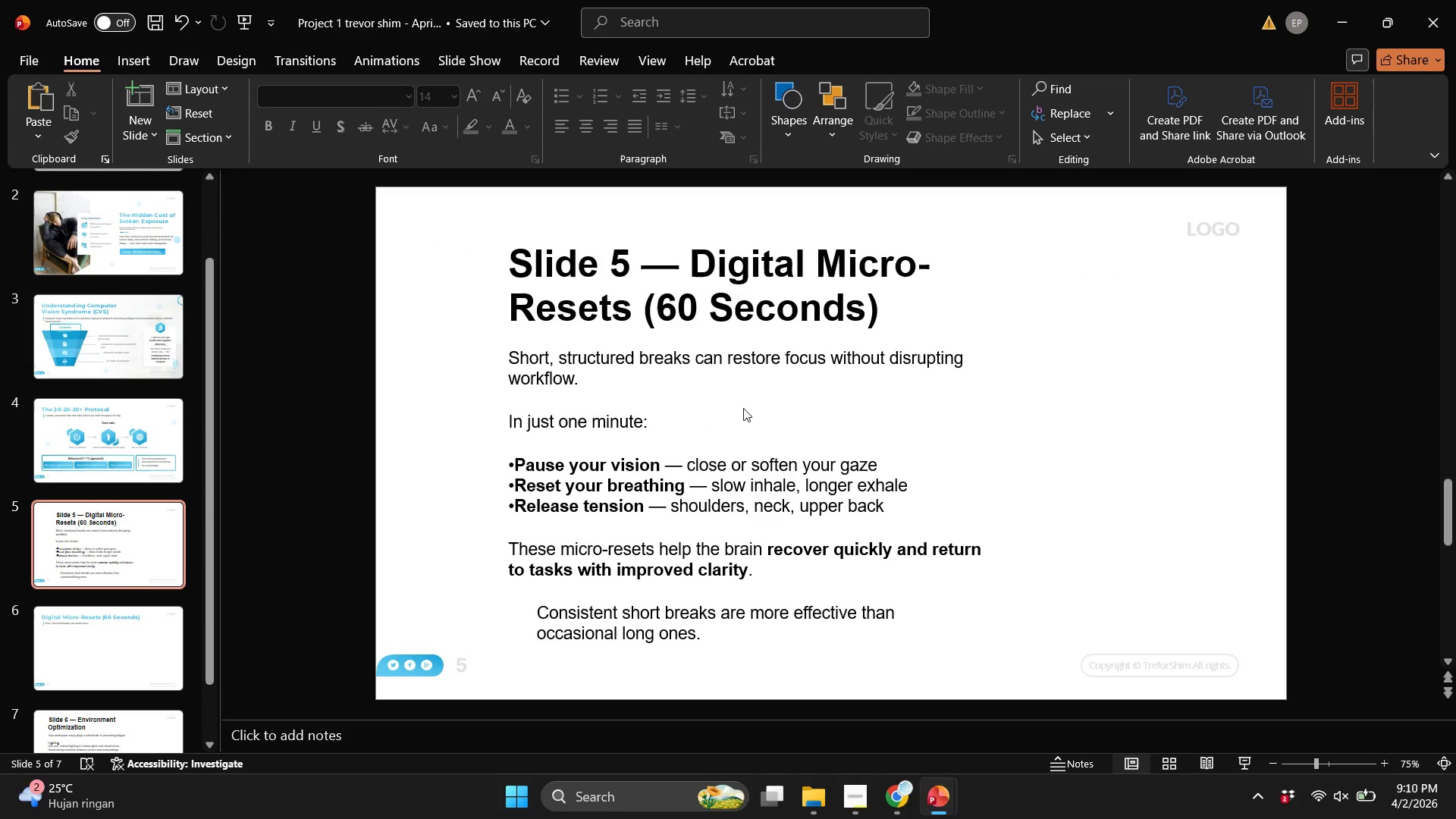 
scroll: coordinate [743, 408], scroll_direction: up, amount: 1.0
 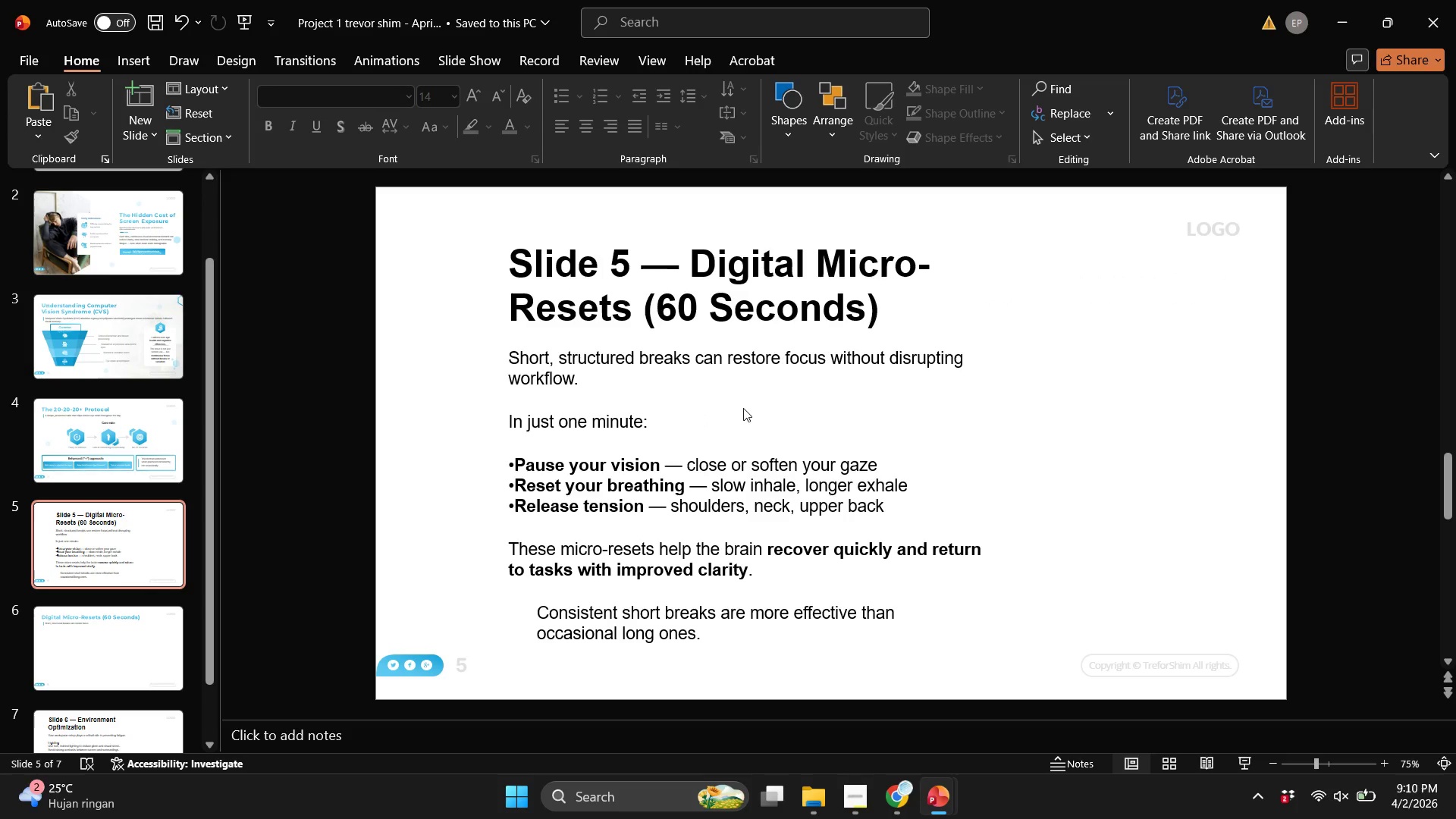 
scroll: coordinate [743, 408], scroll_direction: down, amount: 1.0
 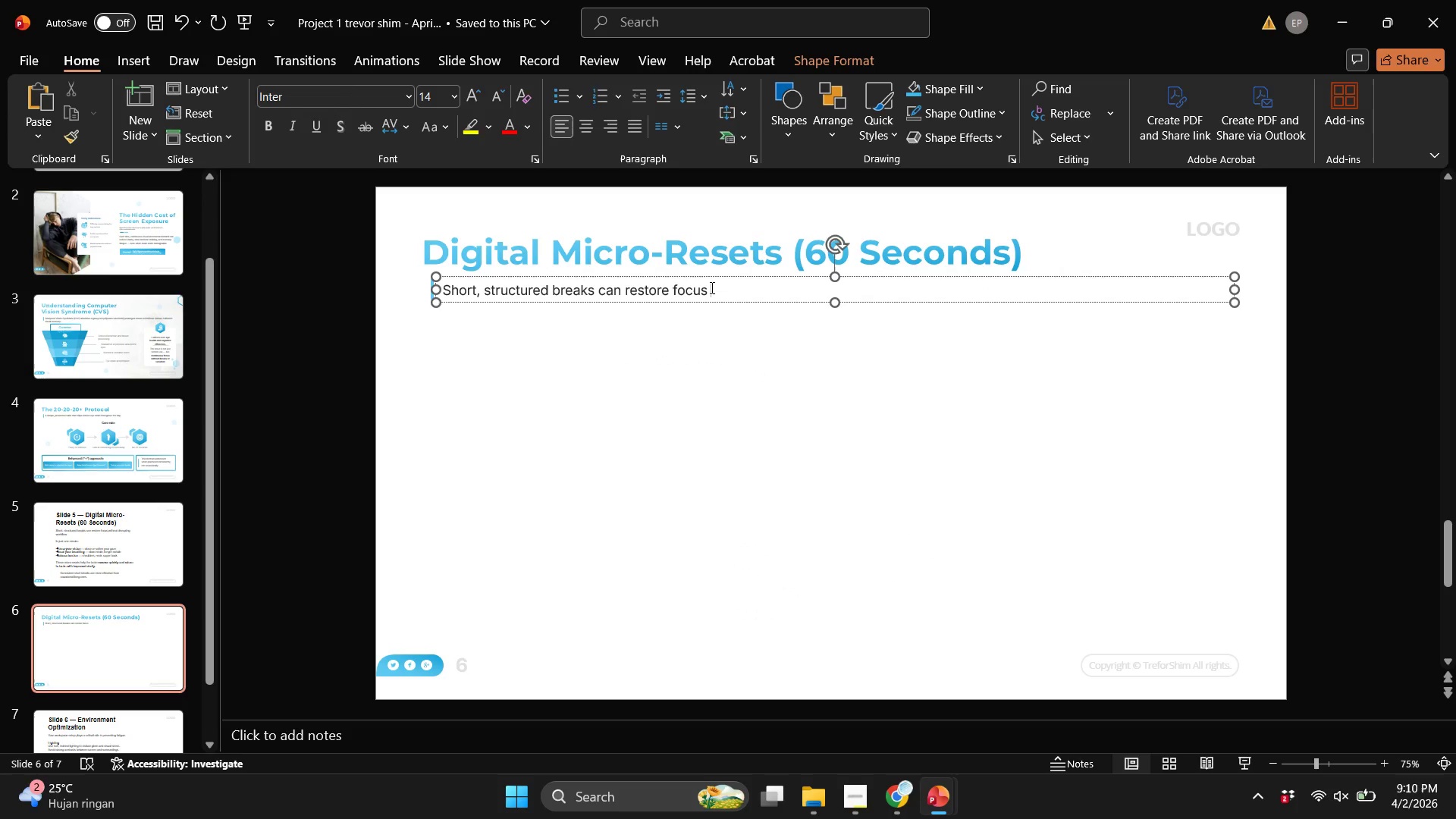 
type(without )
 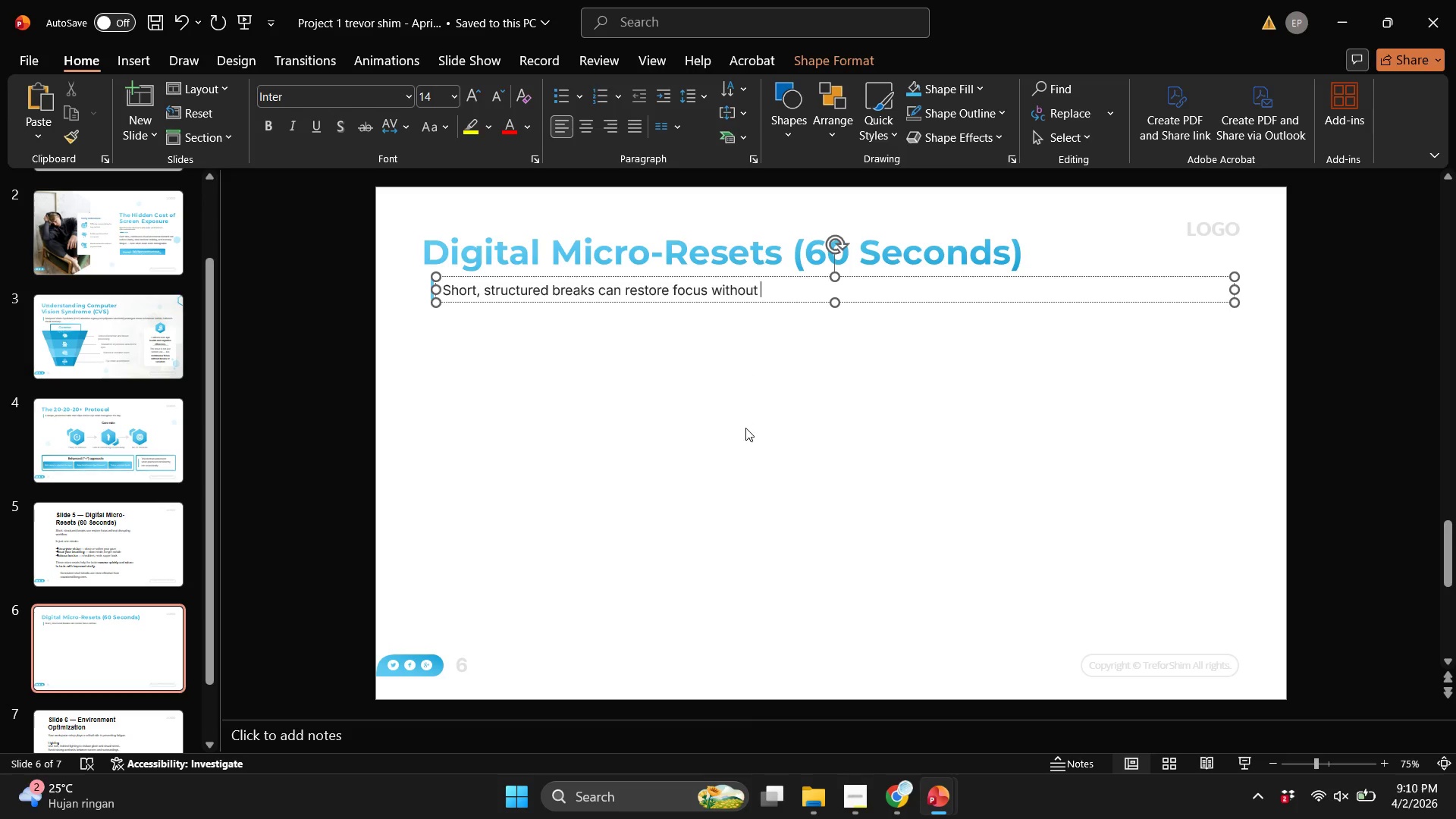 
left_click([745, 428])
 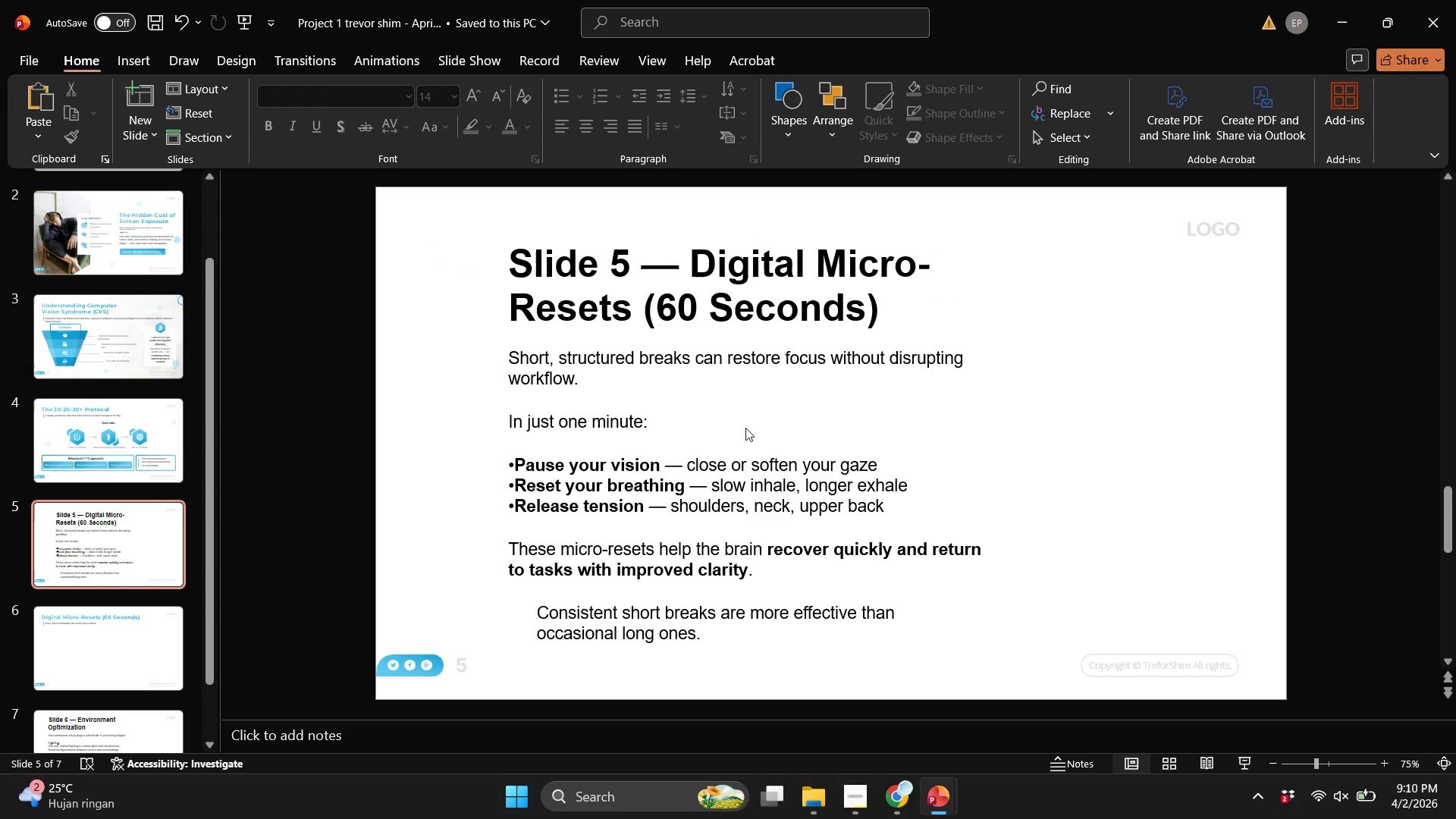 
scroll: coordinate [745, 428], scroll_direction: up, amount: 1.0
 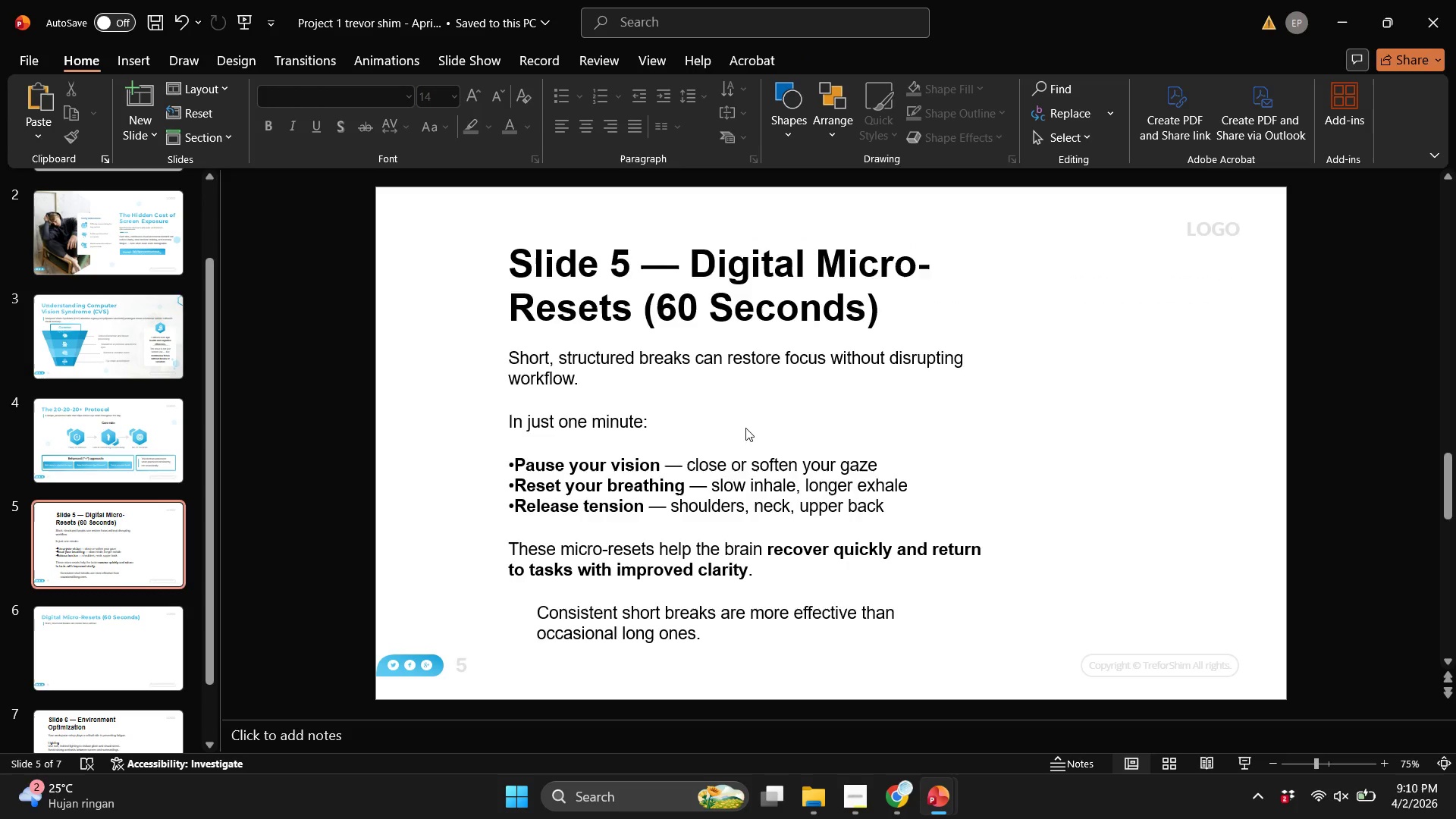 
scroll: coordinate [745, 428], scroll_direction: down, amount: 1.0
 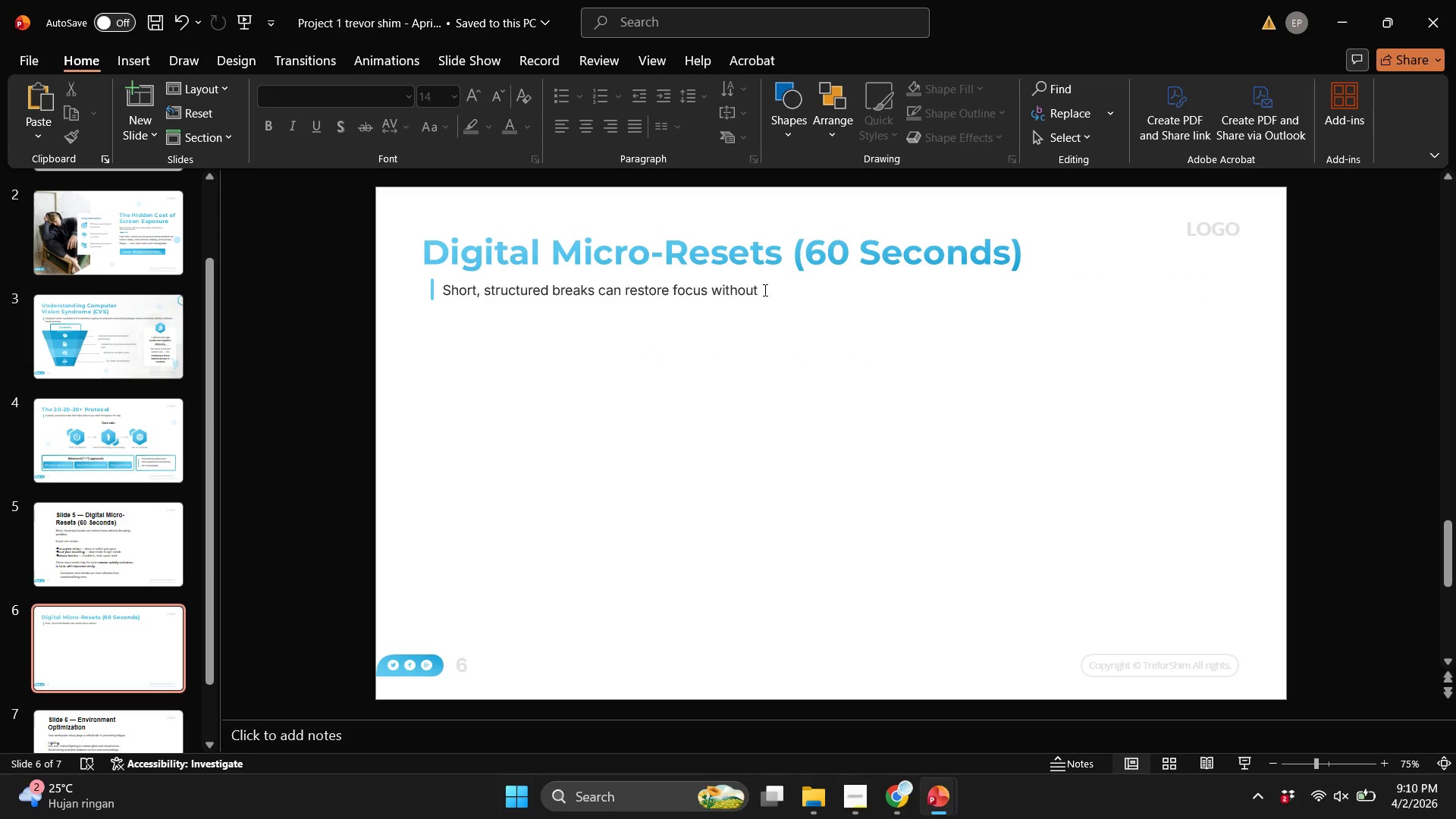 
left_click([764, 290])
 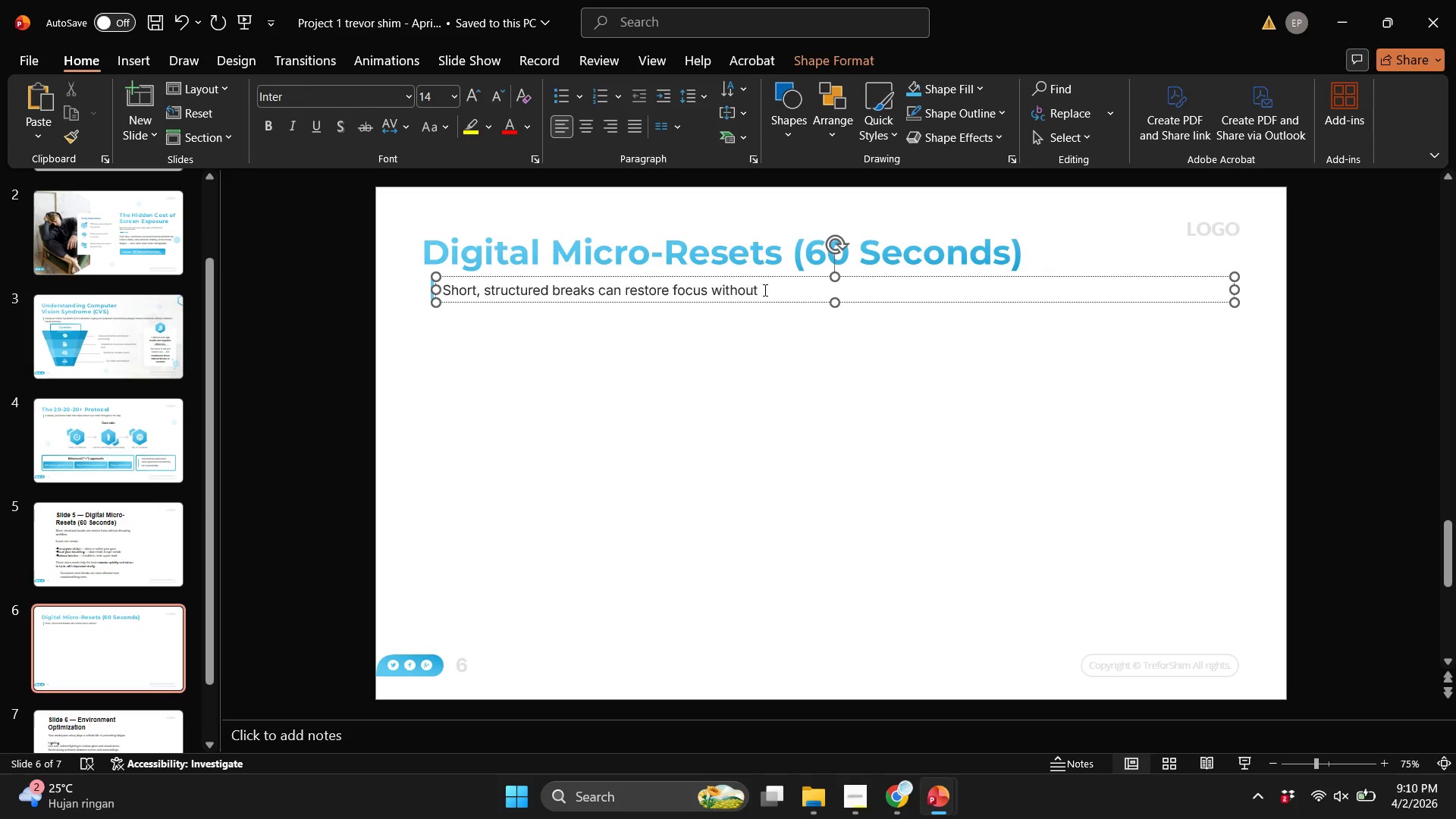 
type(dis)
 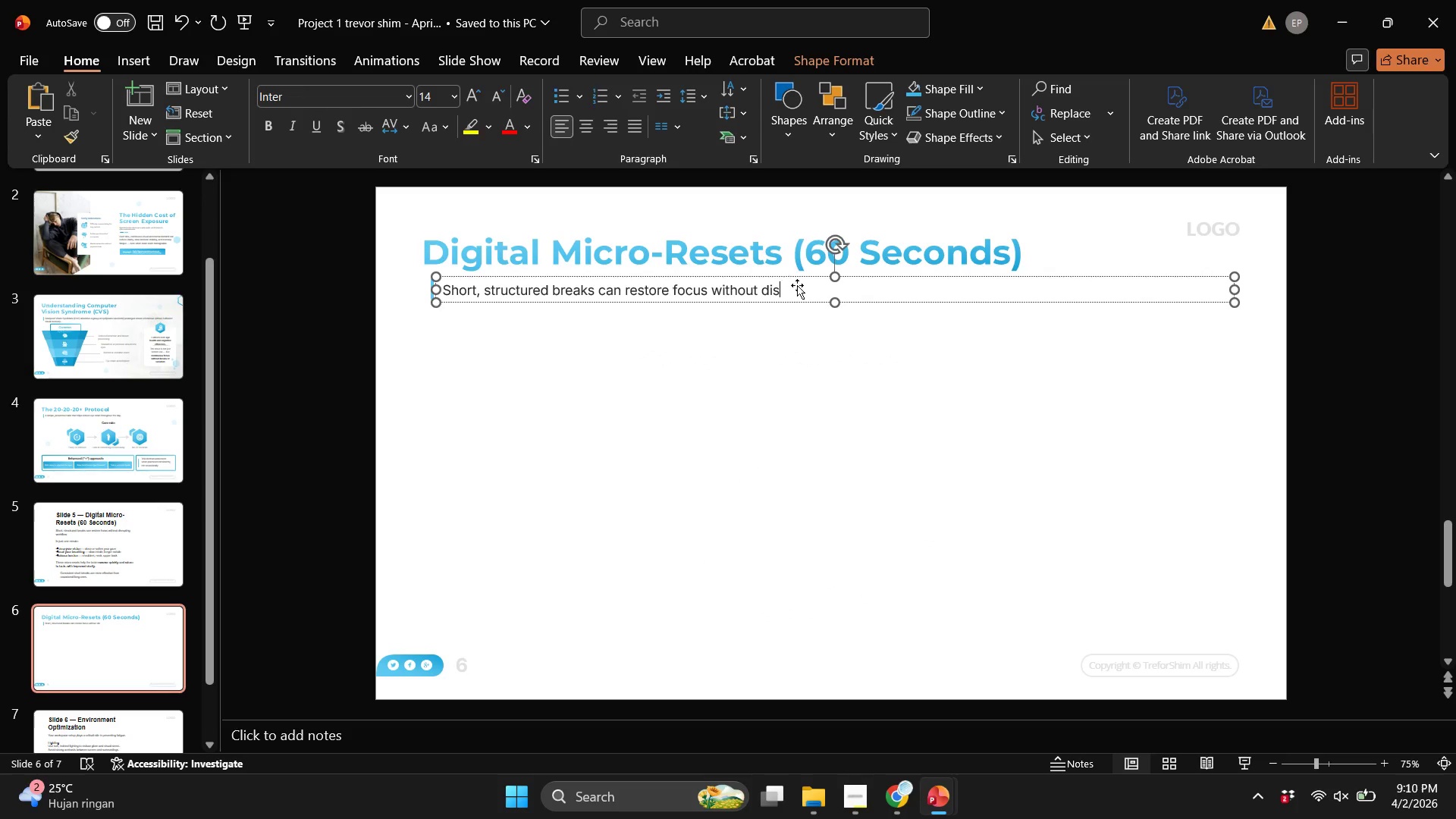 
scroll: coordinate [797, 285], scroll_direction: up, amount: 1.0
 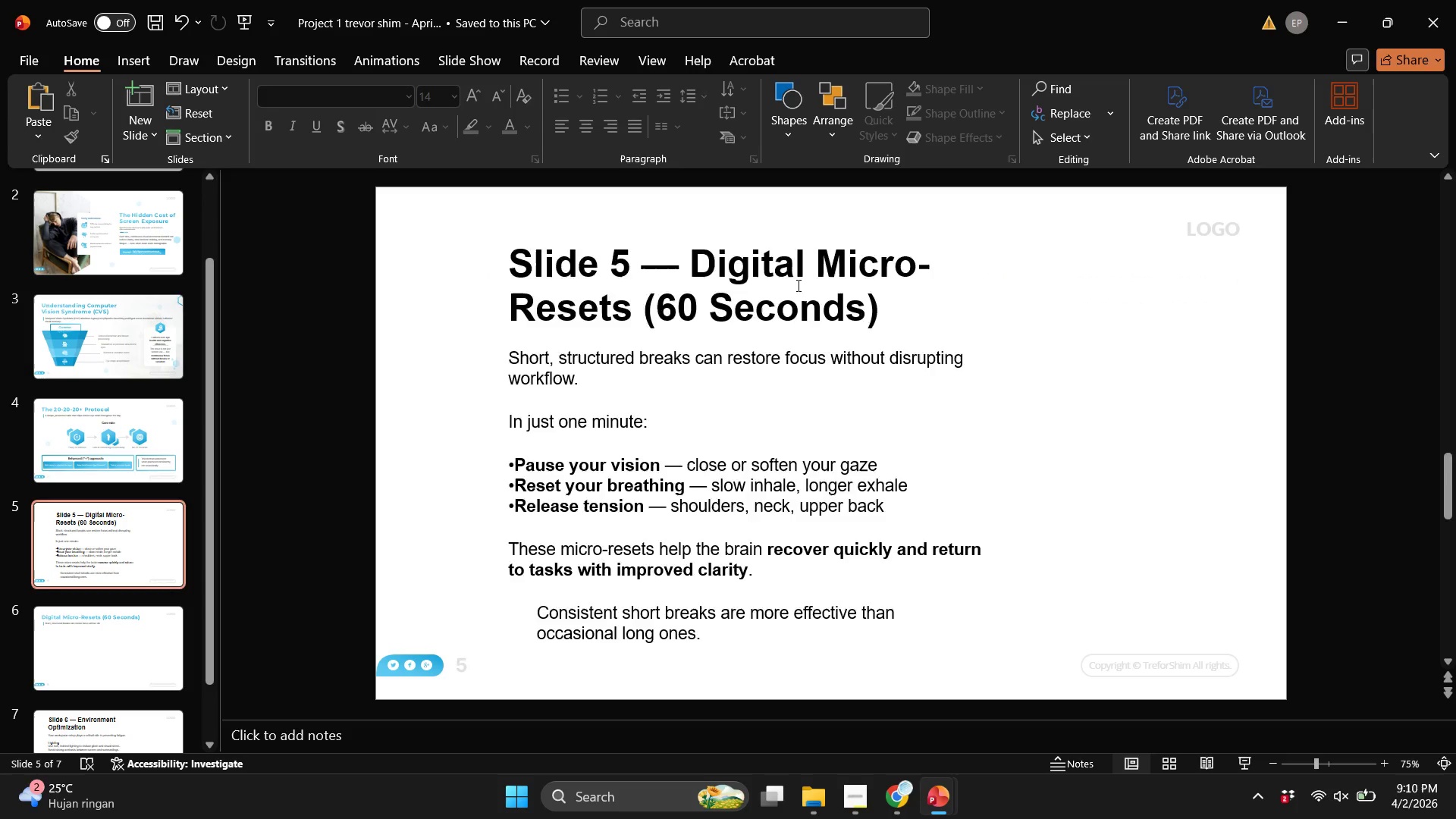 
scroll: coordinate [797, 285], scroll_direction: down, amount: 1.0
 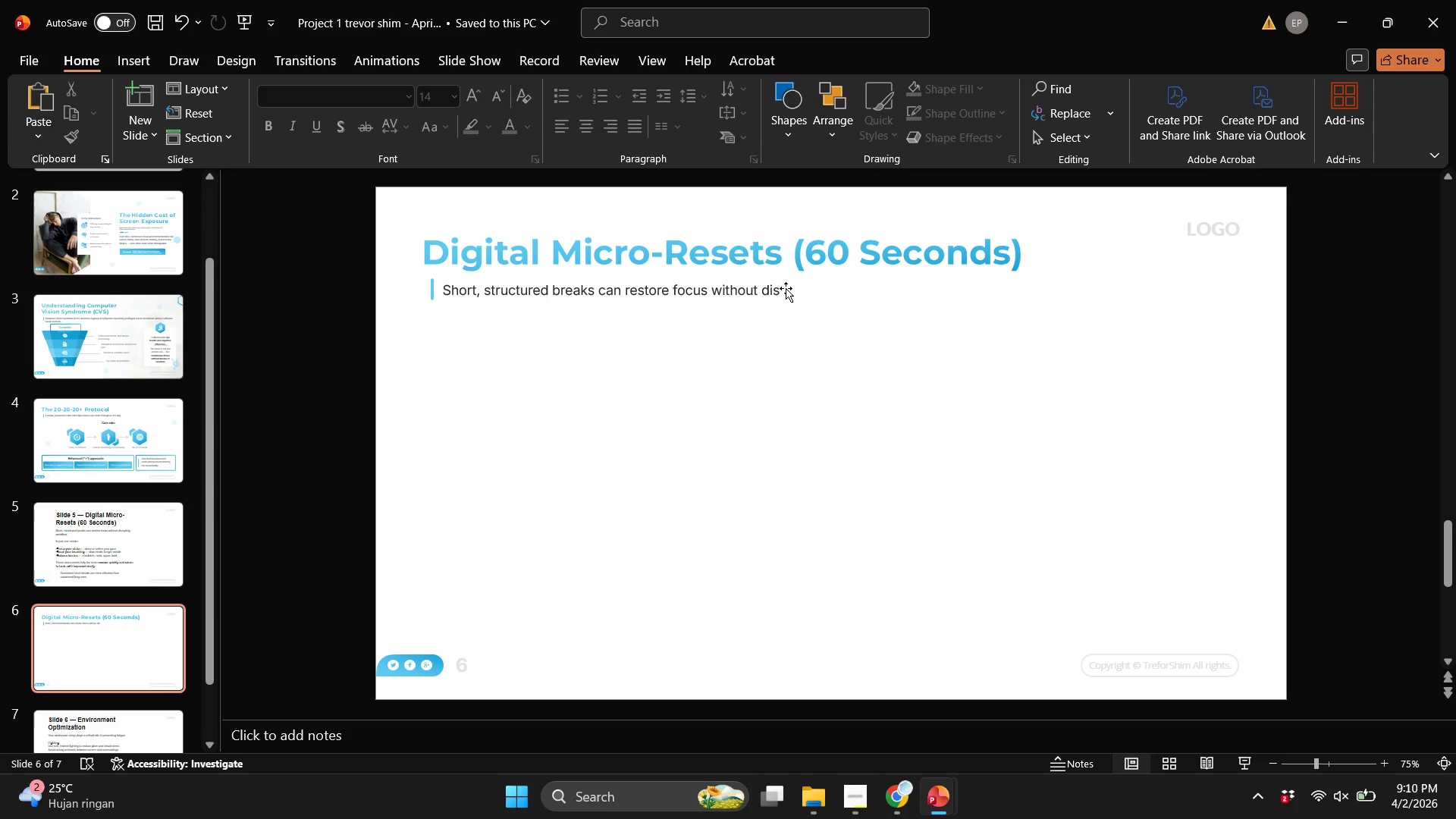 
left_click([786, 288])
 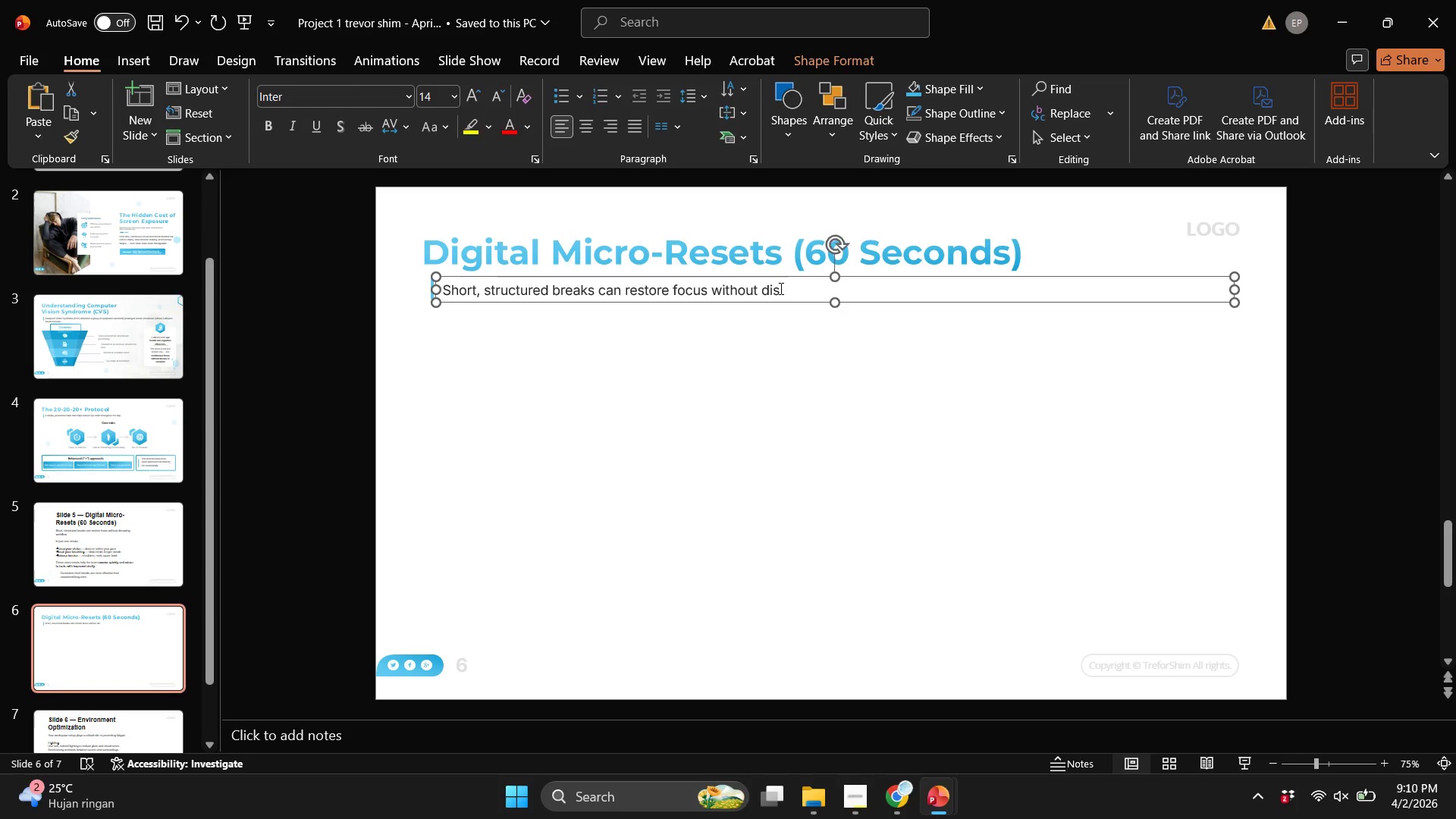 
left_click([780, 288])
 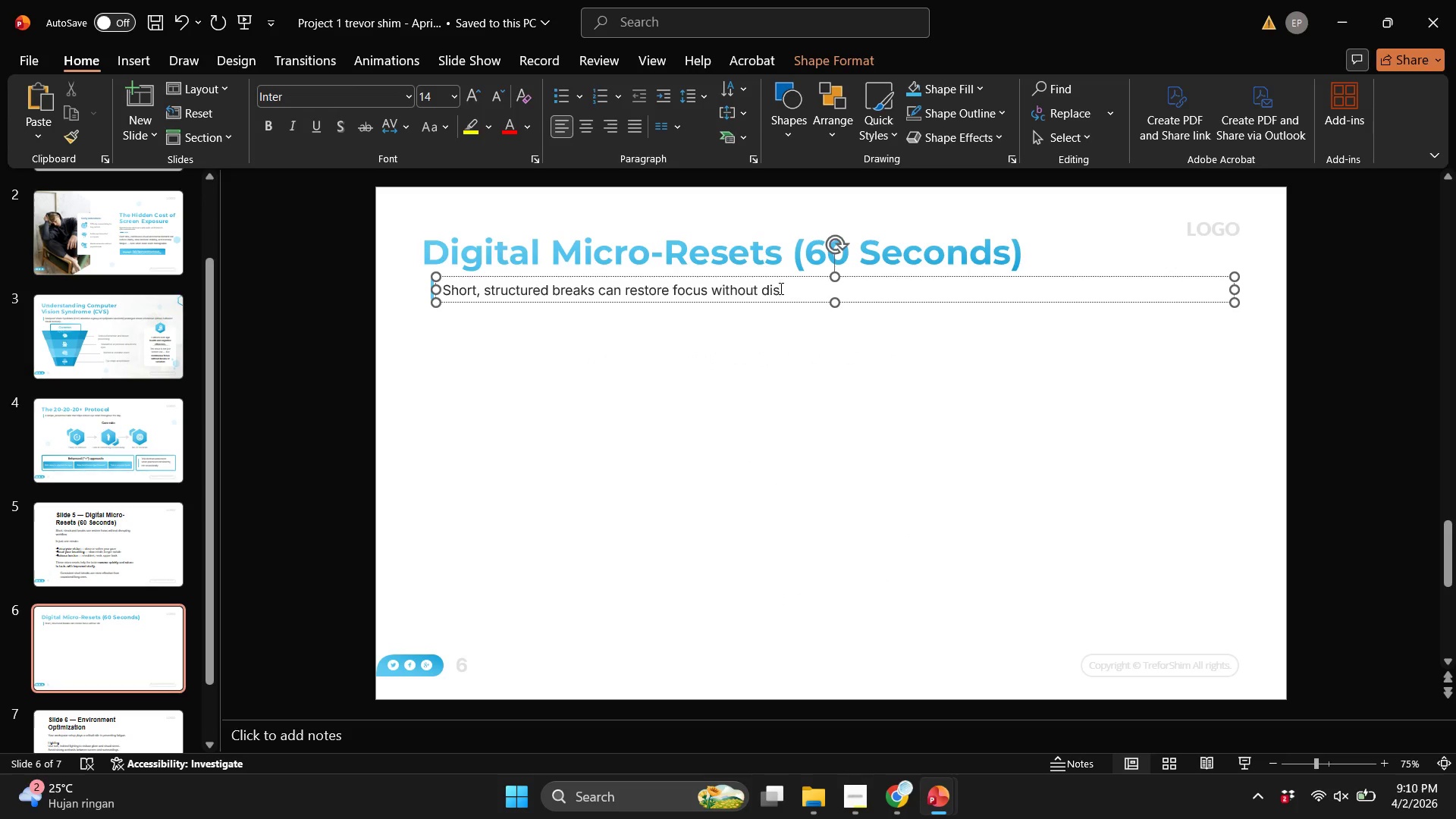 
type(rupti)
 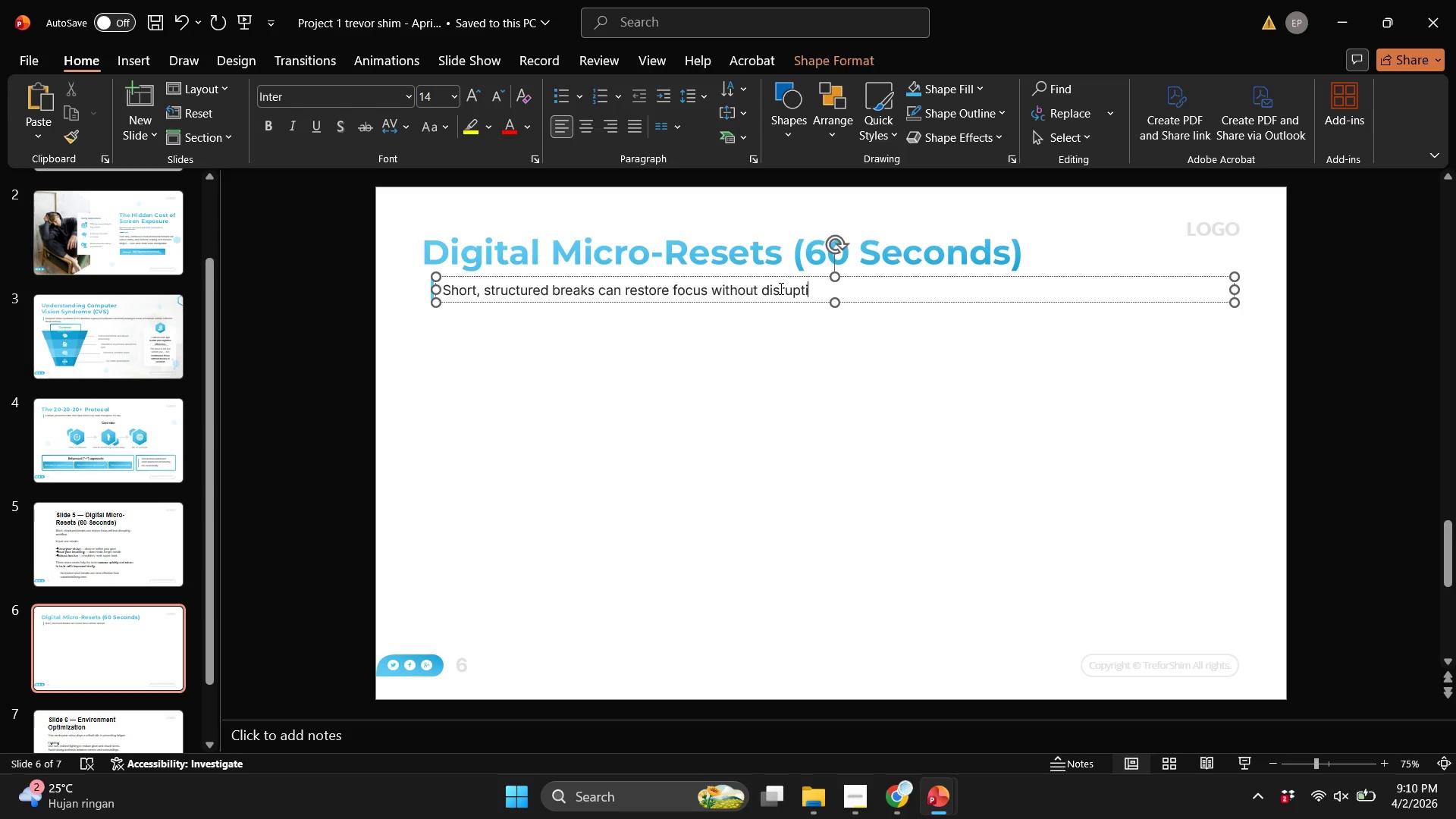 
scroll: coordinate [780, 288], scroll_direction: up, amount: 2.0
 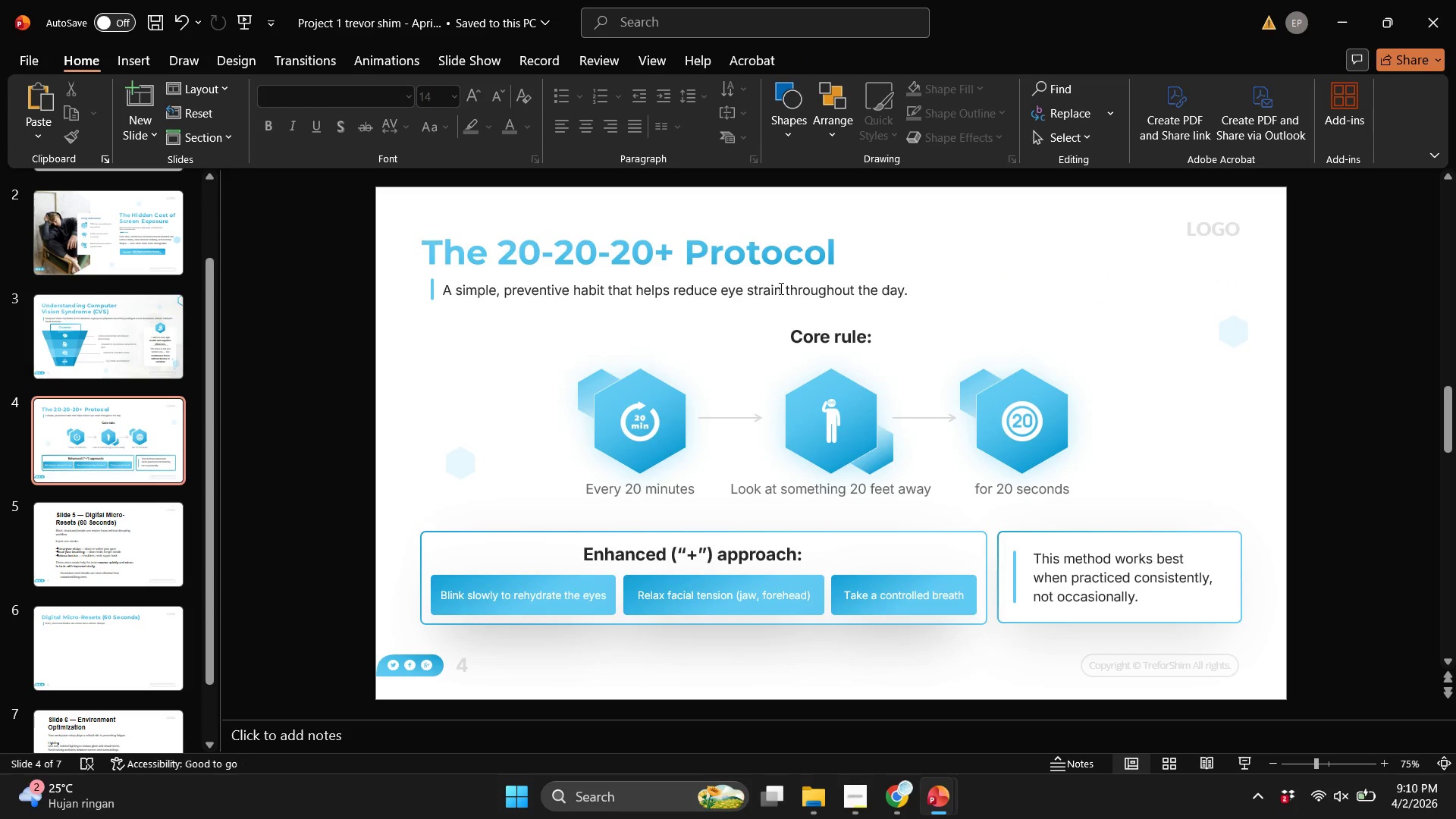 
scroll: coordinate [780, 288], scroll_direction: down, amount: 2.0
 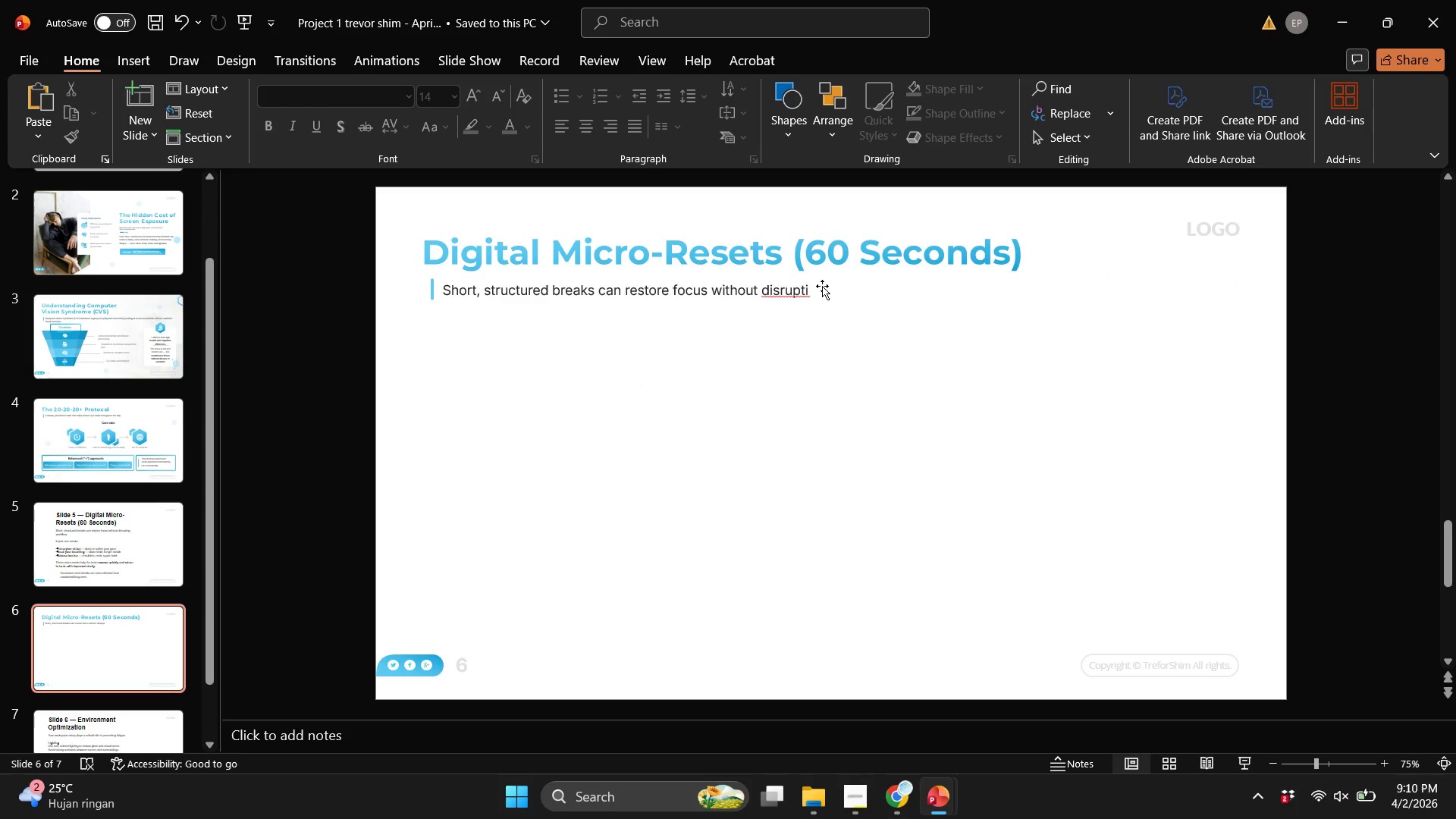 
scroll: coordinate [822, 286], scroll_direction: up, amount: 1.0
 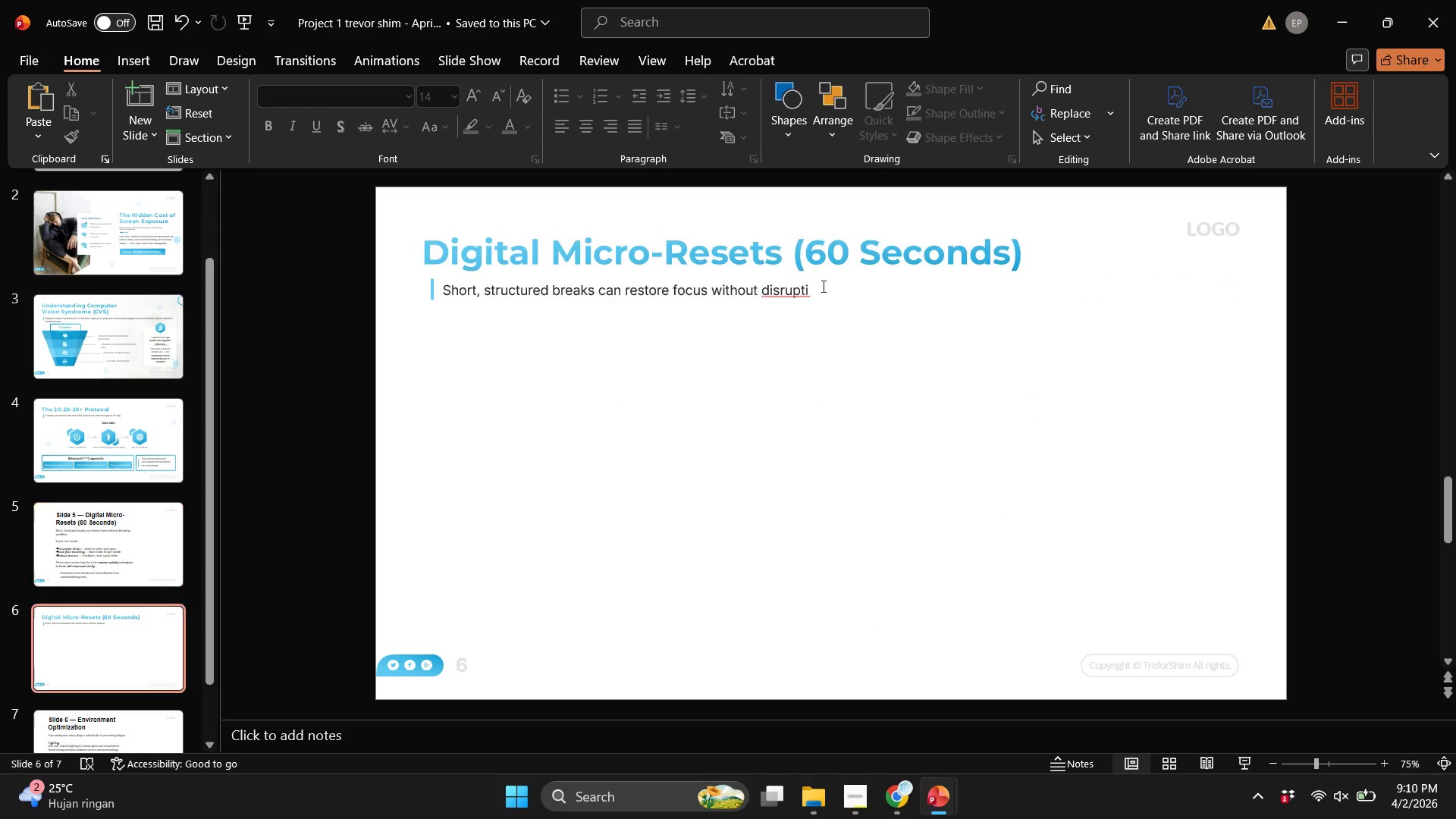 
scroll: coordinate [822, 286], scroll_direction: down, amount: 1.0
 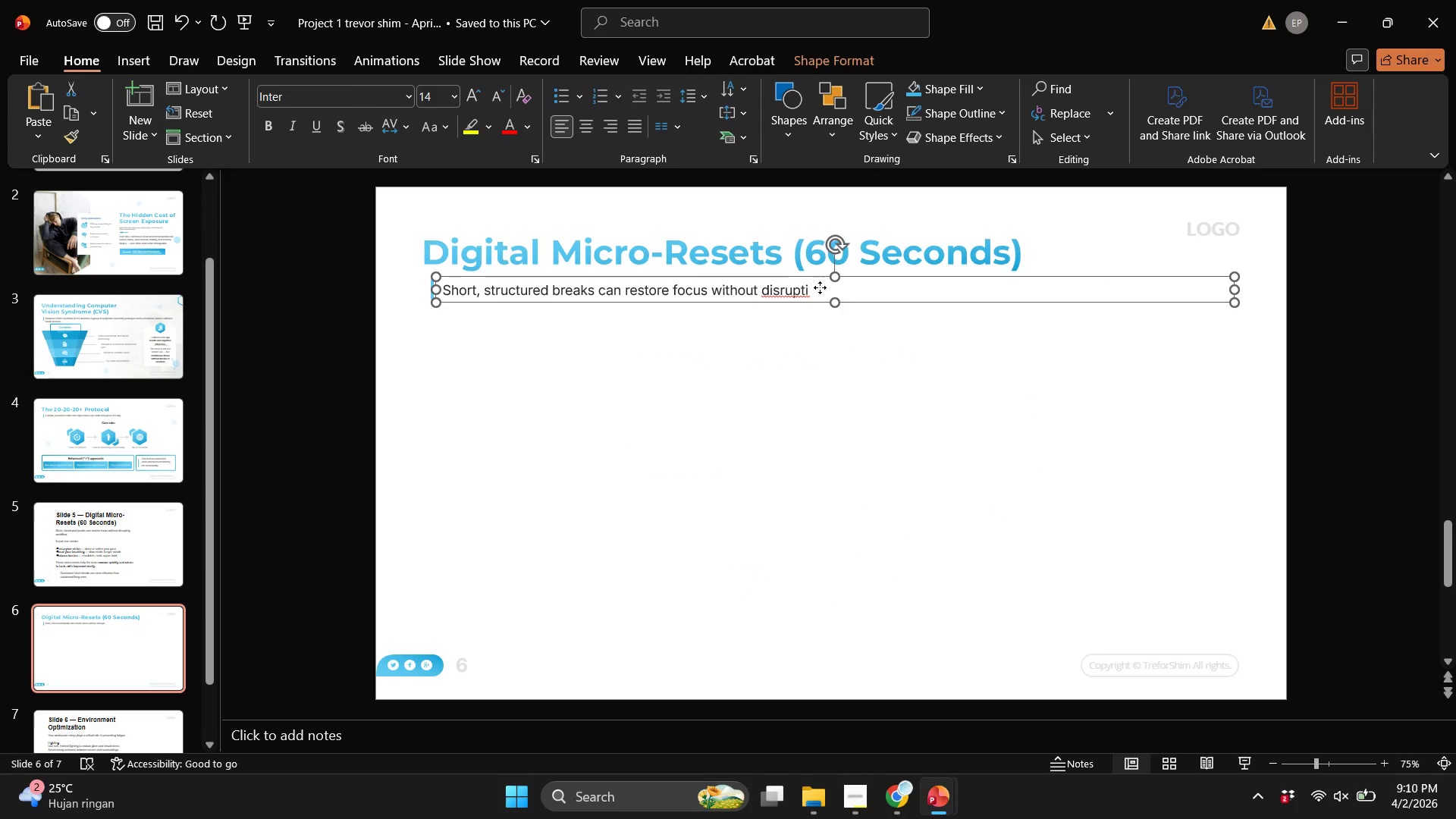 
left_click([820, 287])
 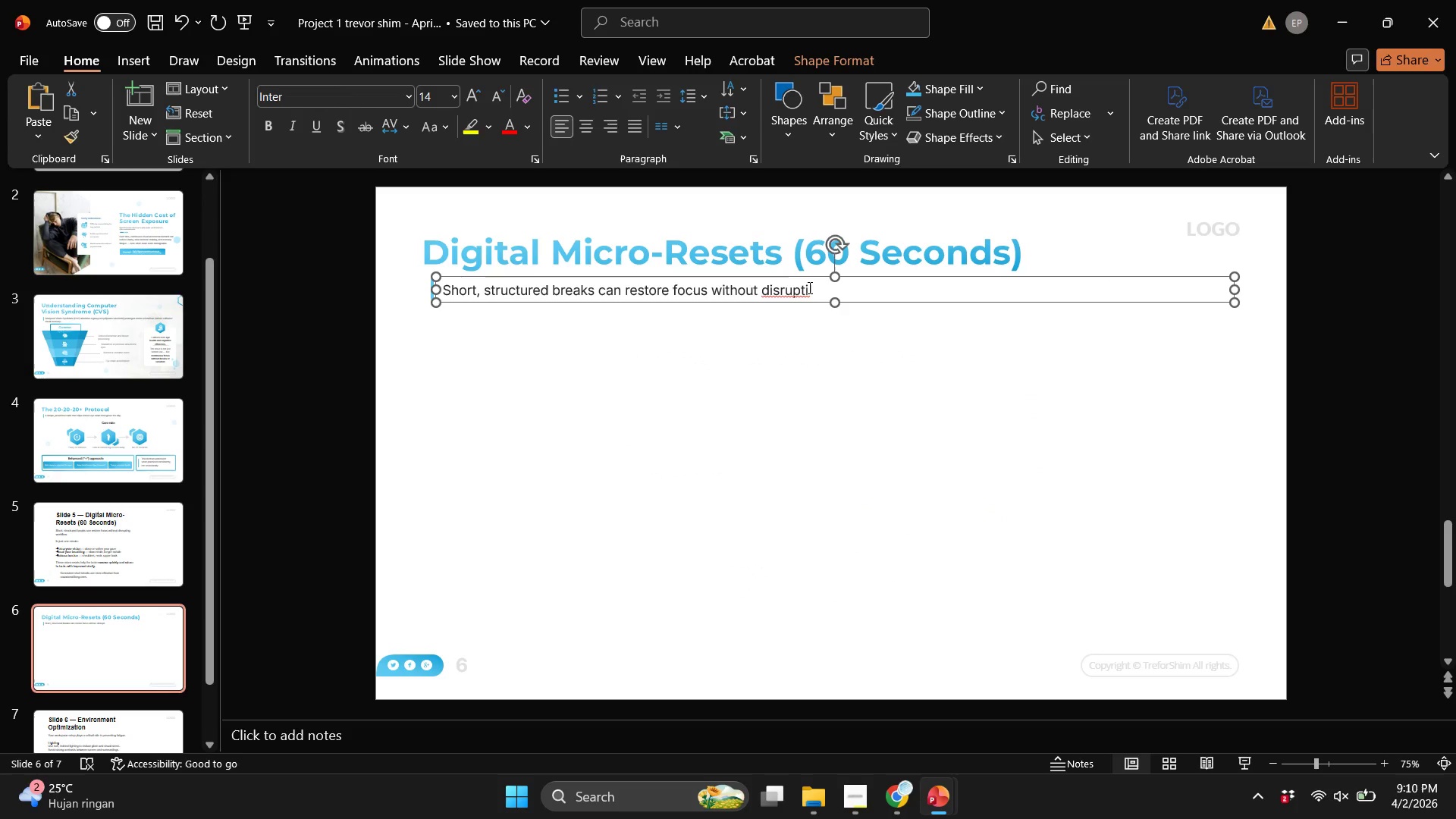 
left_click([808, 287])
 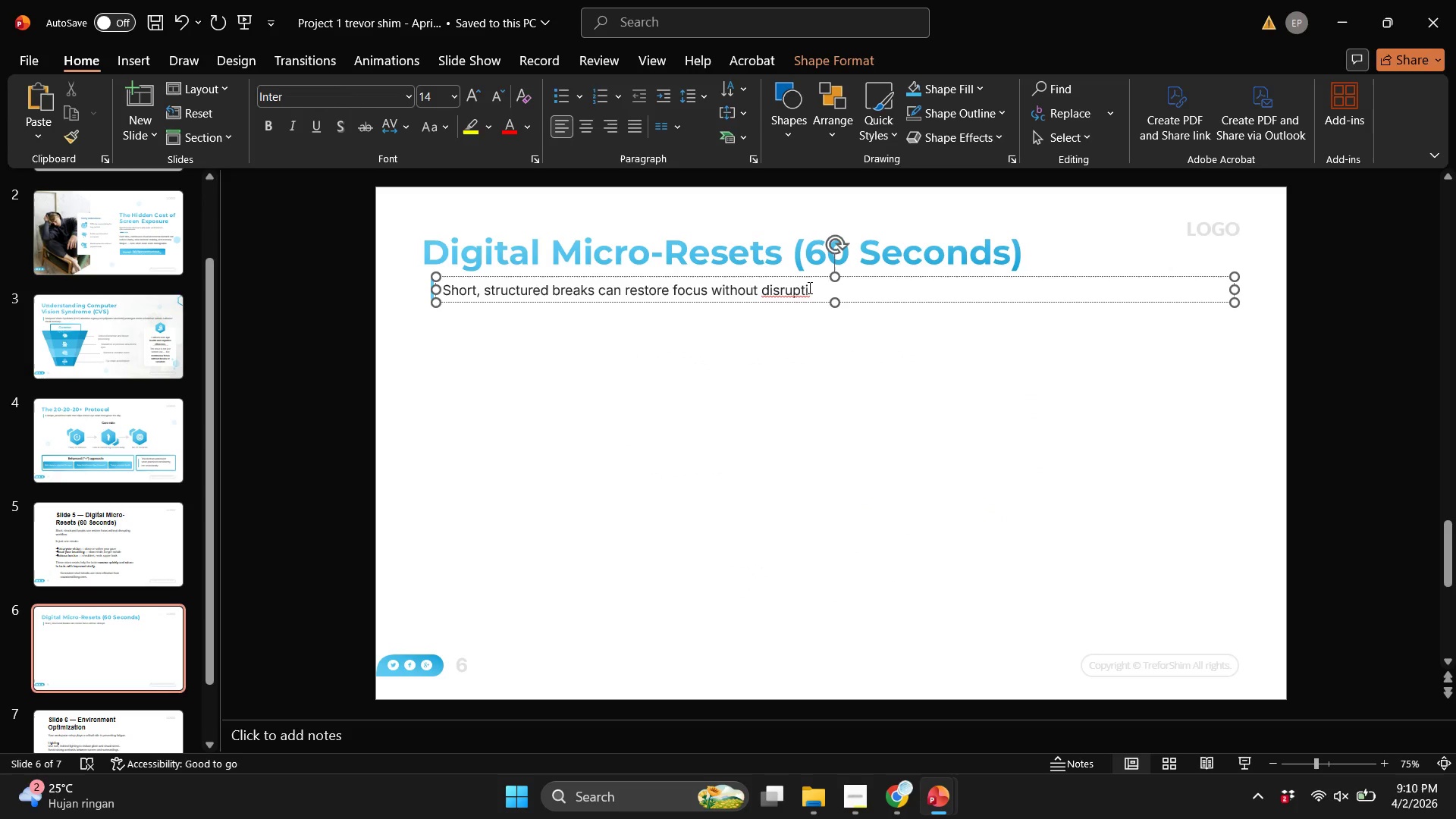 
type(ng )
 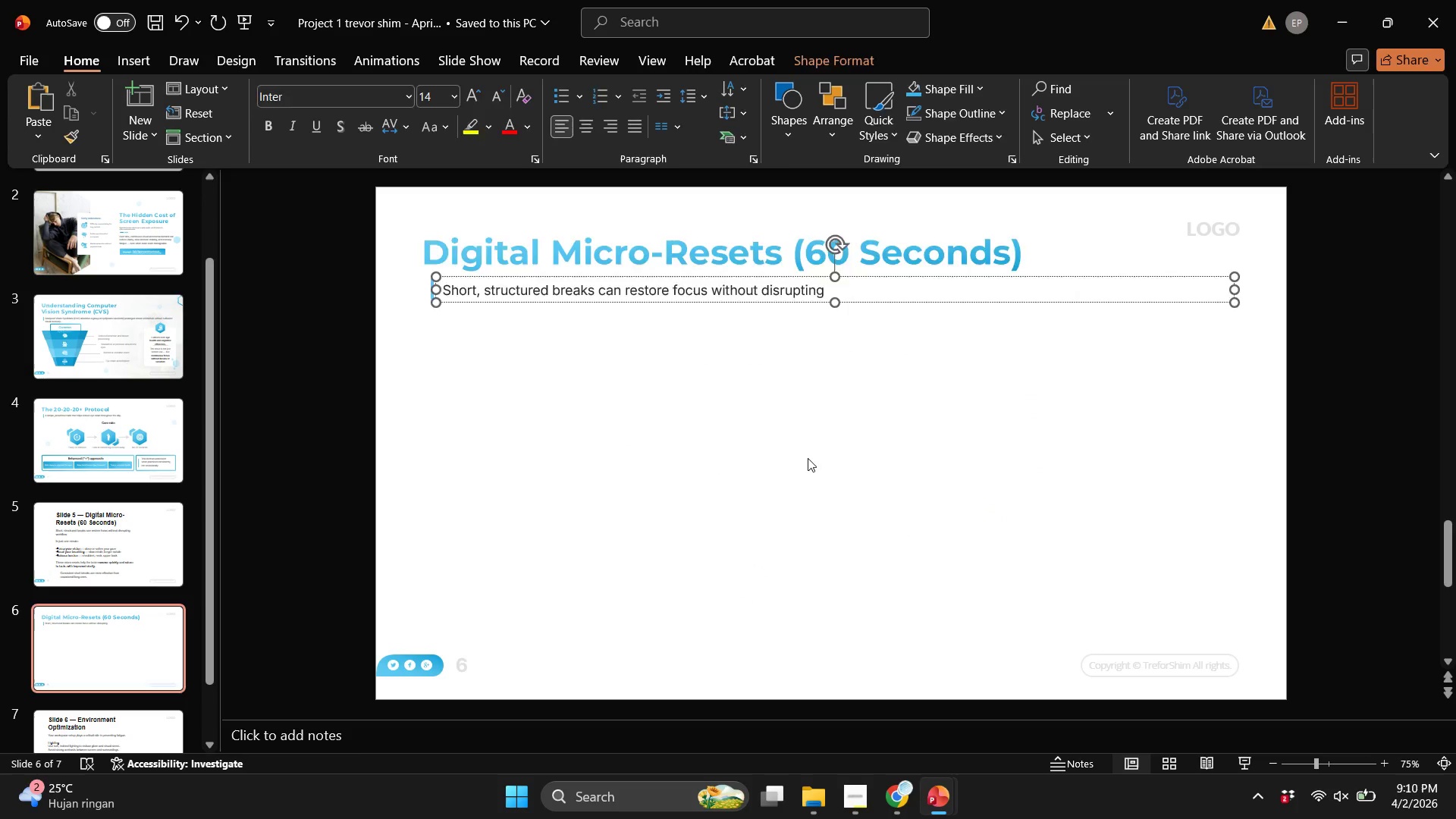 
scroll: coordinate [808, 458], scroll_direction: up, amount: 1.0
 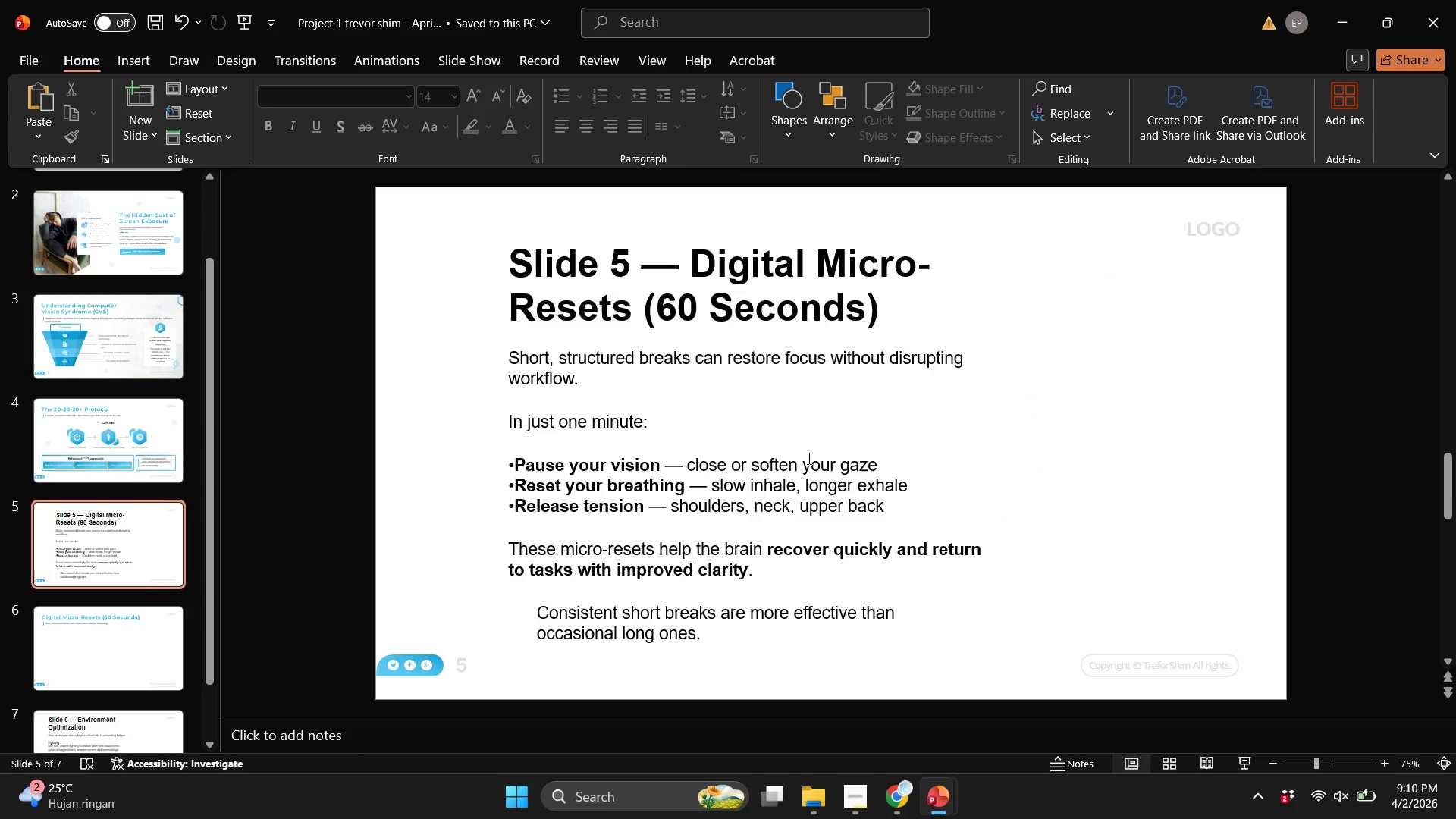 
scroll: coordinate [808, 458], scroll_direction: down, amount: 1.0
 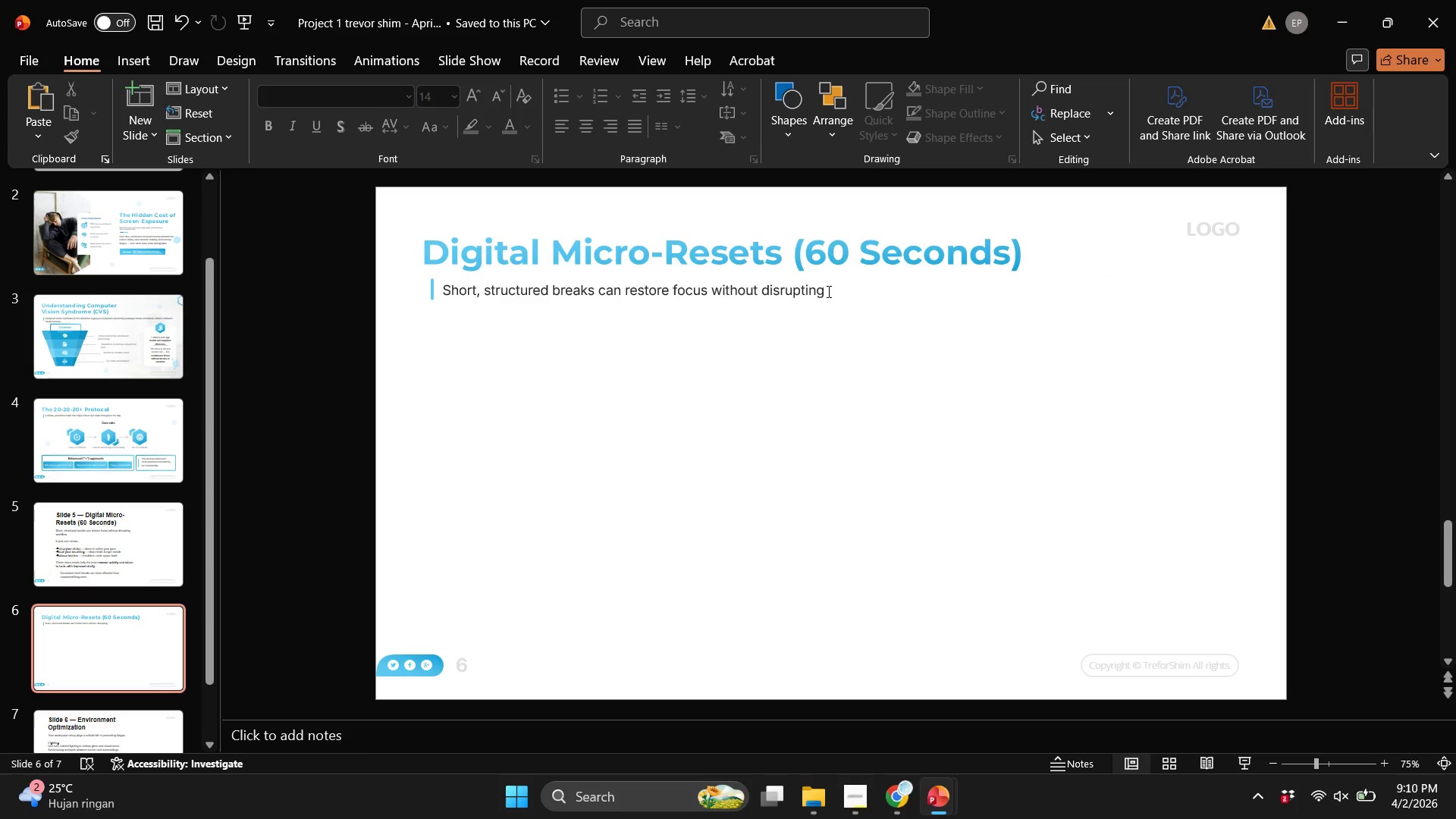 
left_click([827, 291])
 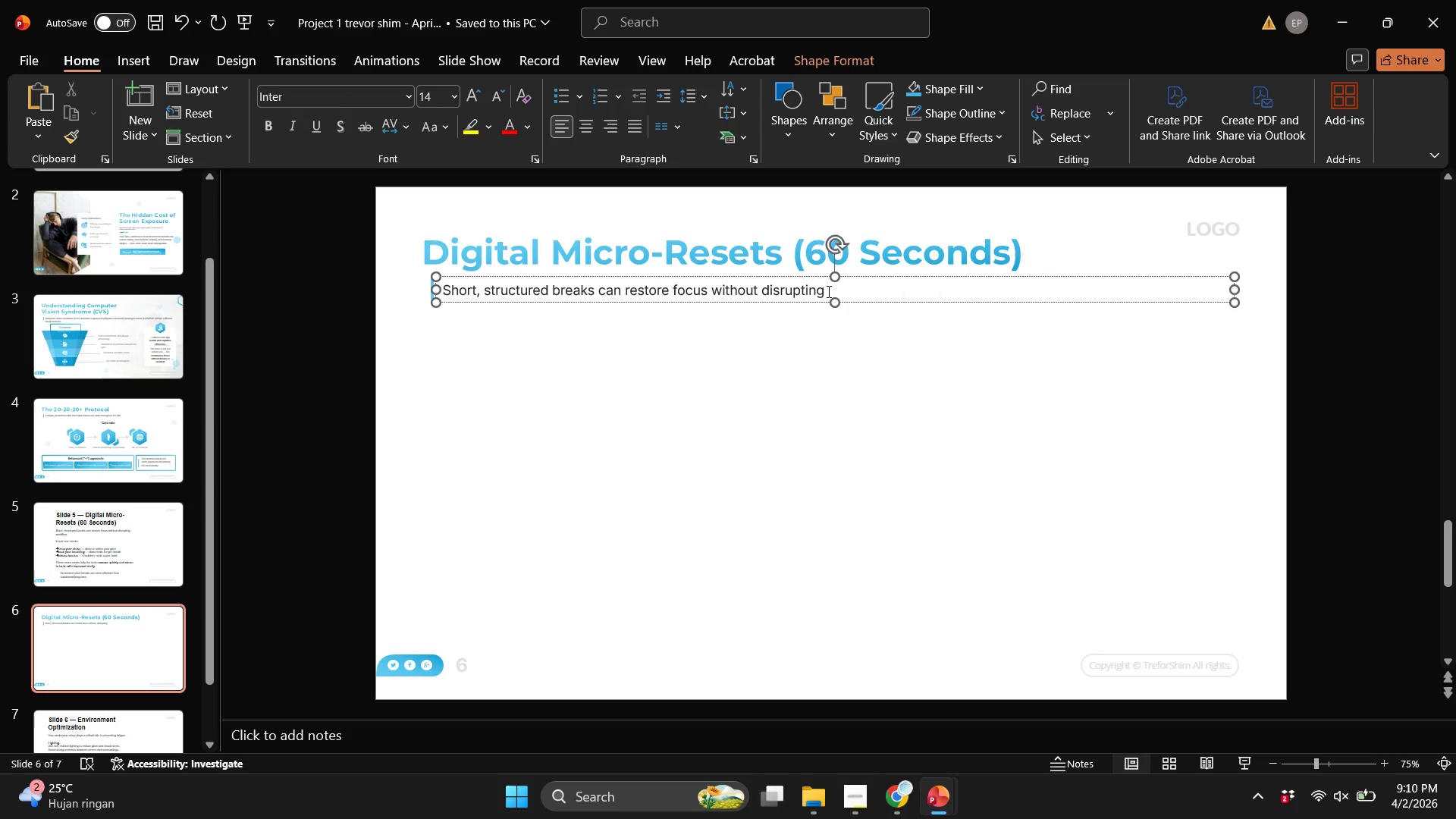 
type(workflow.)
 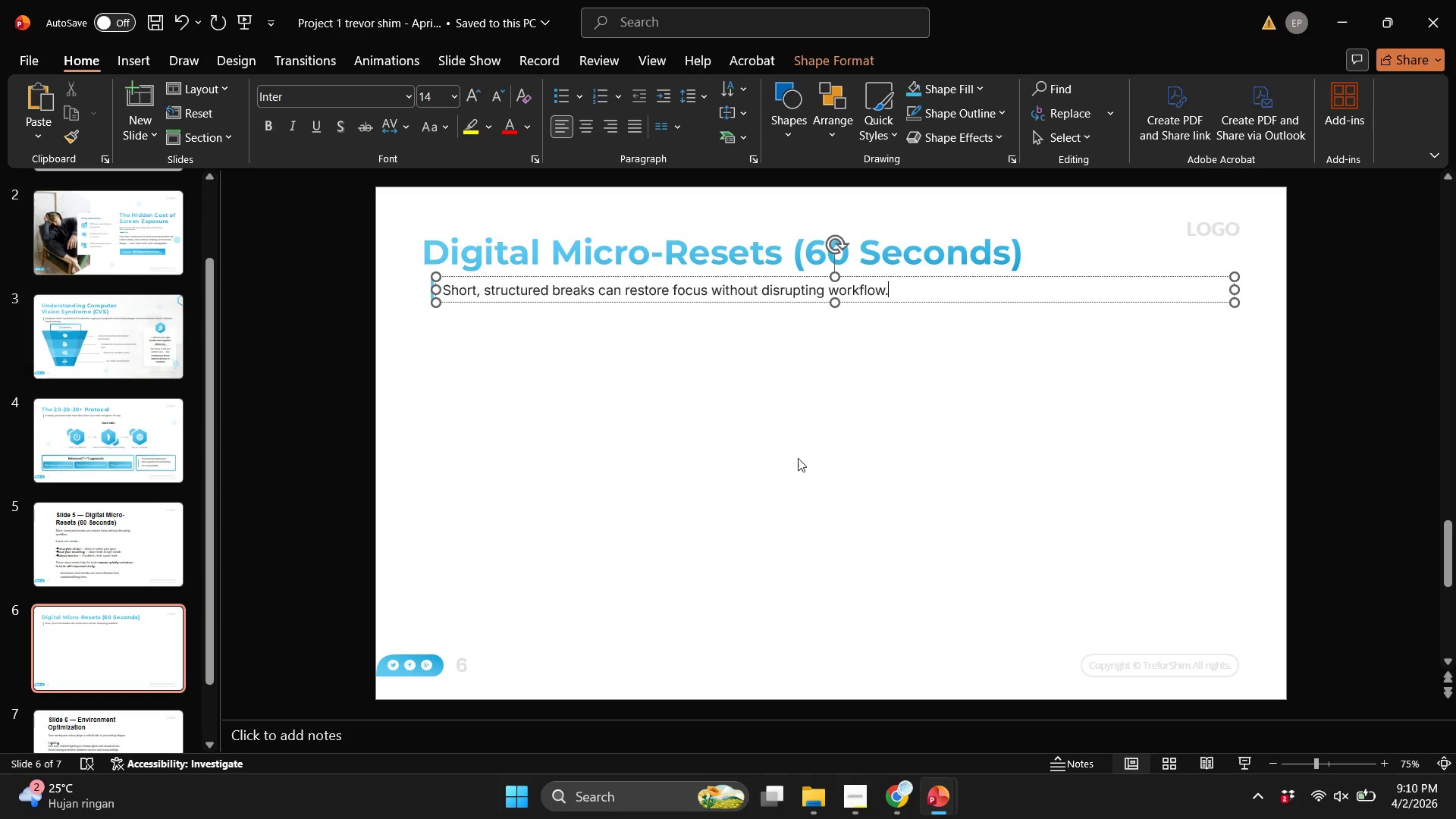 
left_click([798, 458])
 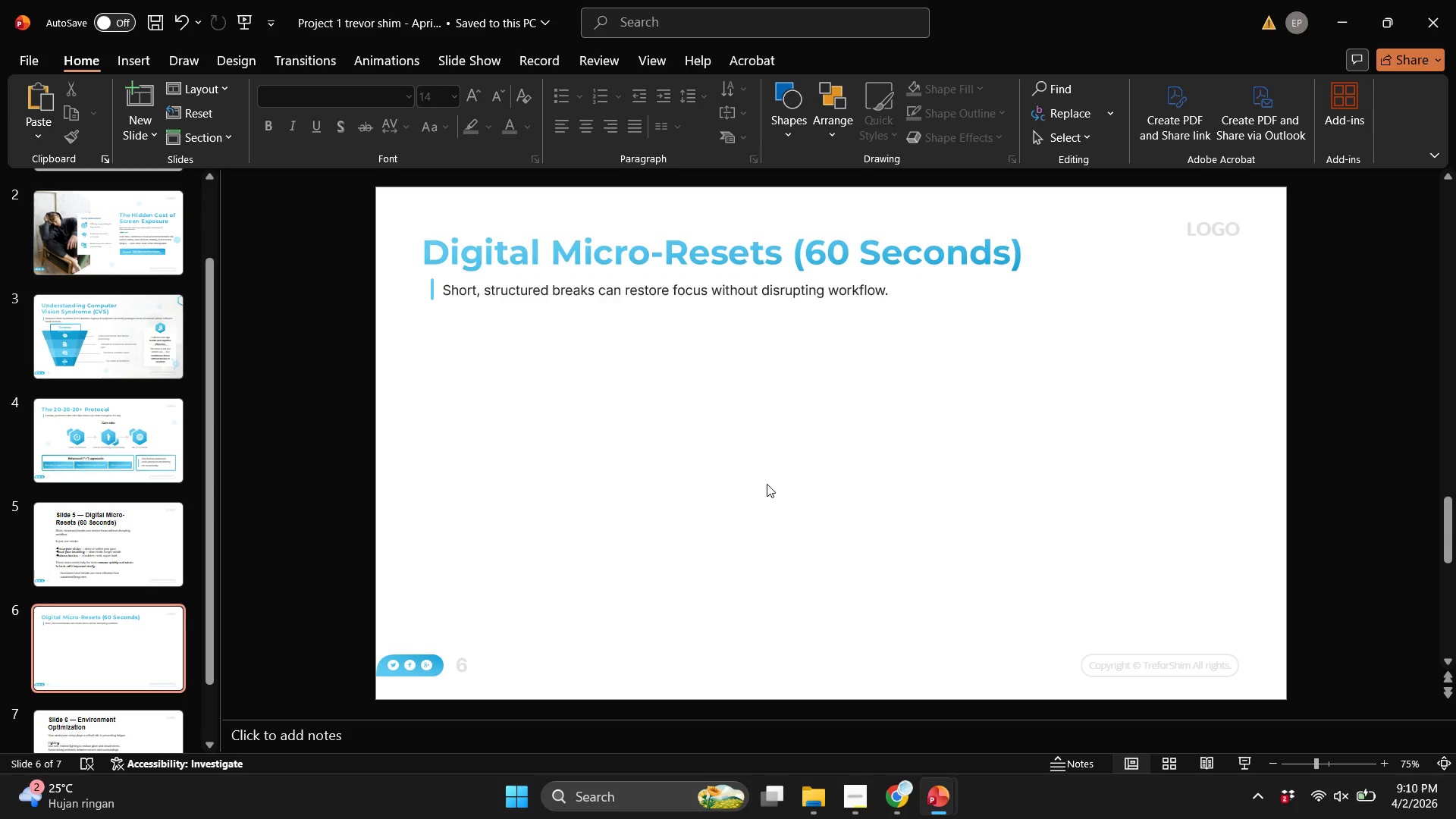 
scroll: coordinate [767, 484], scroll_direction: up, amount: 1.0
 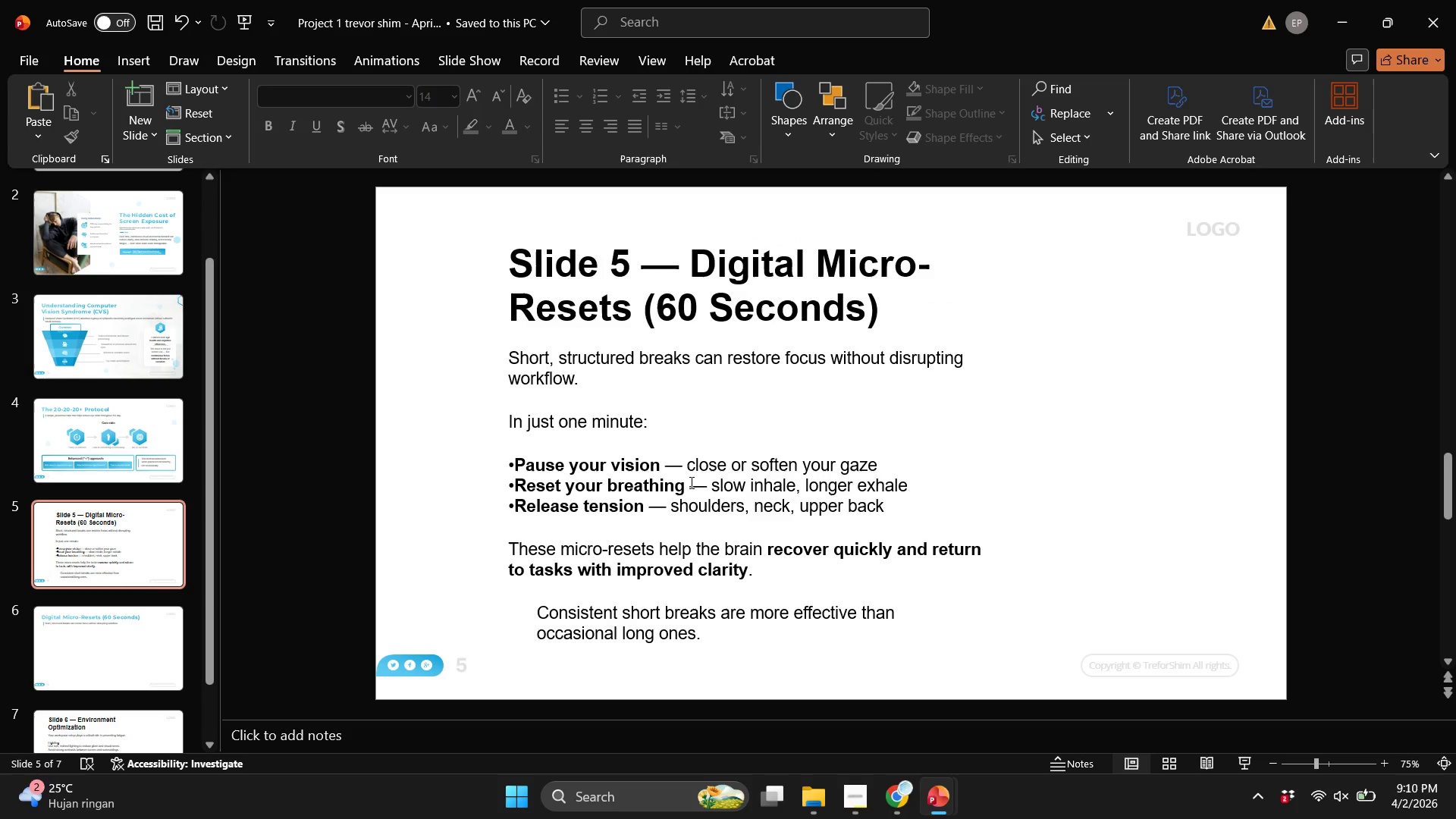 
scroll: coordinate [665, 474], scroll_direction: down, amount: 1.0
 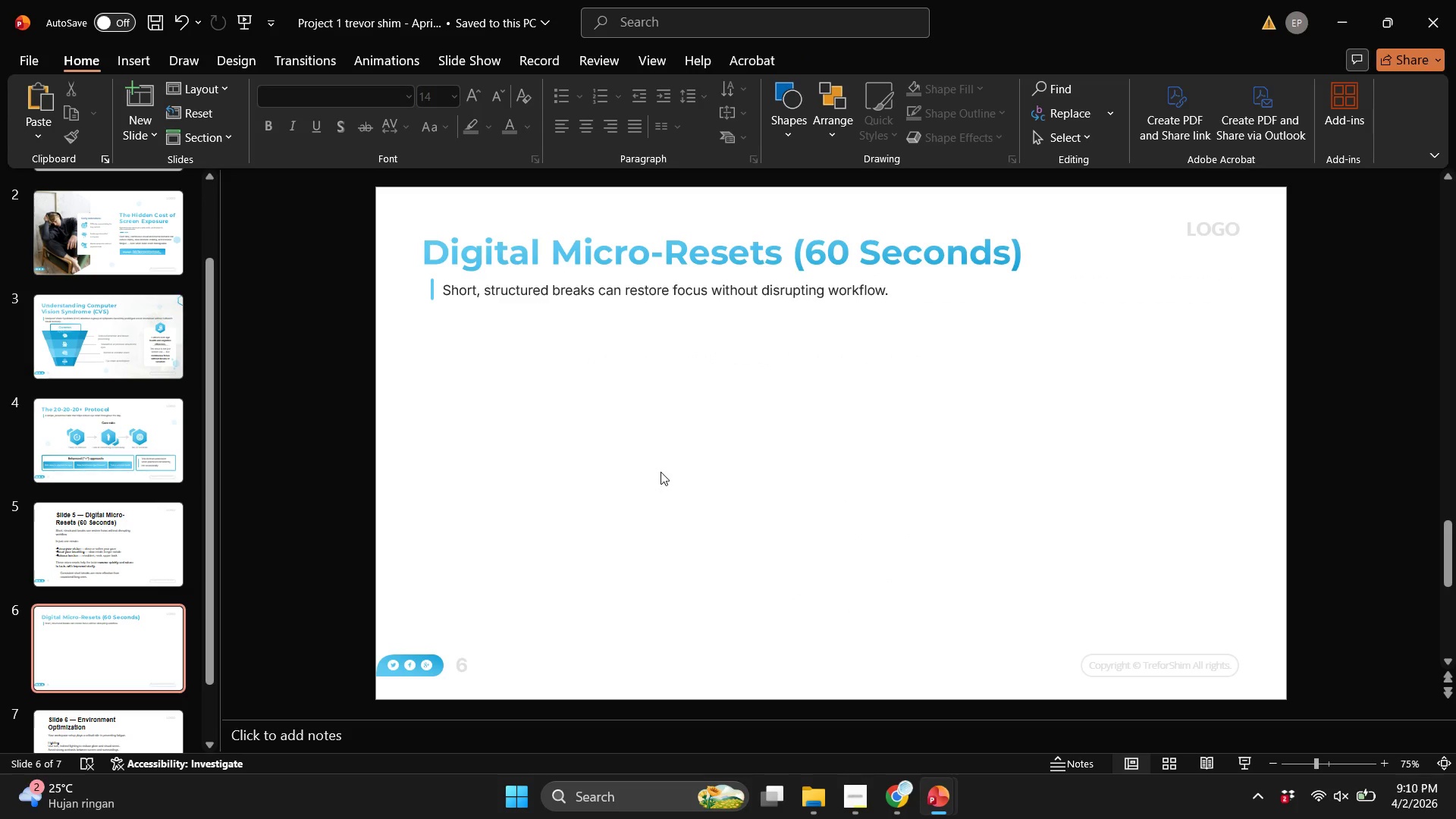 
scroll: coordinate [668, 509], scroll_direction: up, amount: 2.0
 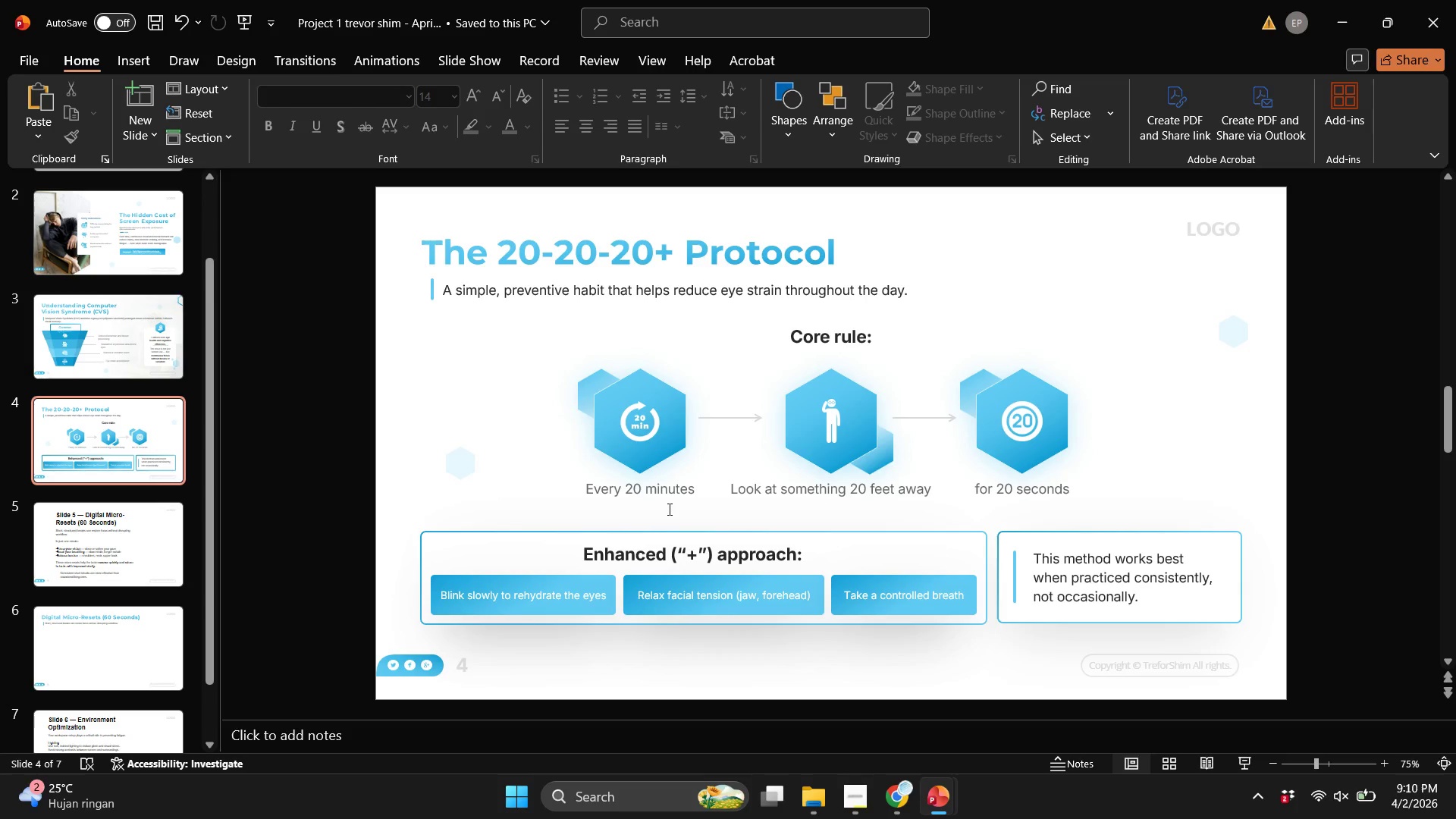 
scroll: coordinate [668, 509], scroll_direction: down, amount: 2.0
 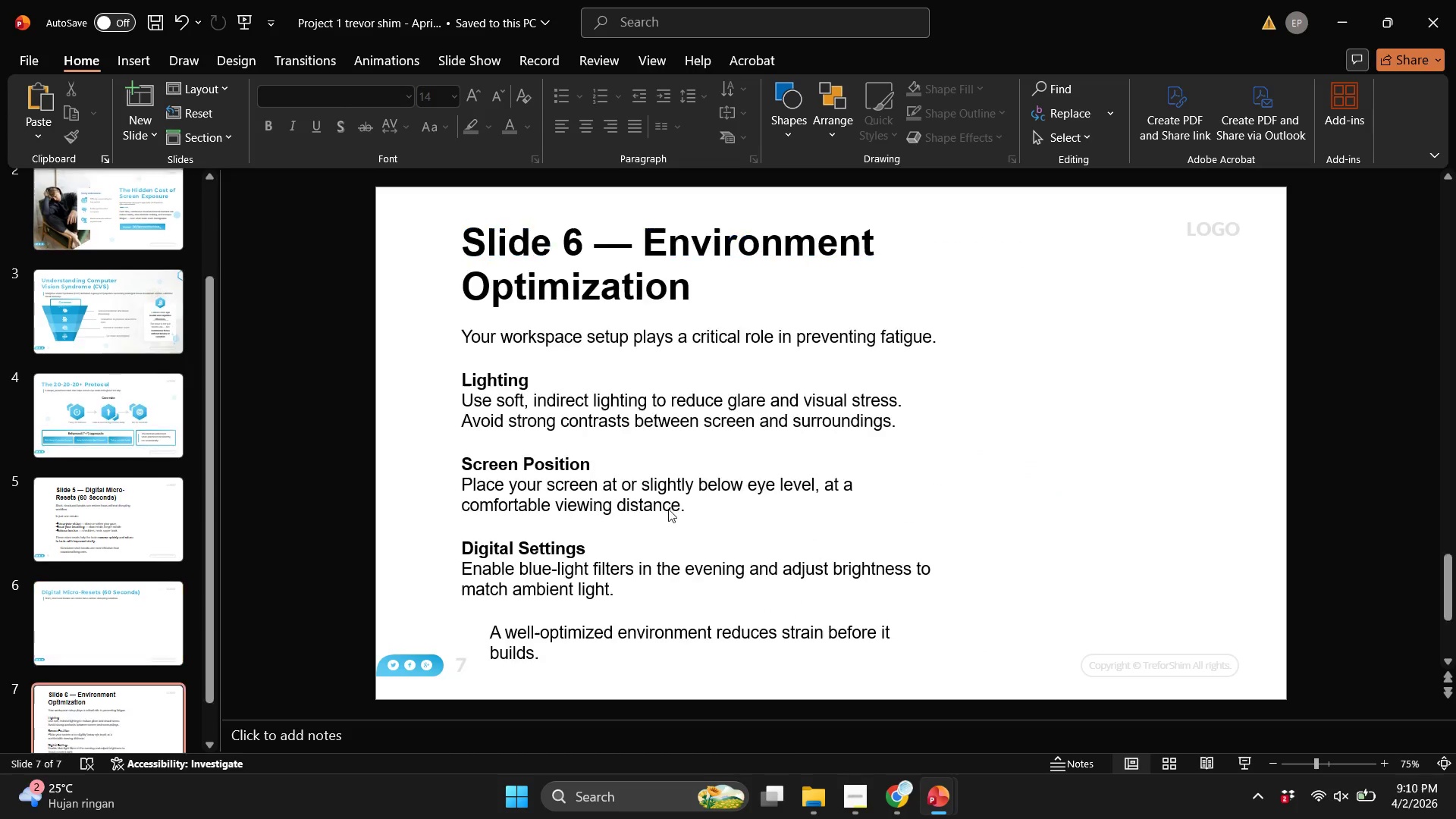 
scroll: coordinate [668, 509], scroll_direction: up, amount: 1.0
 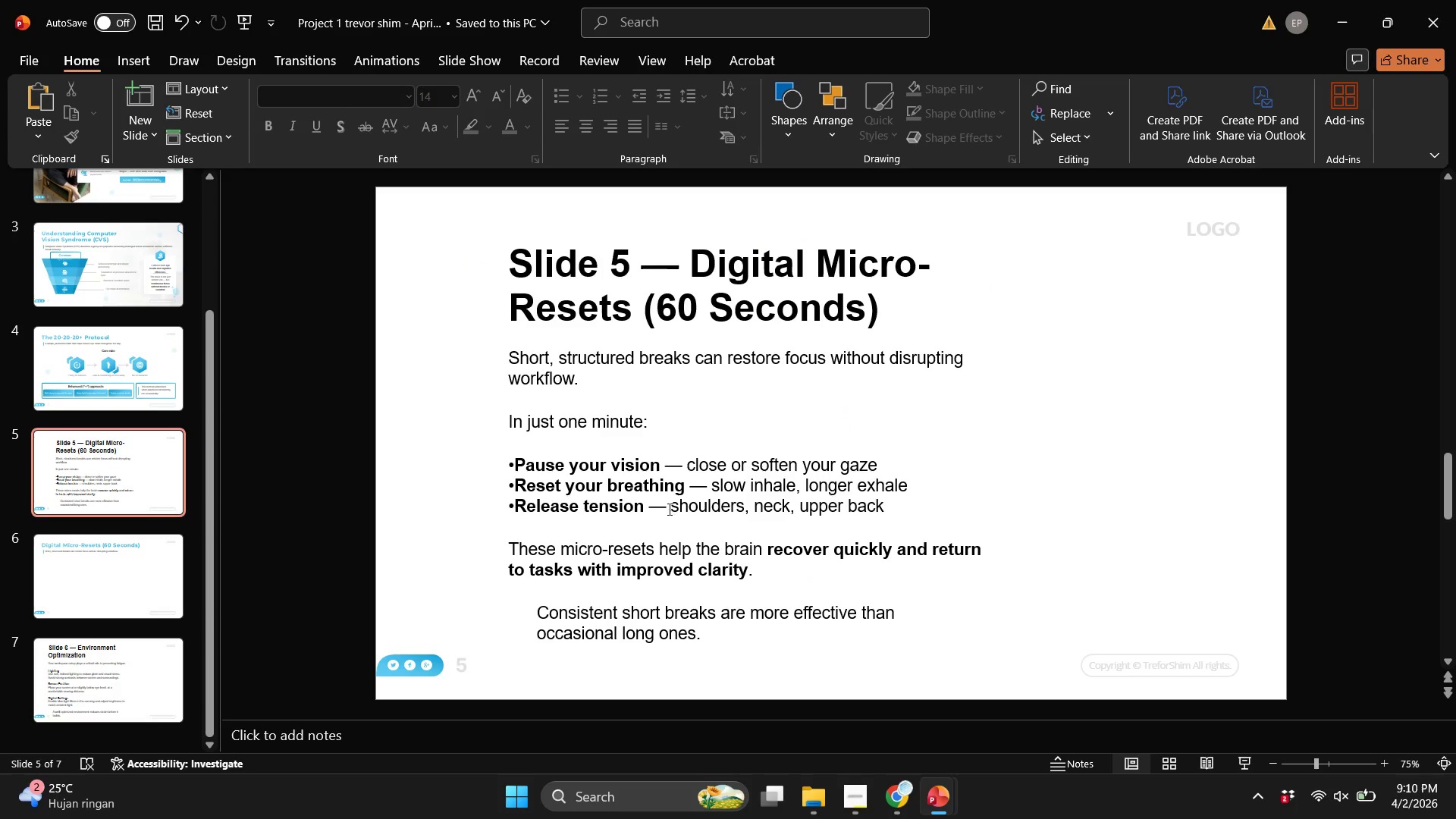 
scroll: coordinate [668, 509], scroll_direction: down, amount: 1.0
 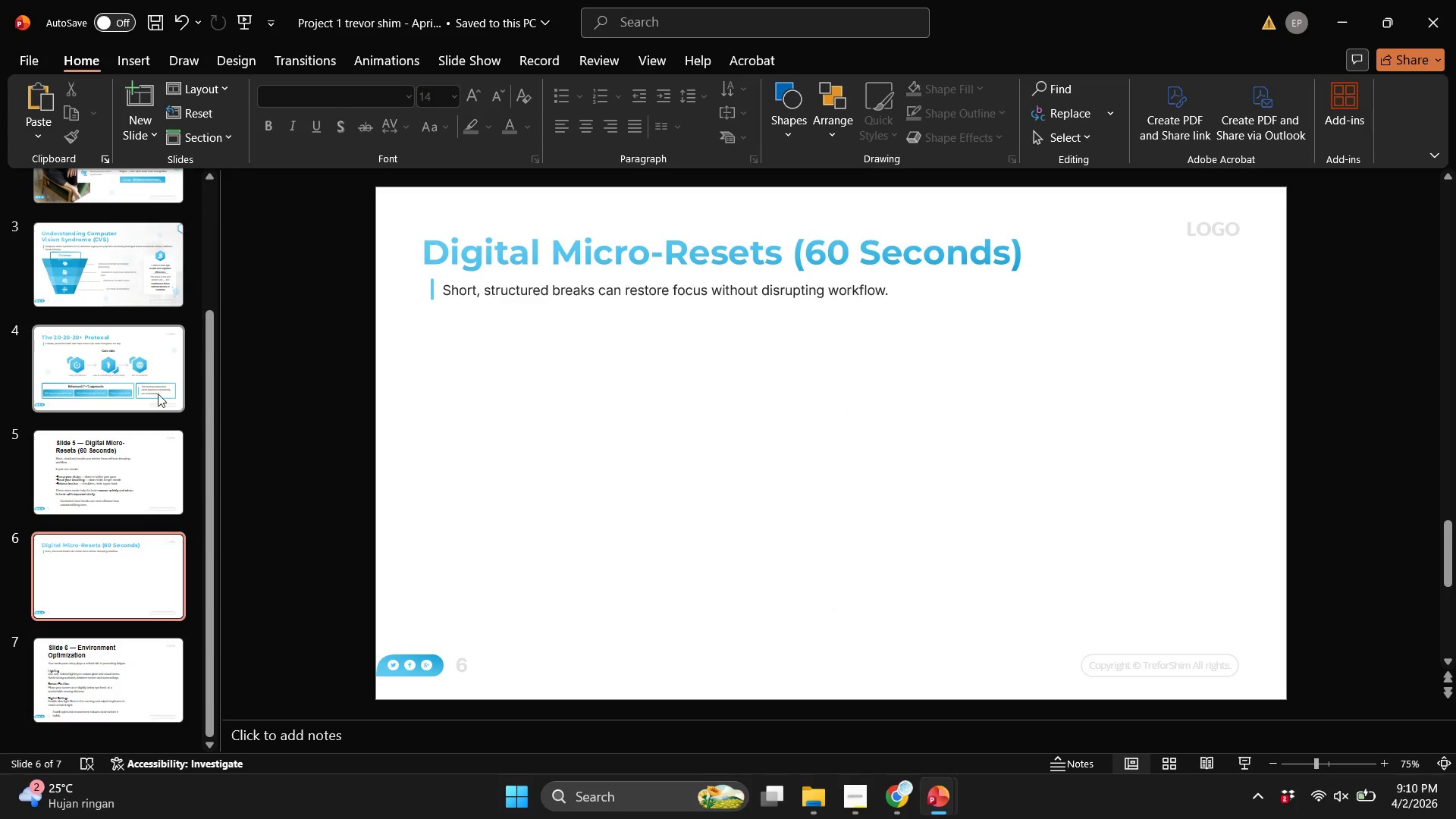 
left_click([152, 391])
 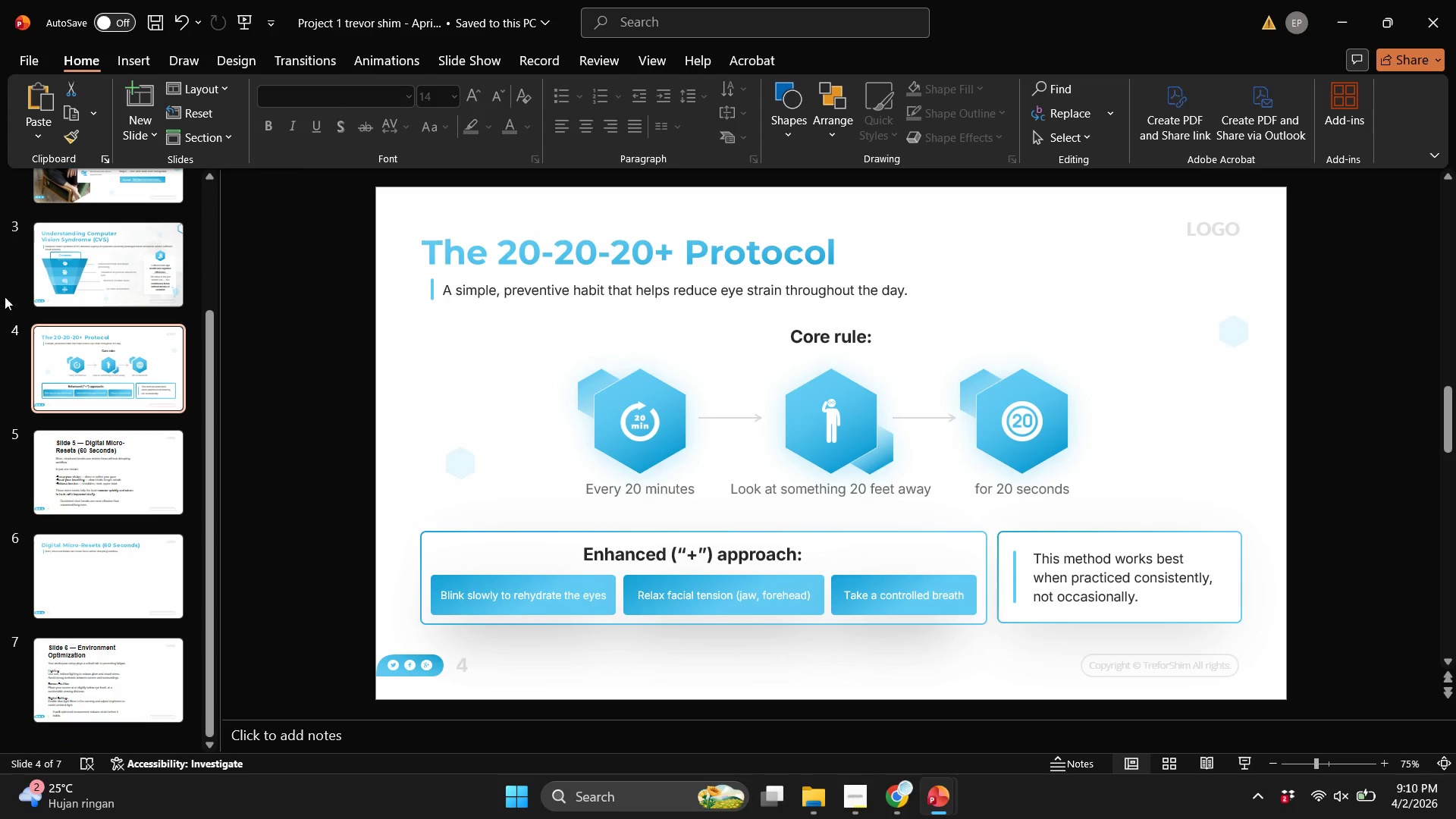 
left_click([160, 259])
 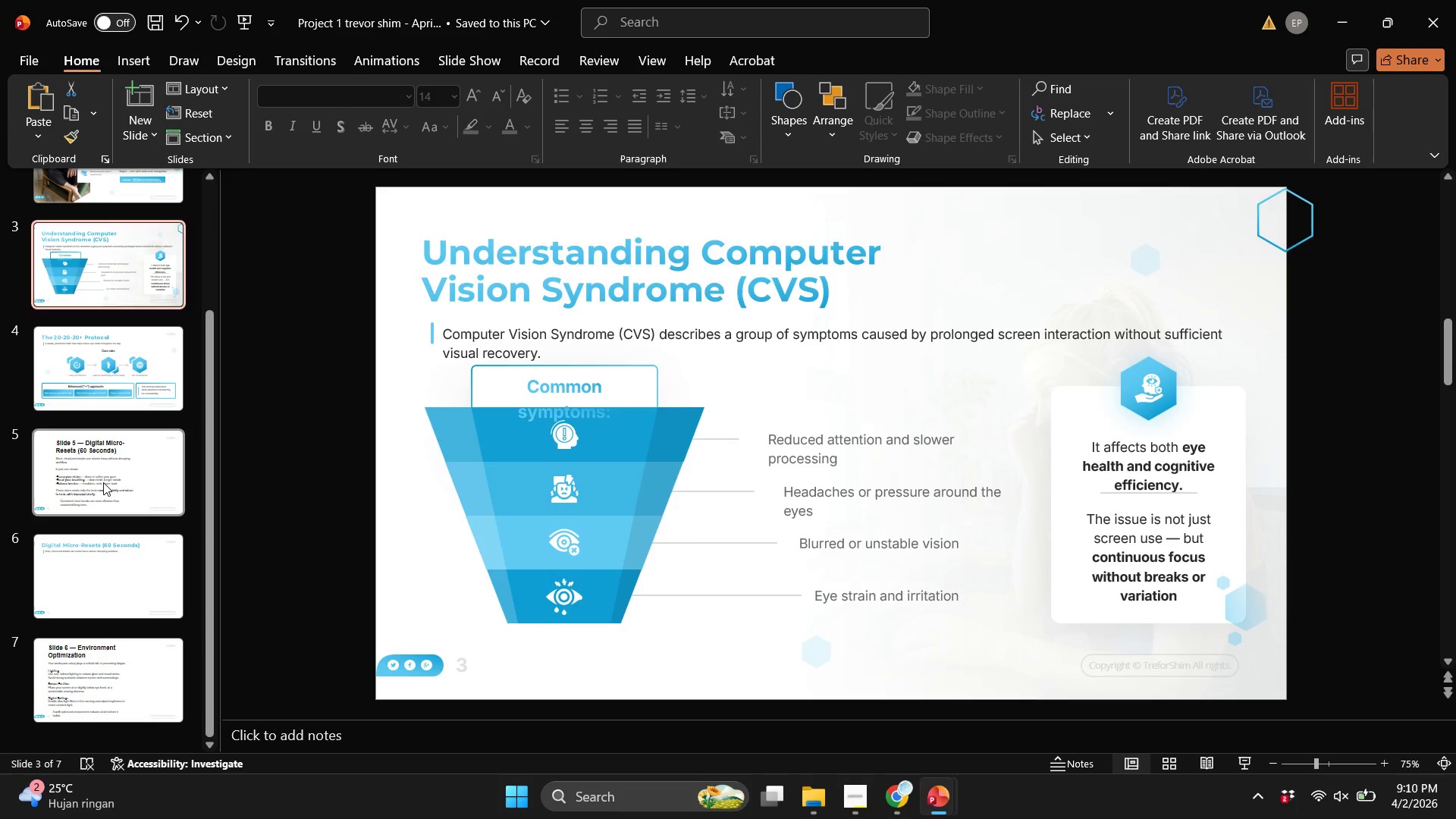 
double_click([122, 407])
 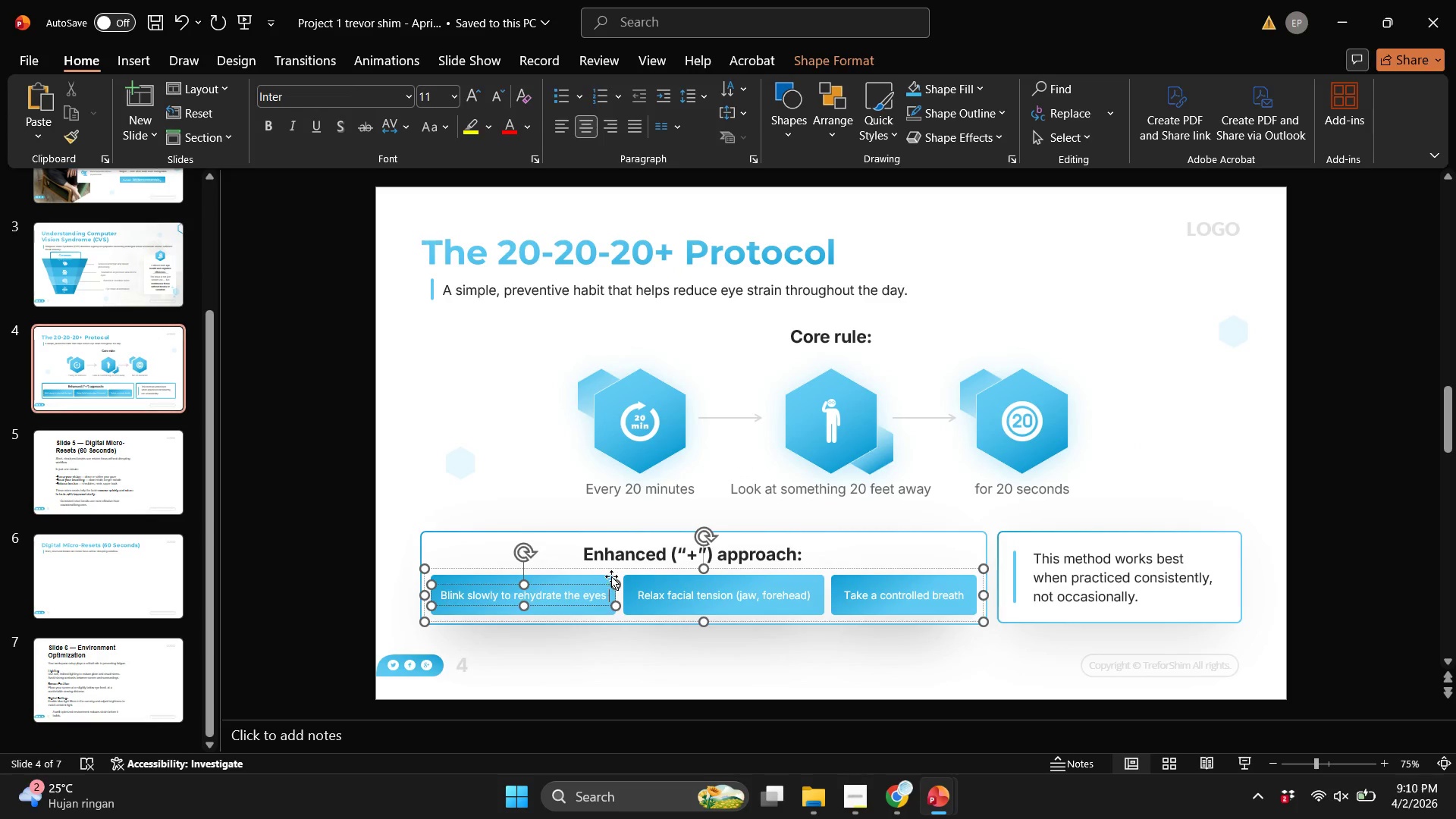 
double_click([610, 576])
 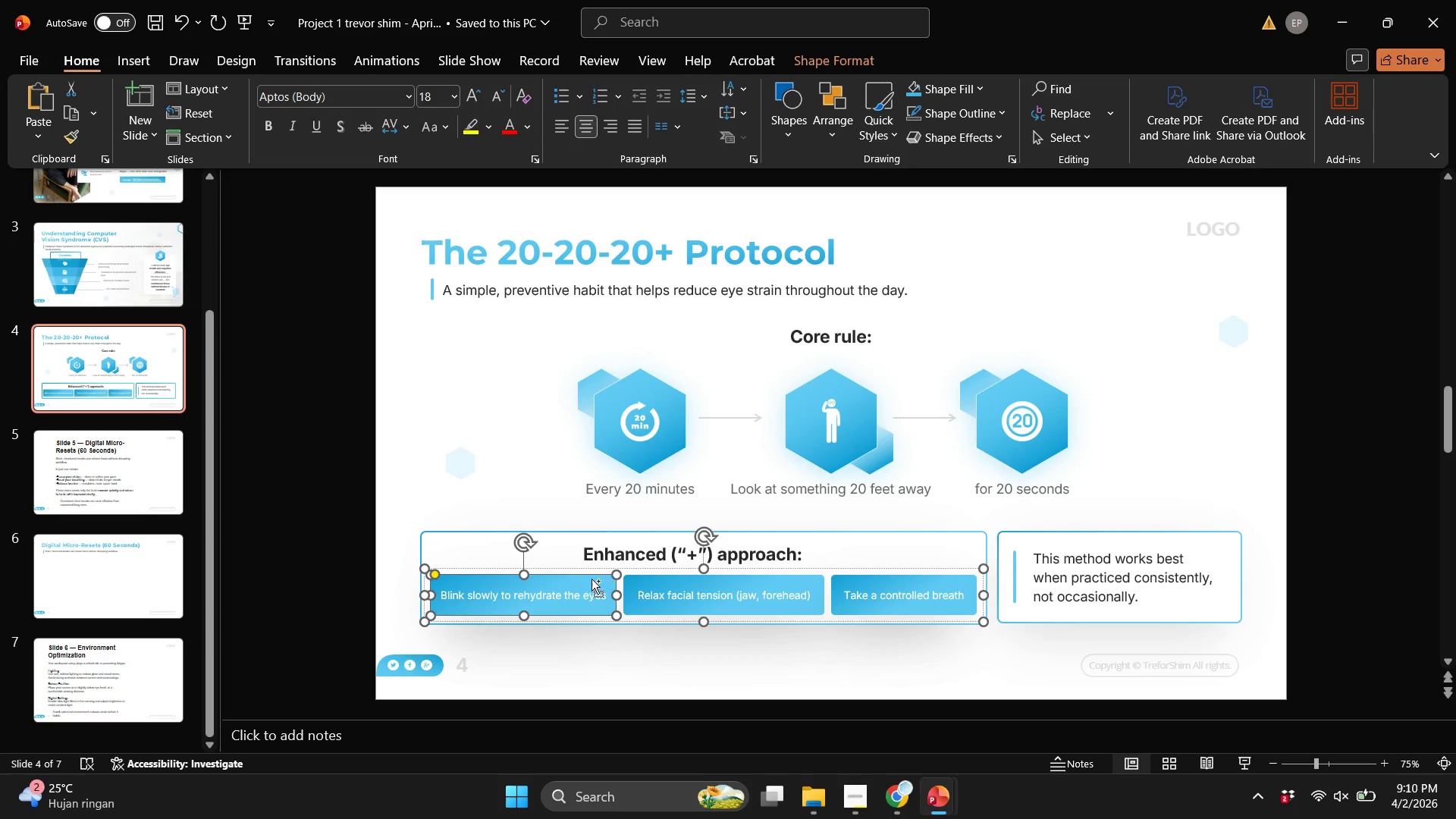 
key(Control+ControlLeft)
 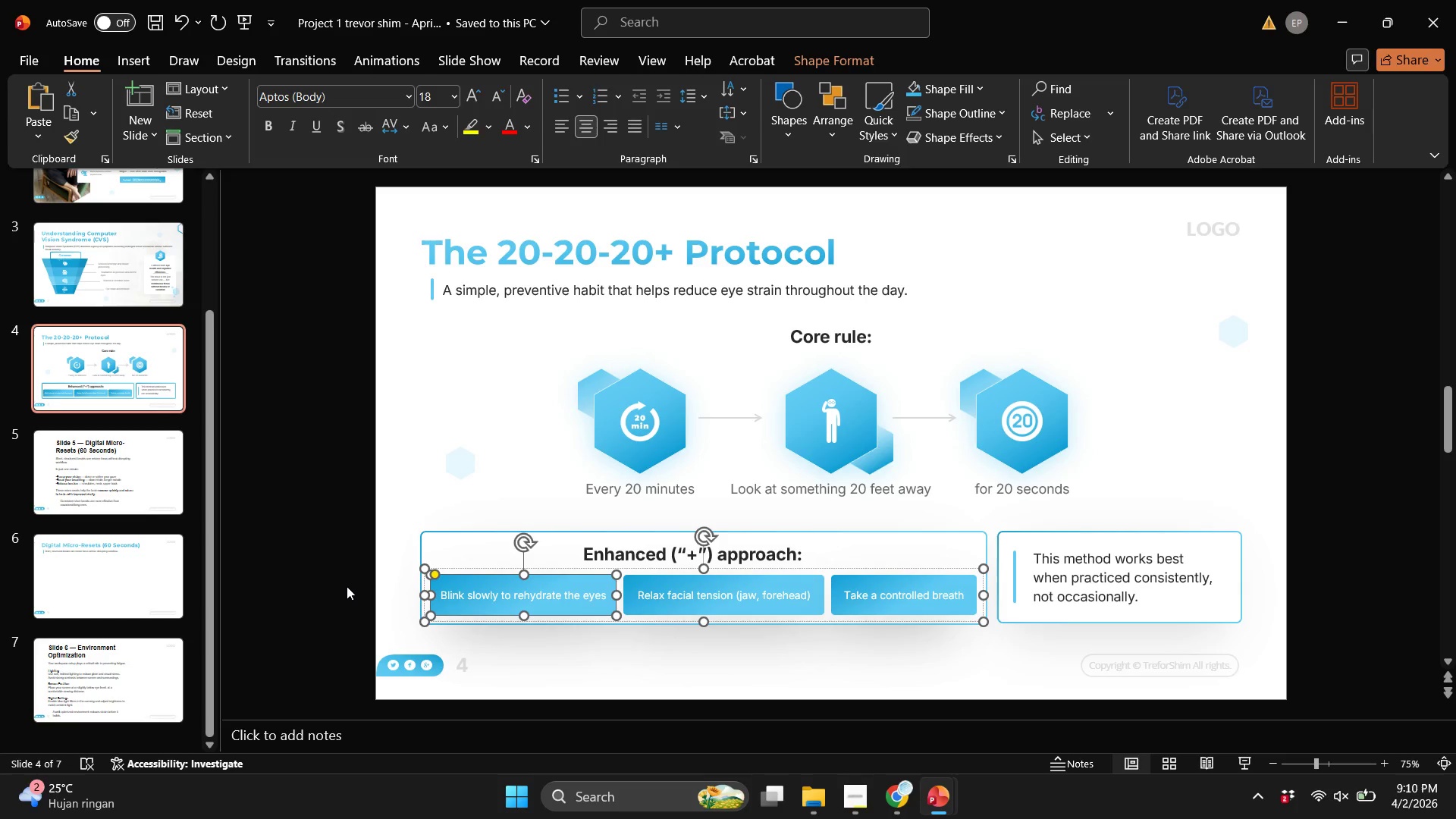 
key(Control+C)
 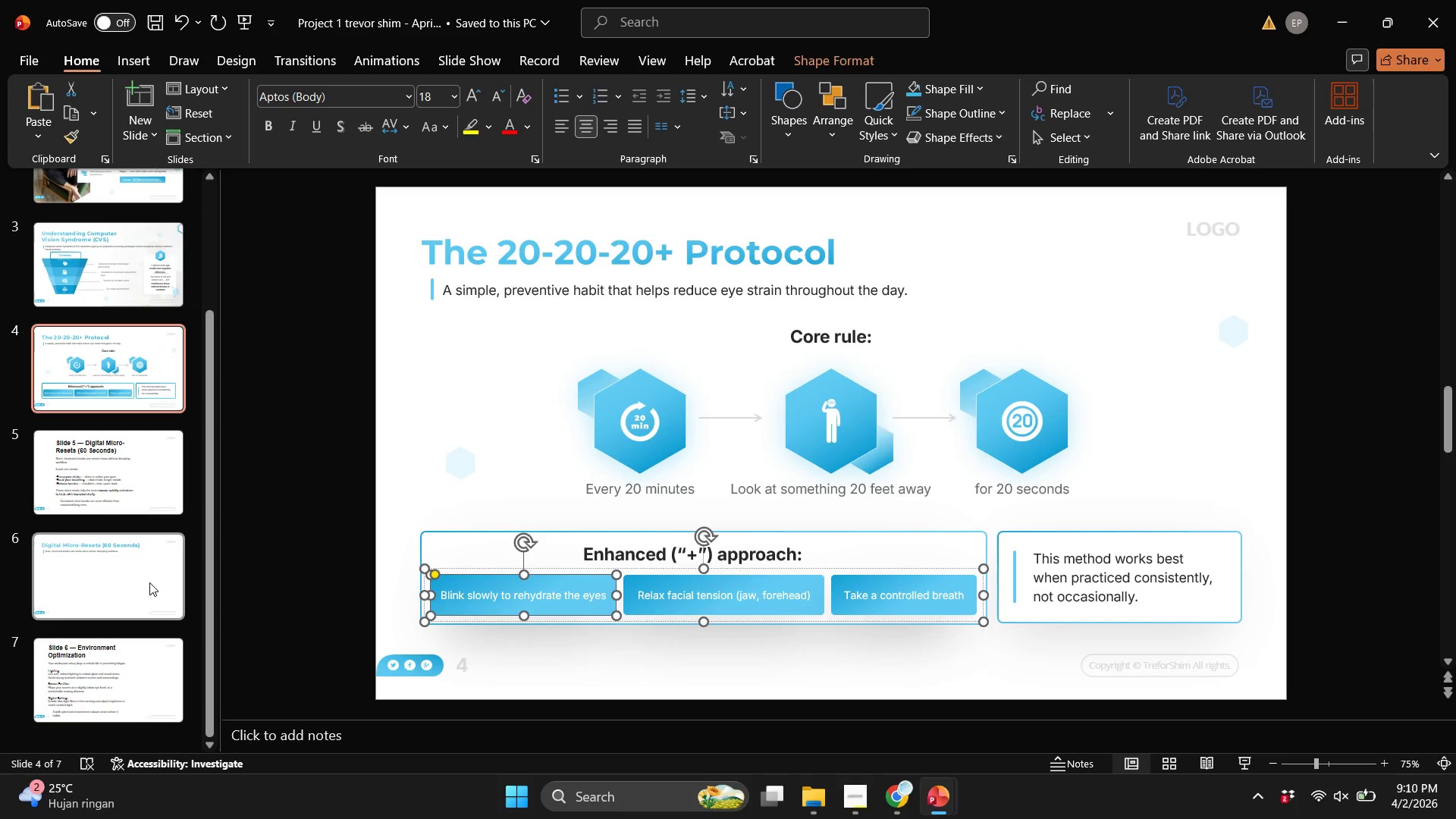 
left_click([149, 582])
 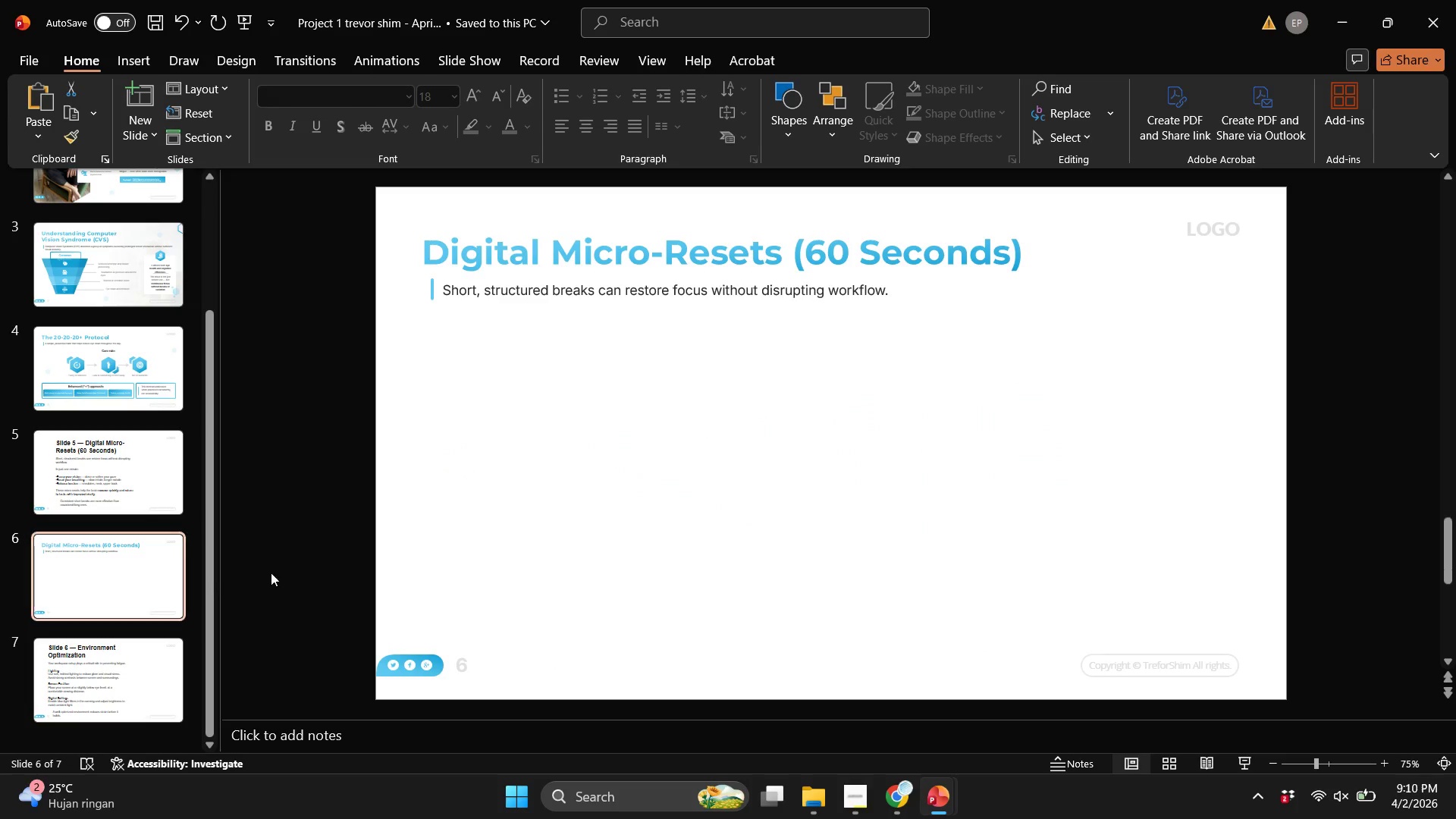 
key(Control+V)
 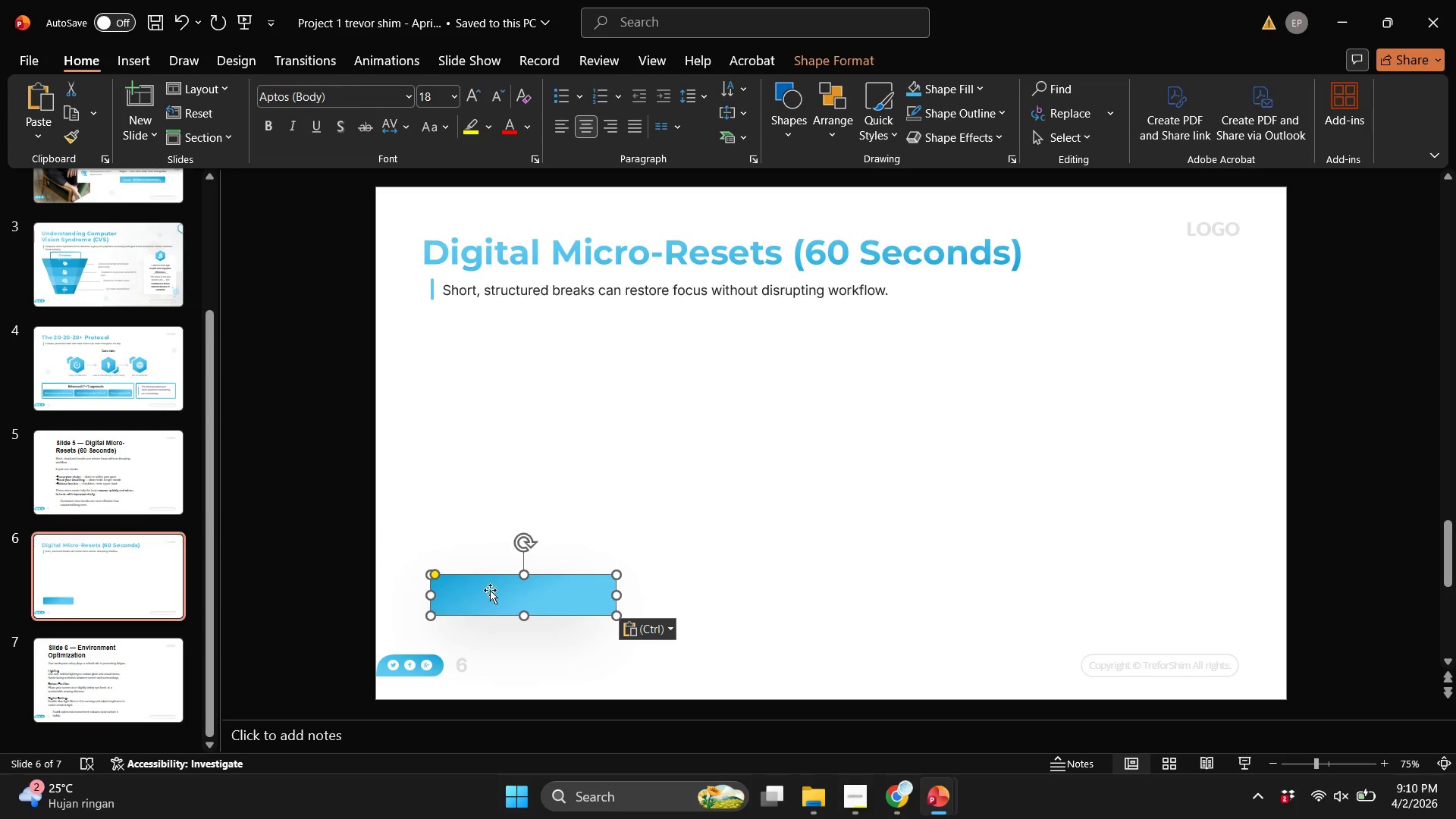 
left_click_drag(start_coordinate=[489, 592], to_coordinate=[500, 348])
 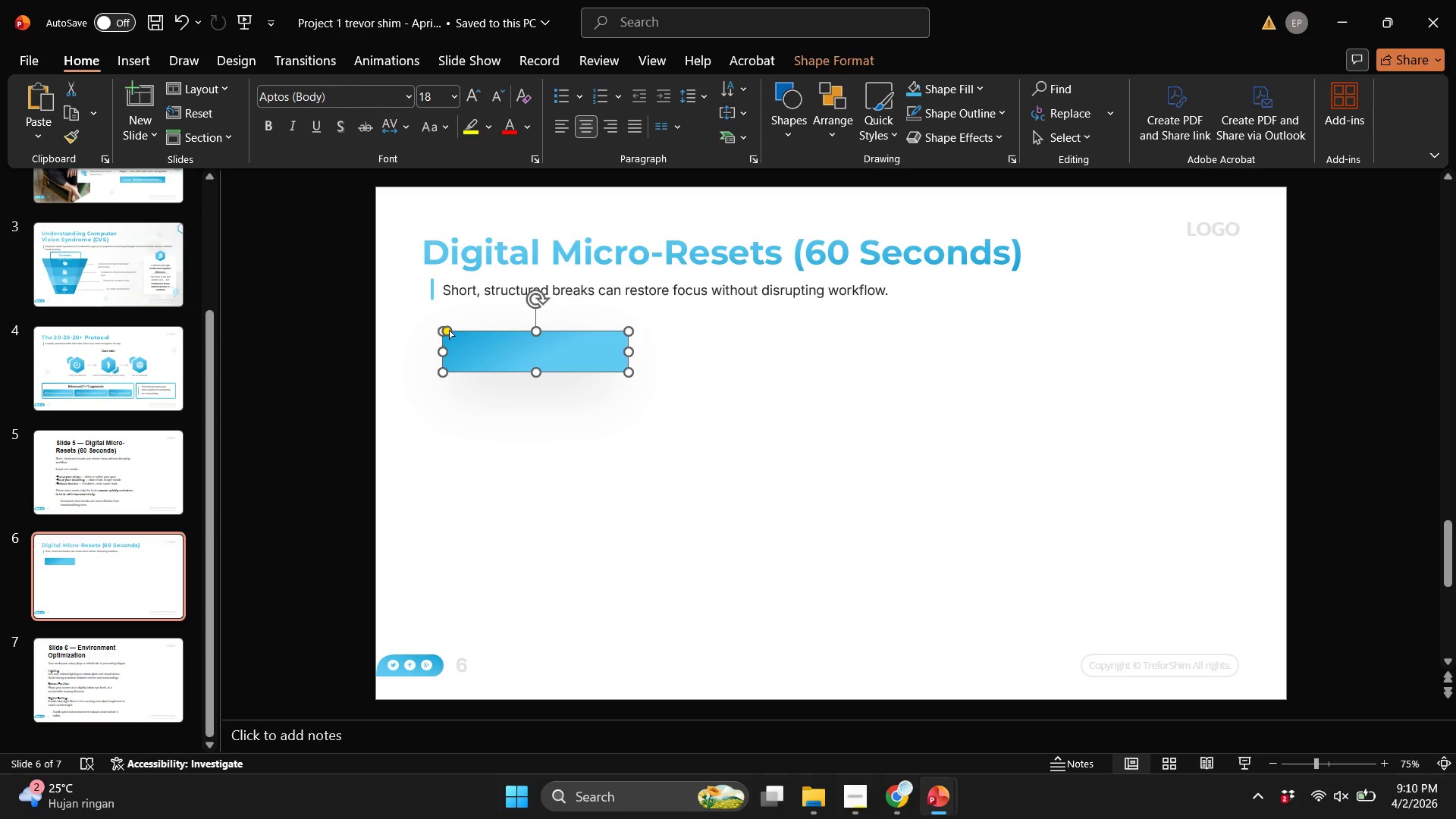 
hold_key(key=ShiftLeft, duration=0.59)
 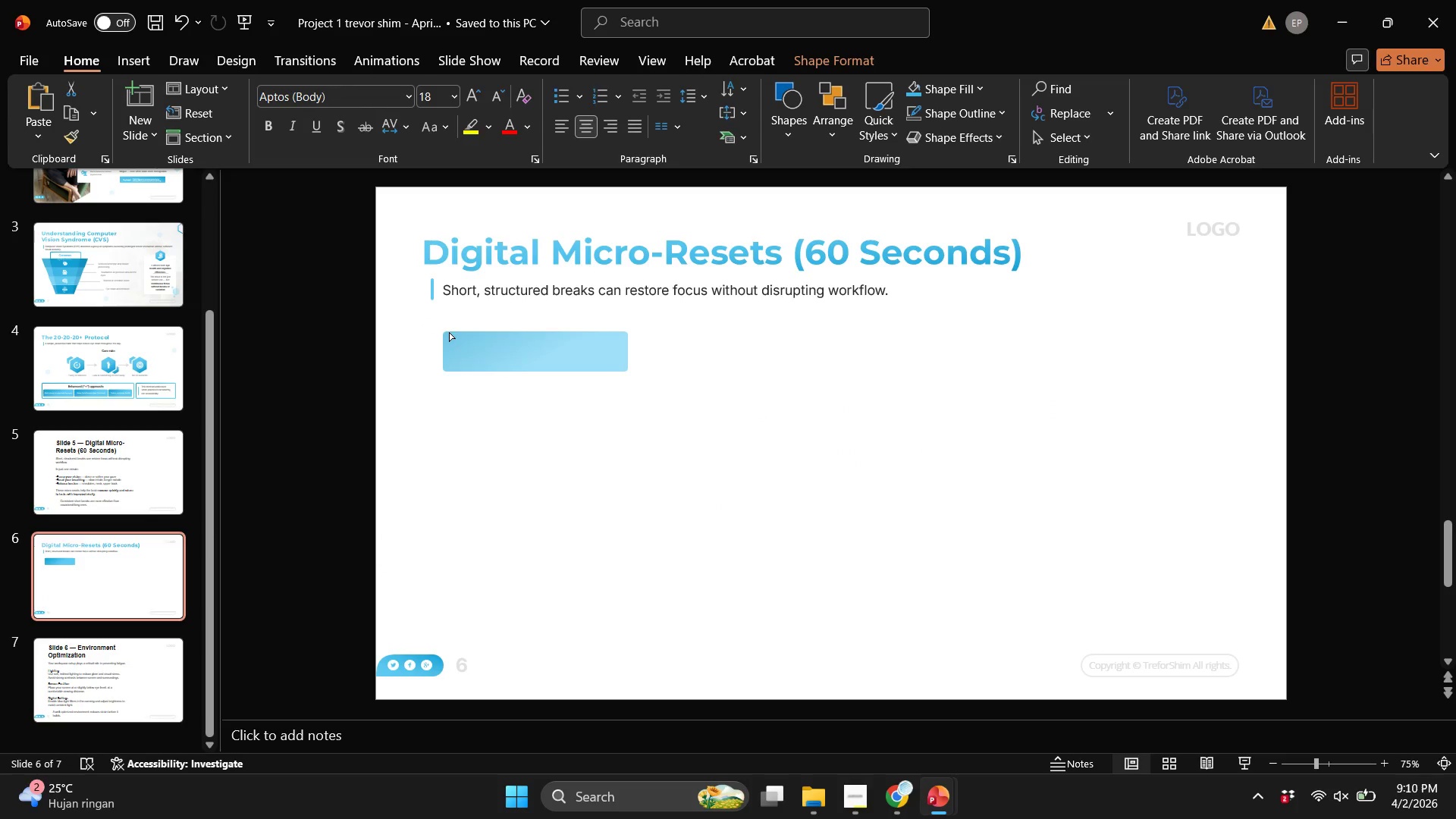 
hold_key(key=ShiftLeft, duration=1.52)
 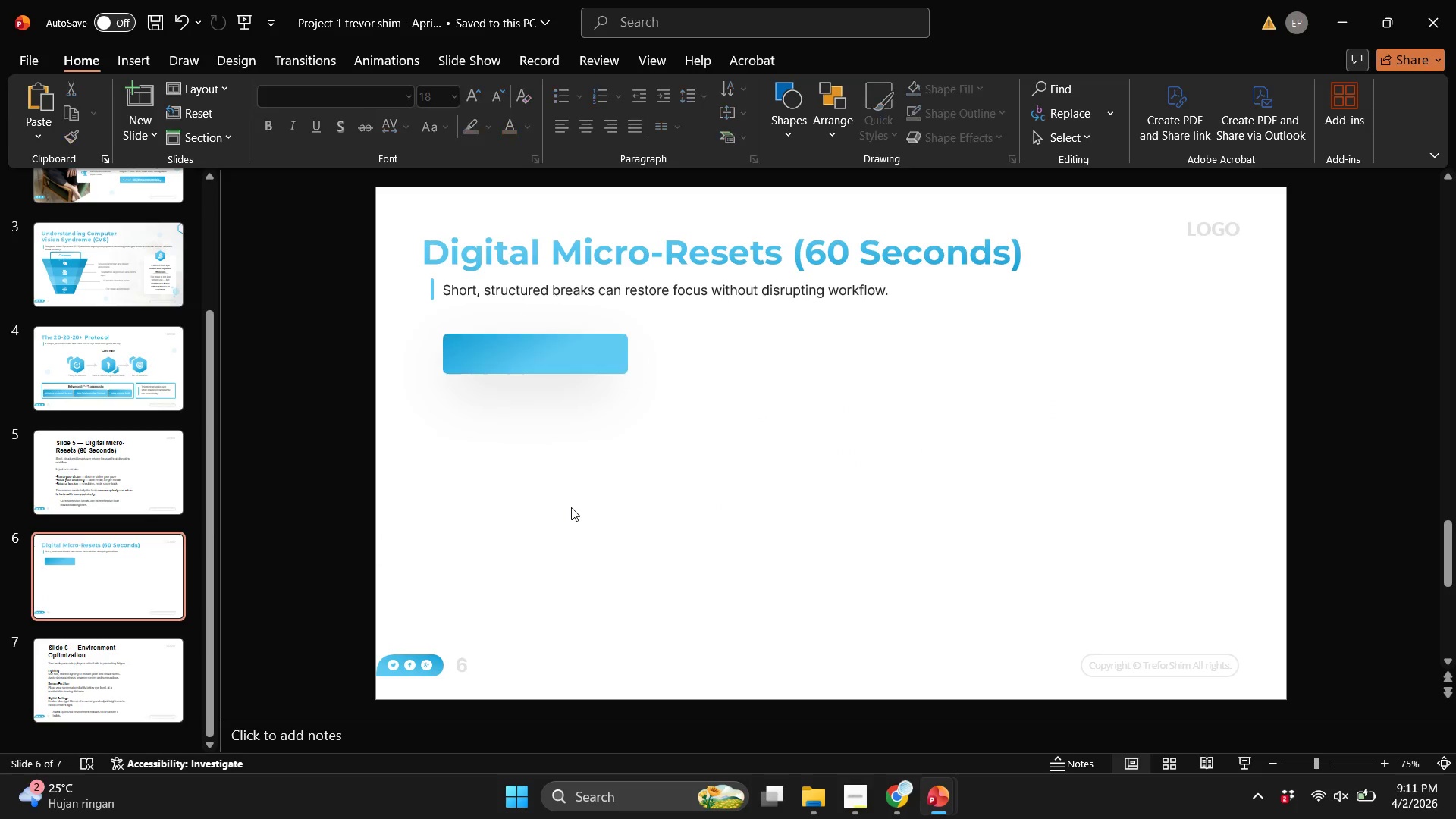 
left_click([571, 507])
 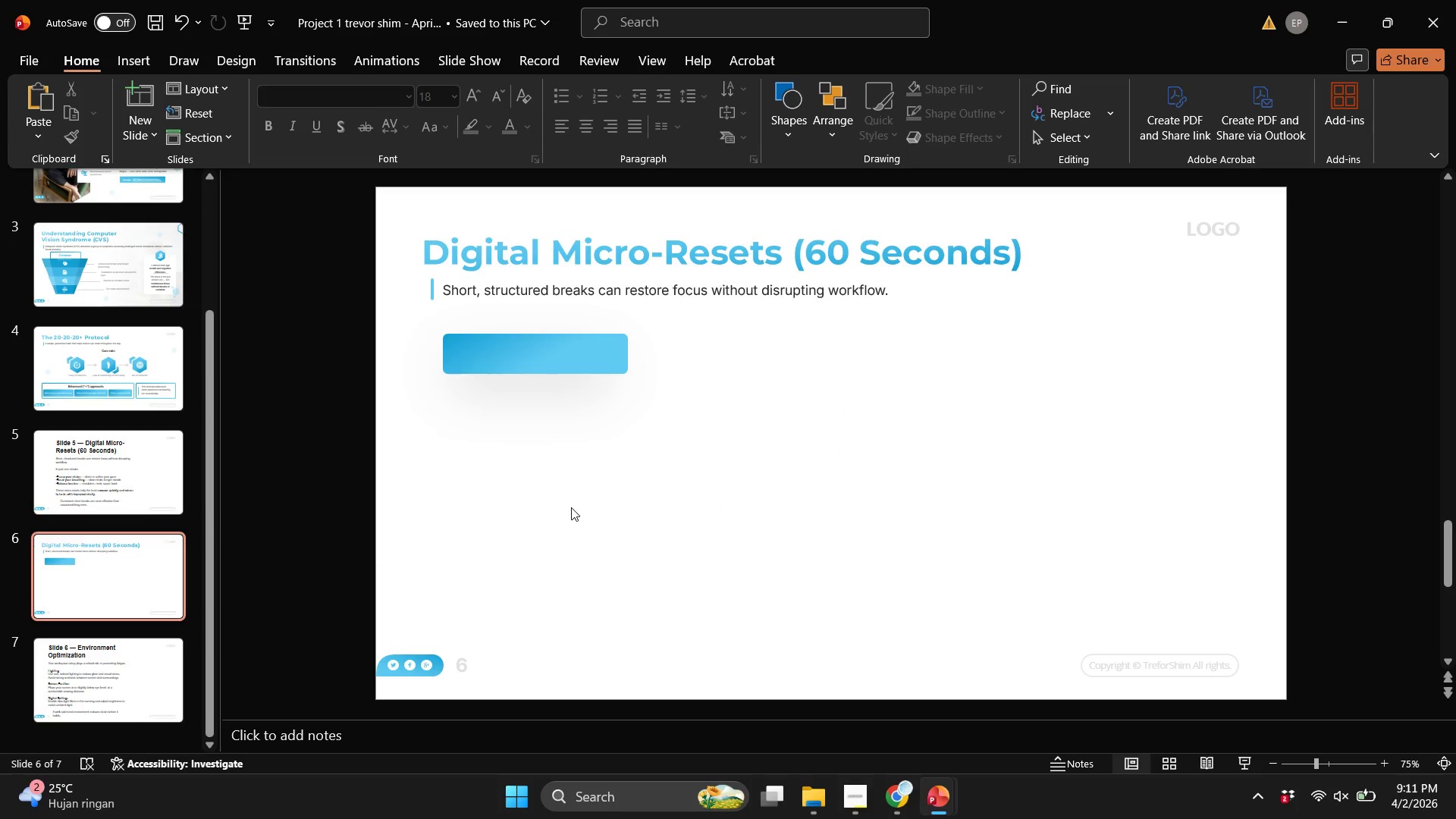 
key(Control+ControlLeft)
 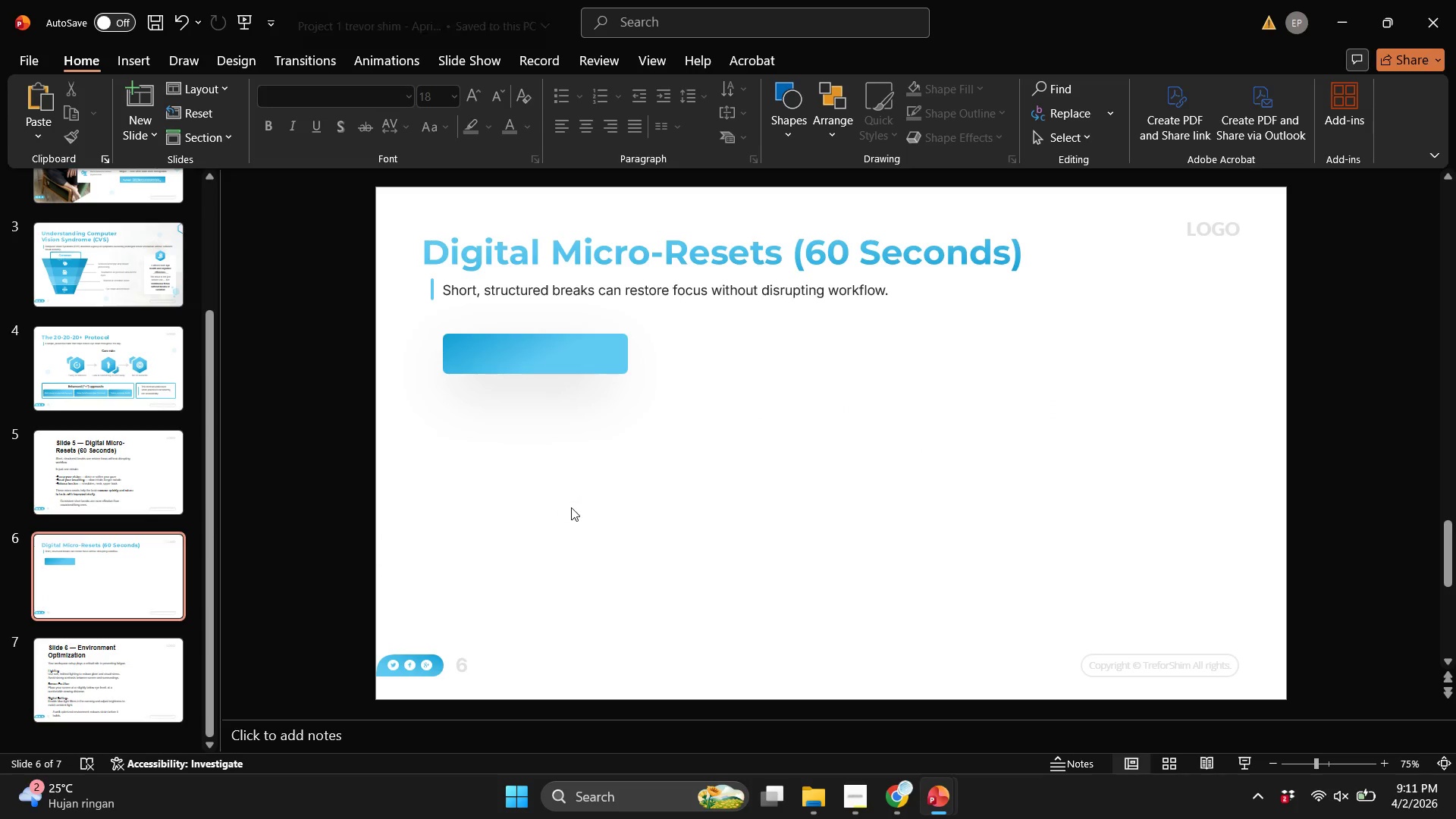 
key(Control+S)
 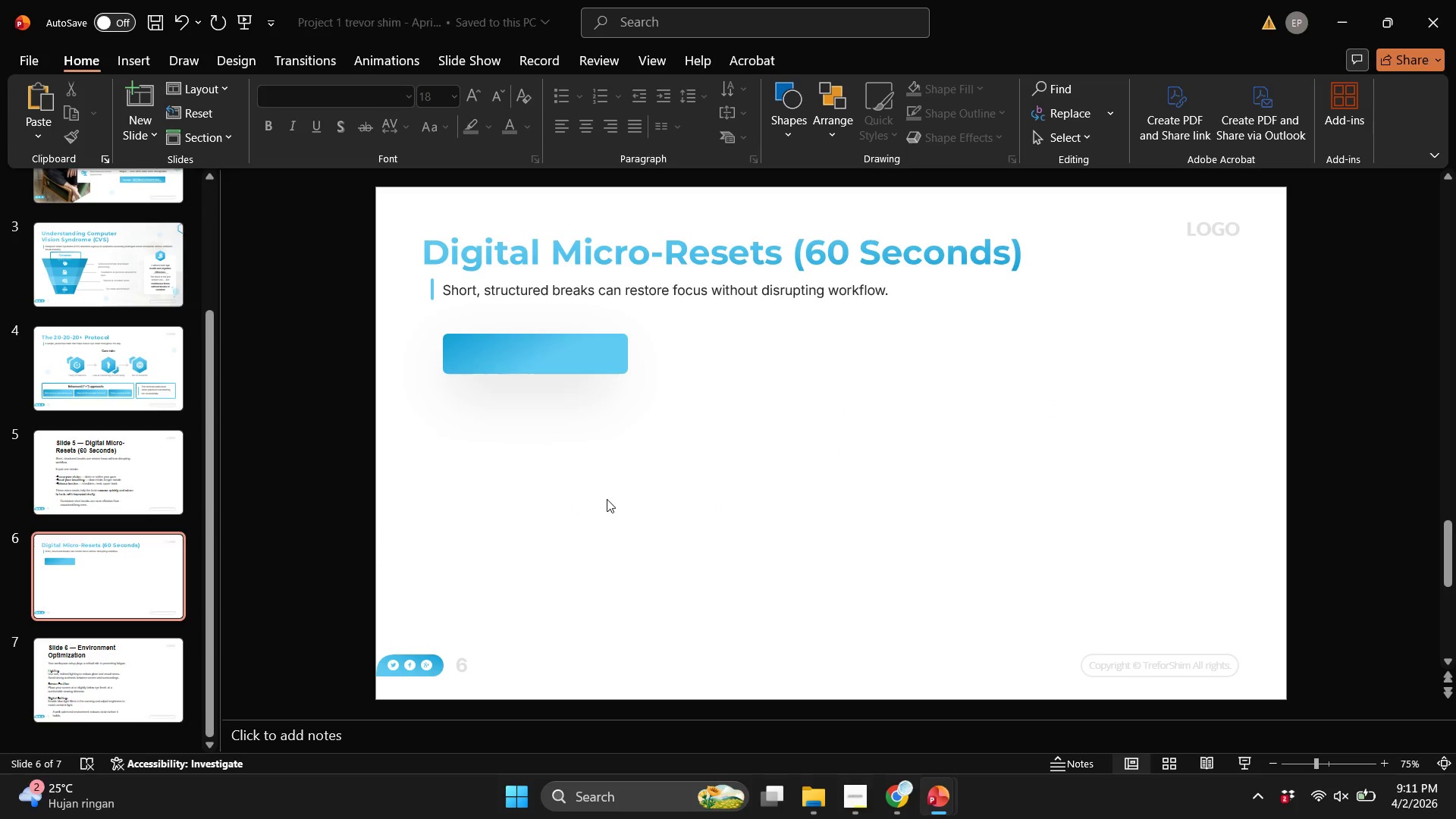 
left_click([607, 499])
 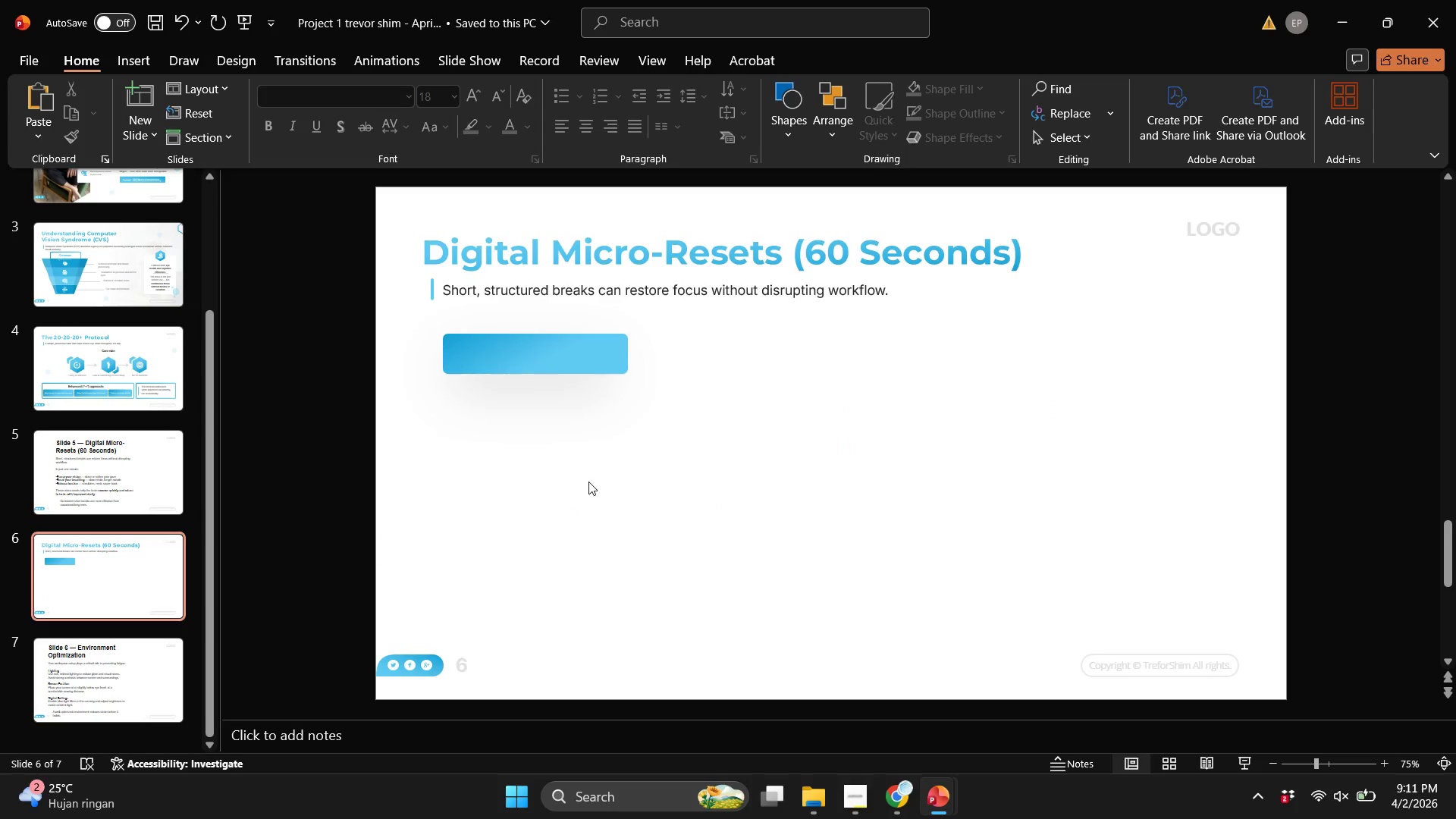 
scroll: coordinate [588, 482], scroll_direction: up, amount: 1.0
 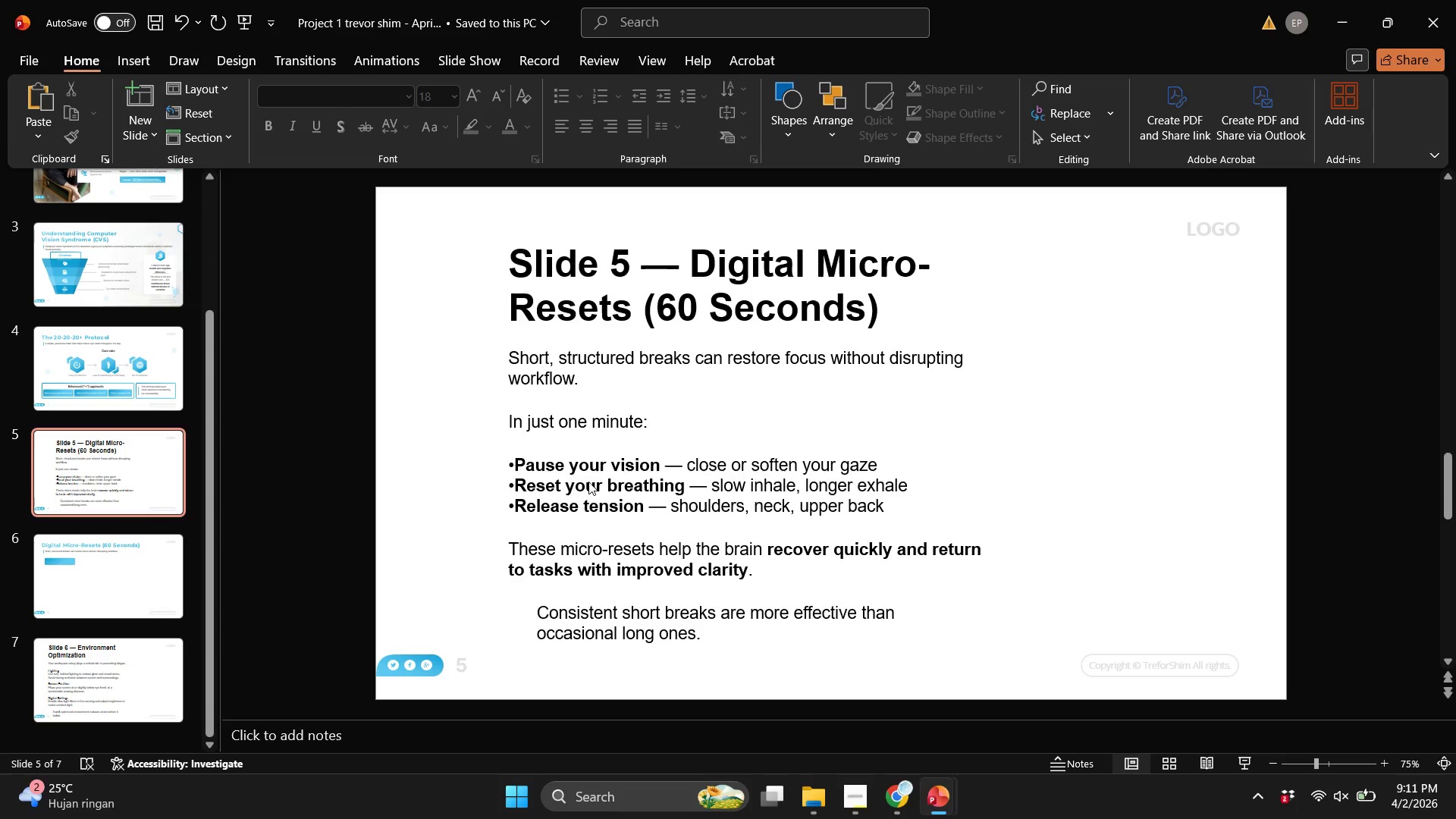 
scroll: coordinate [588, 482], scroll_direction: none, amount: 0.0
 